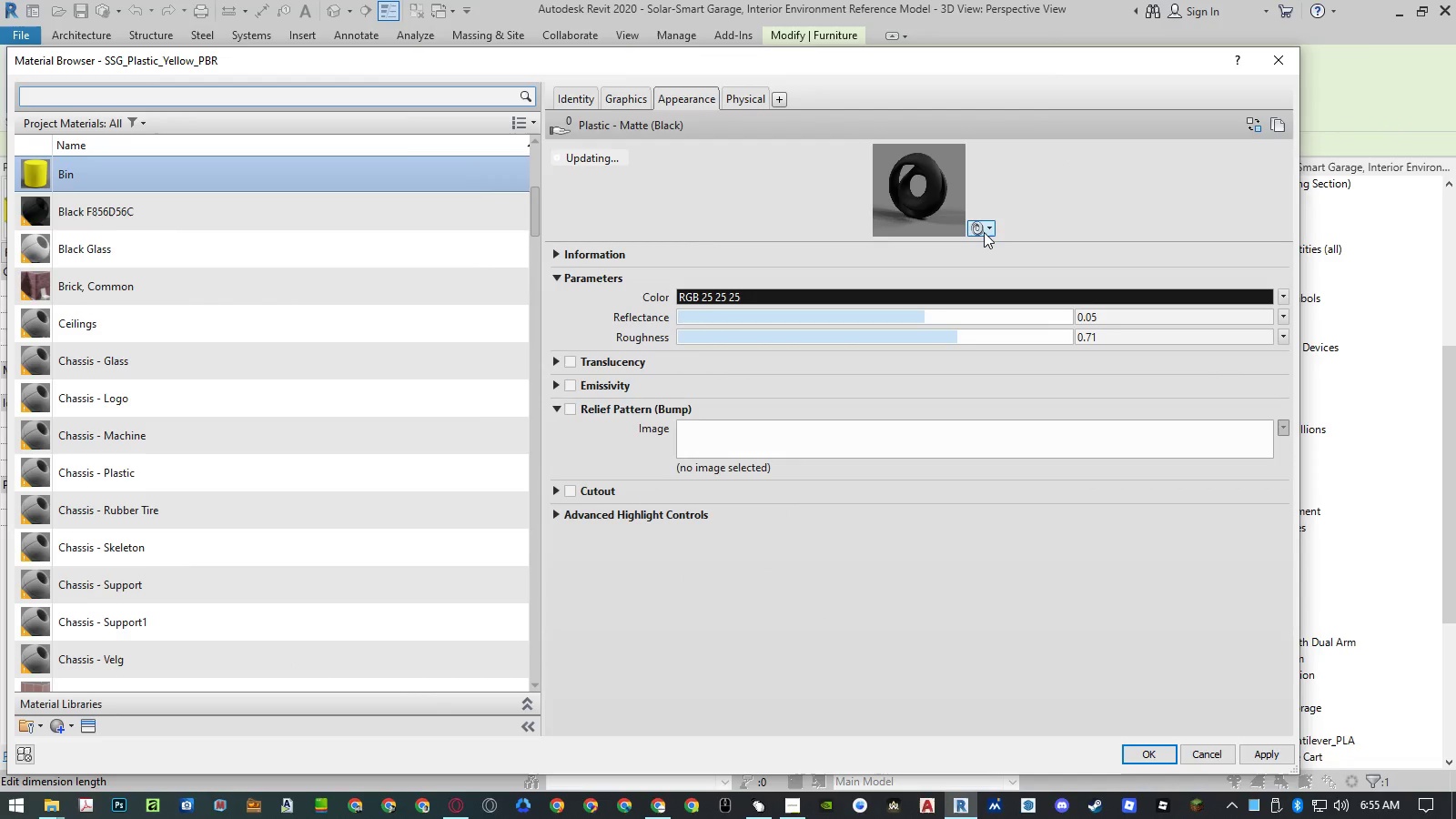 
left_click([984, 233])
 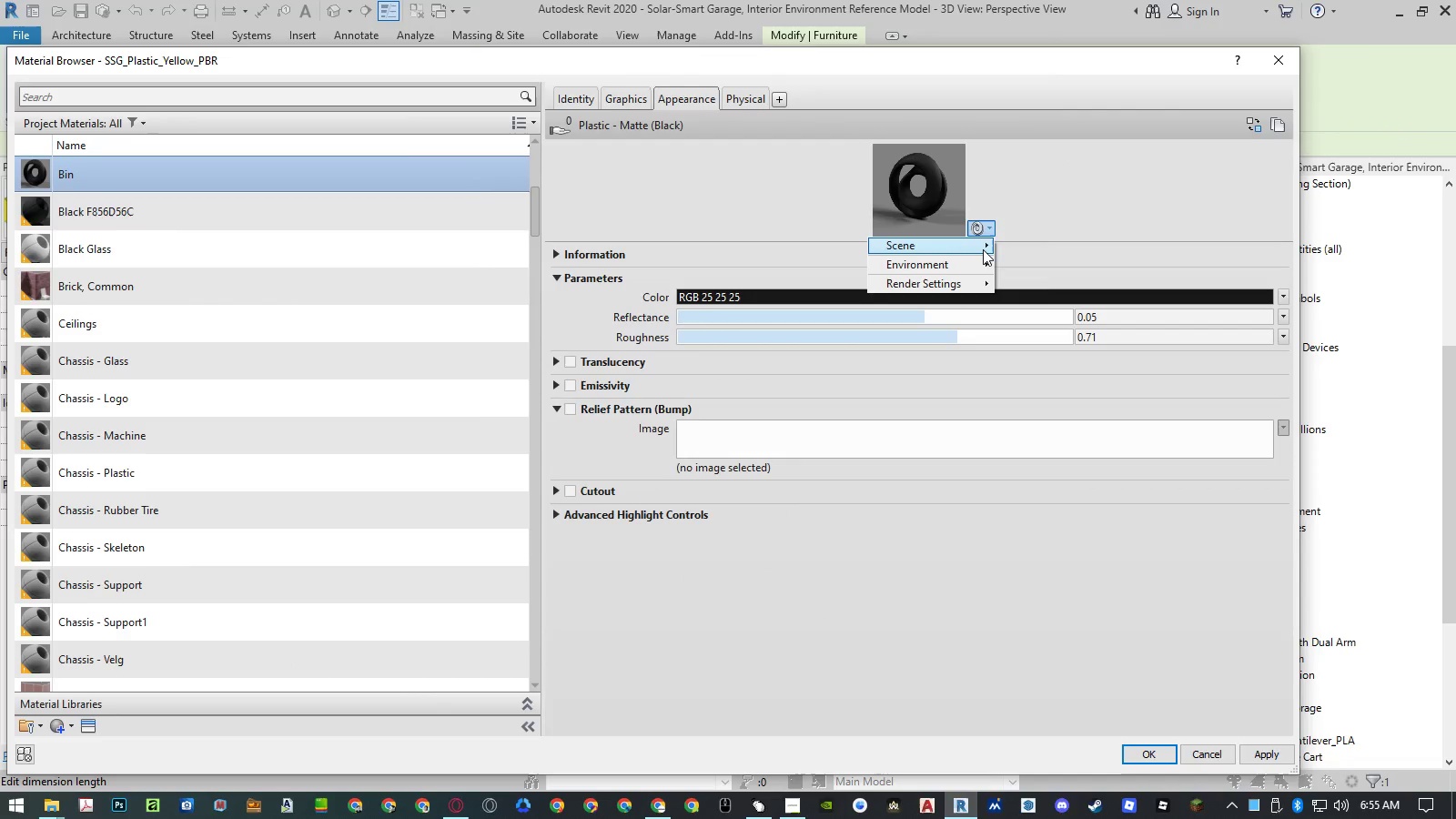 
left_click([983, 249])
 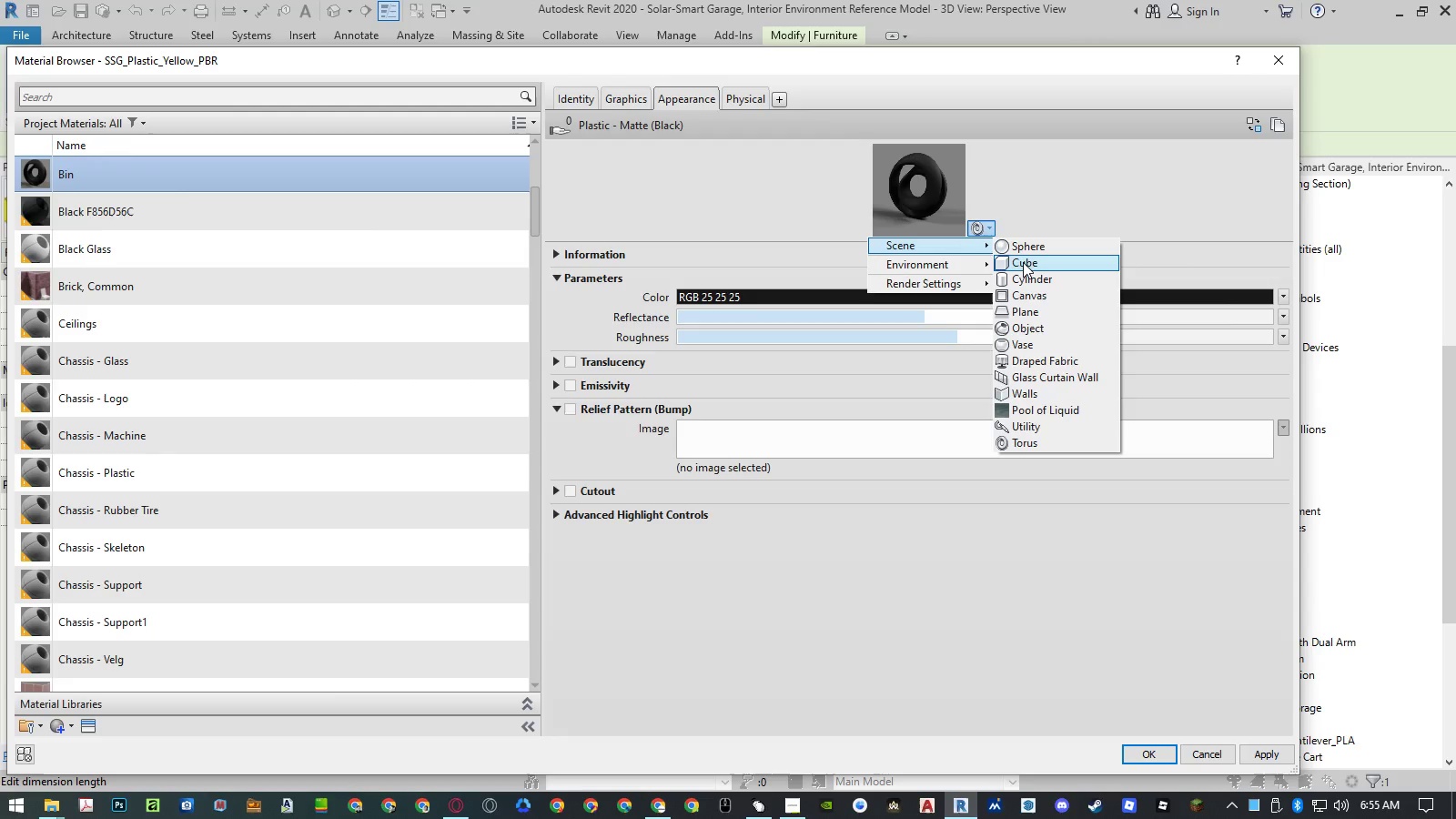 
left_click([1026, 248])
 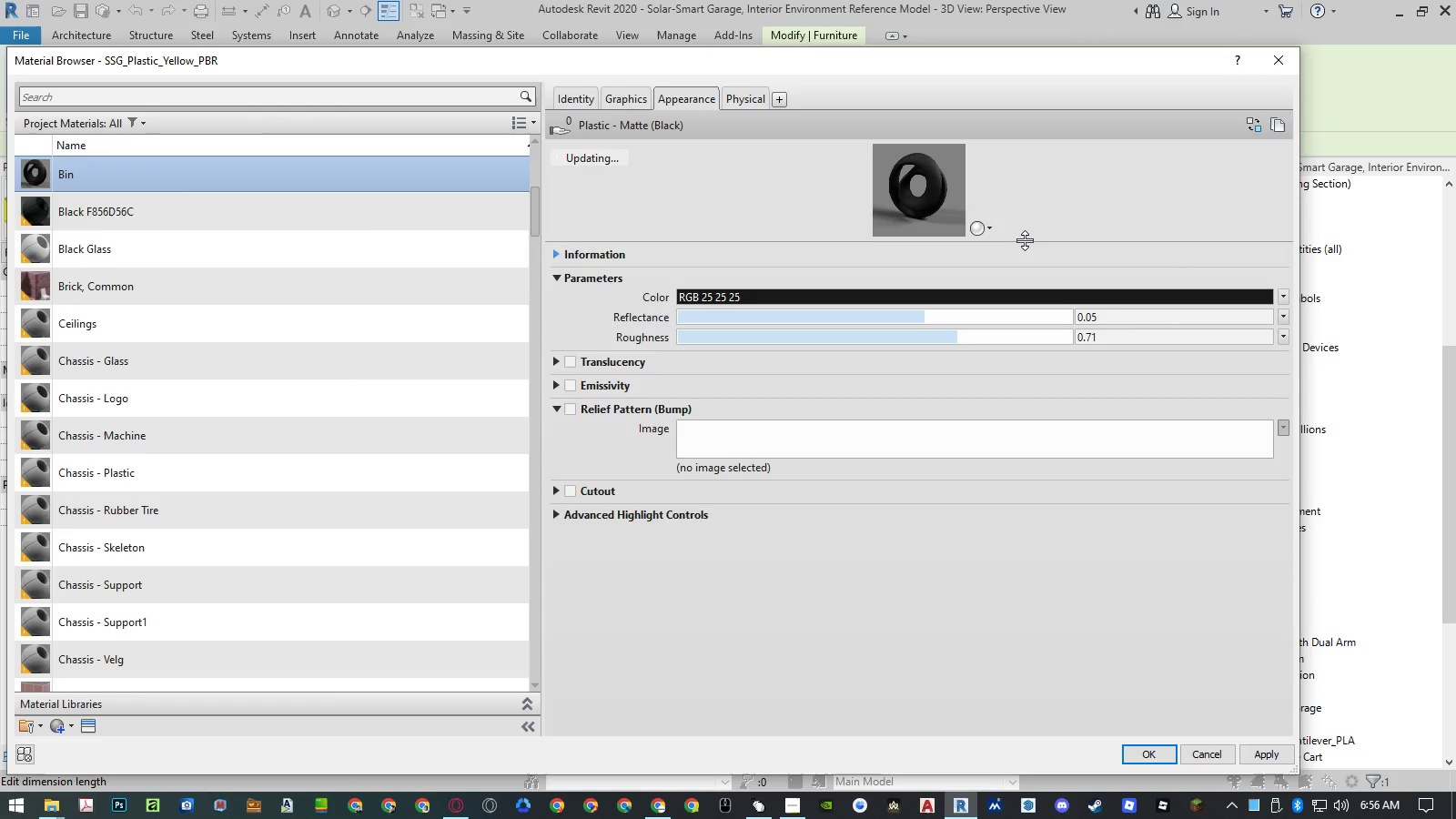 
left_click_drag(start_coordinate=[1025, 240], to_coordinate=[1024, 356])
 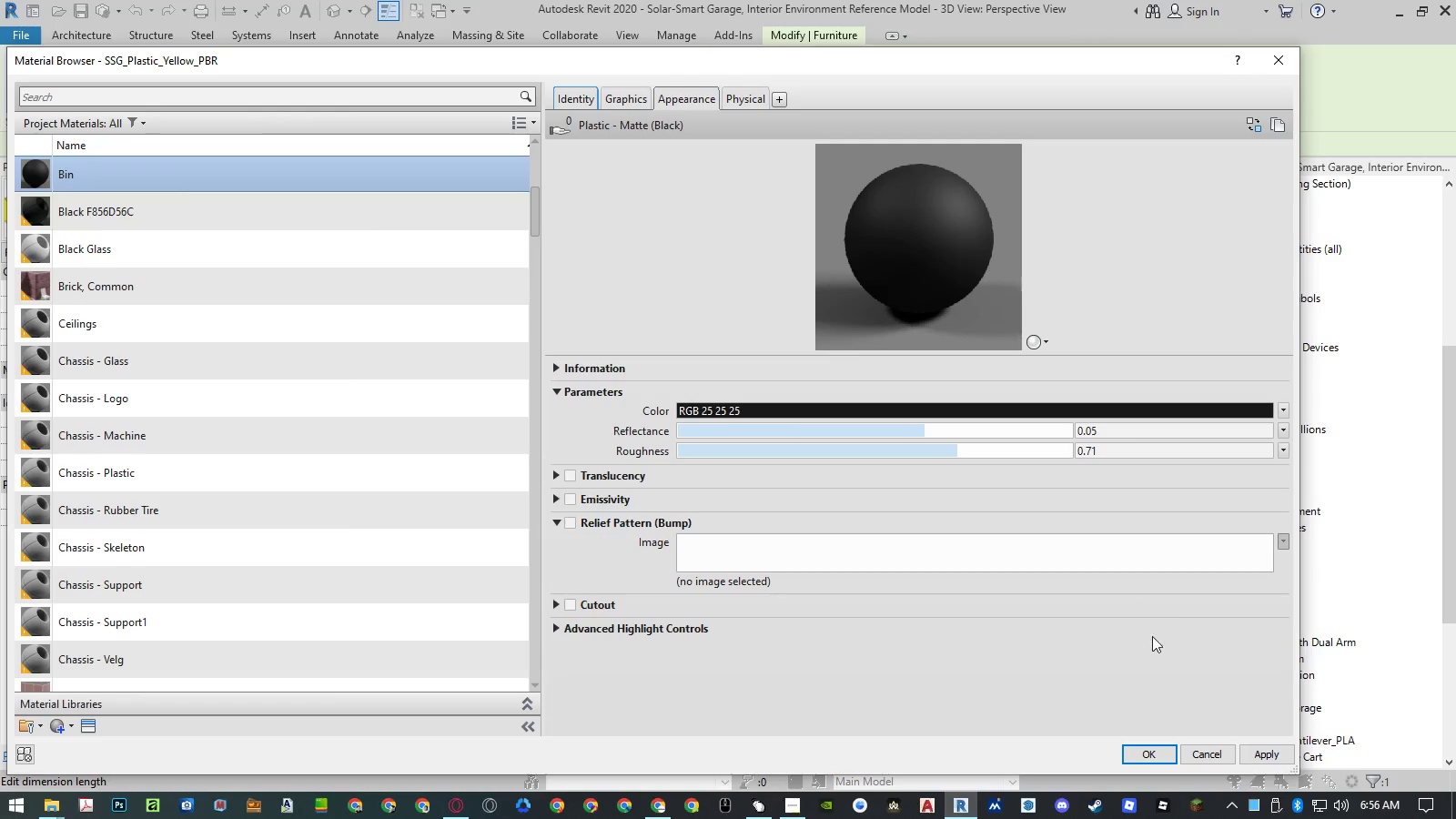 
left_click([1154, 754])
 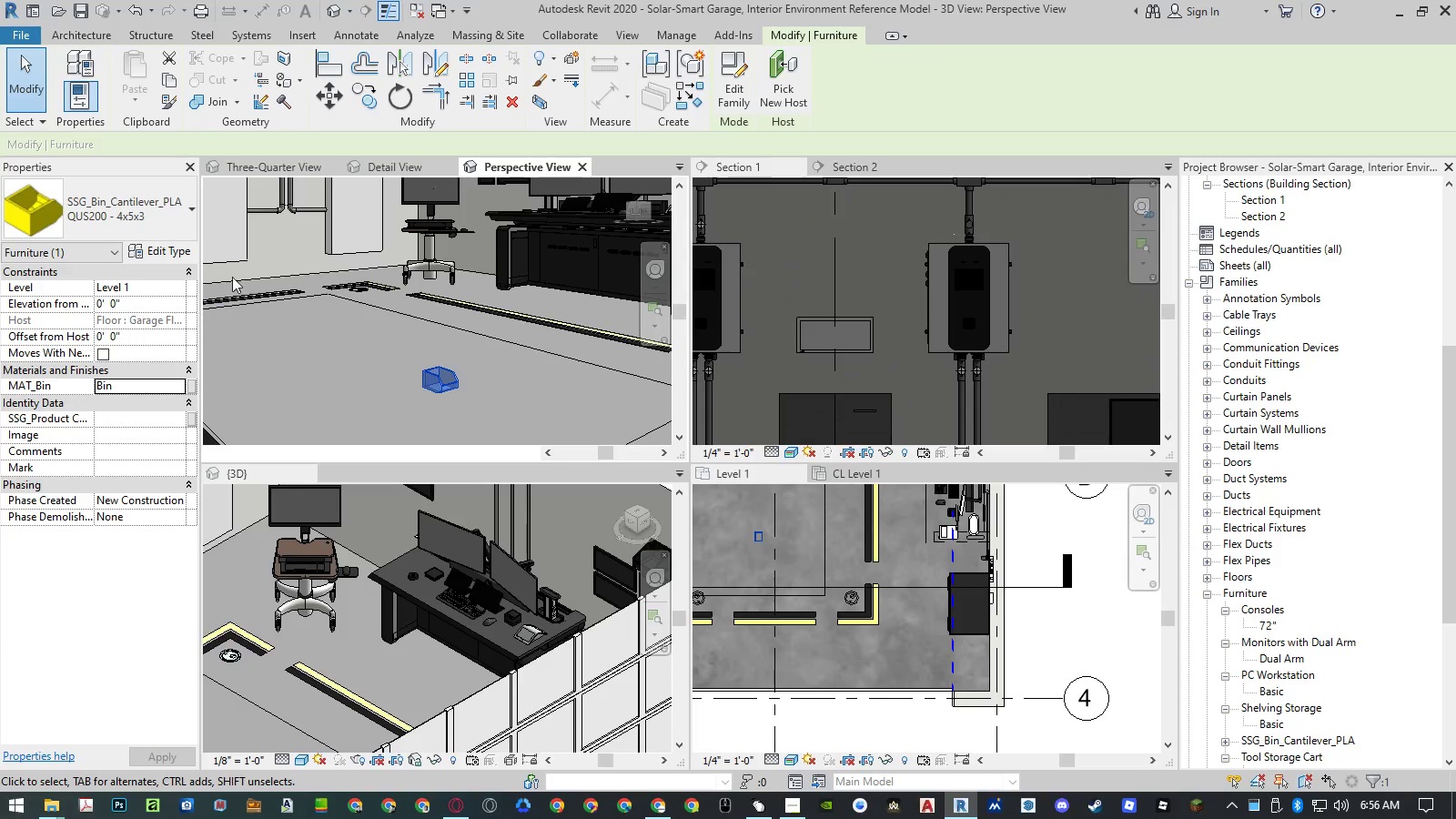 
left_click([162, 257])
 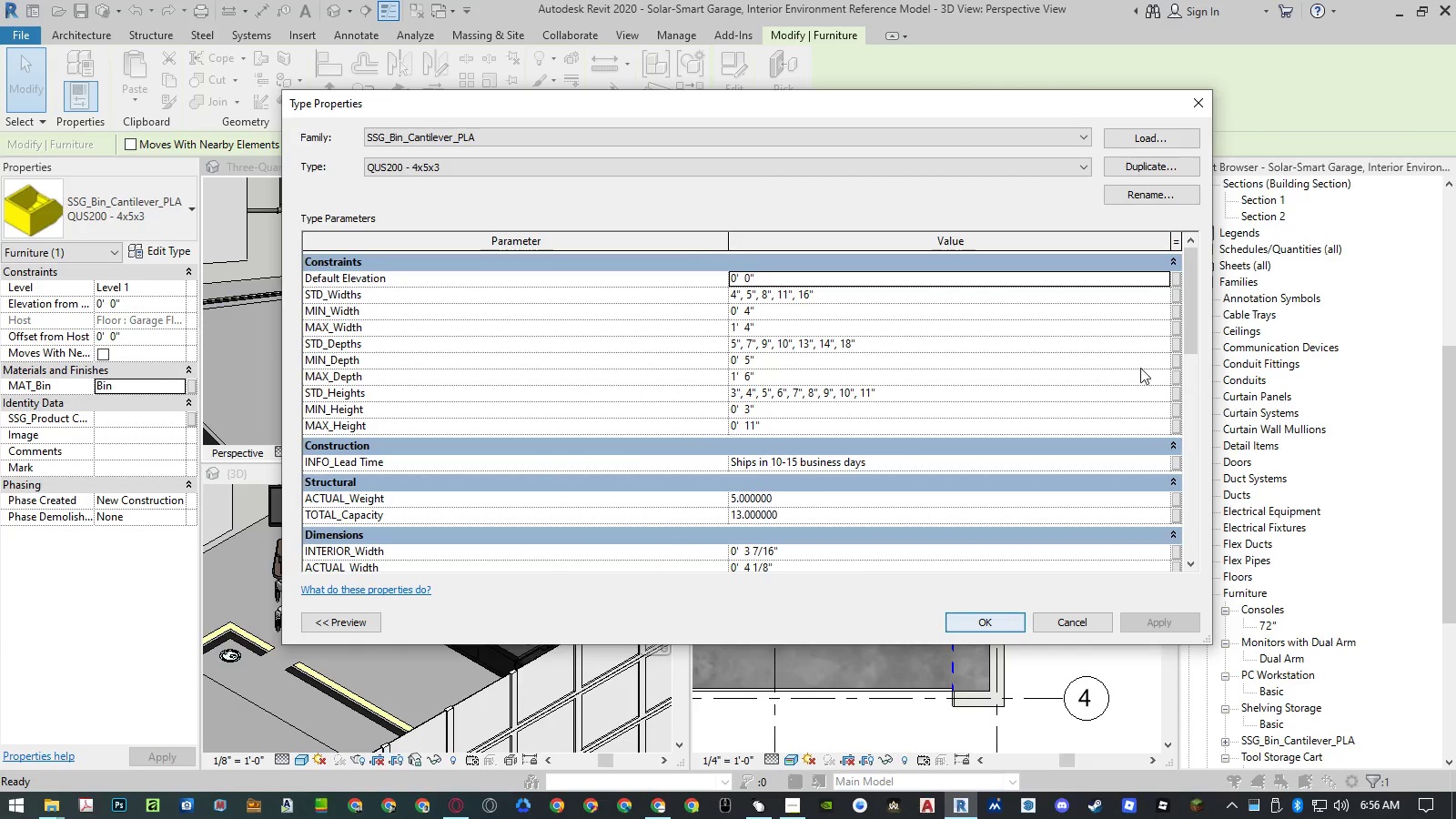 
left_click([839, 167])
 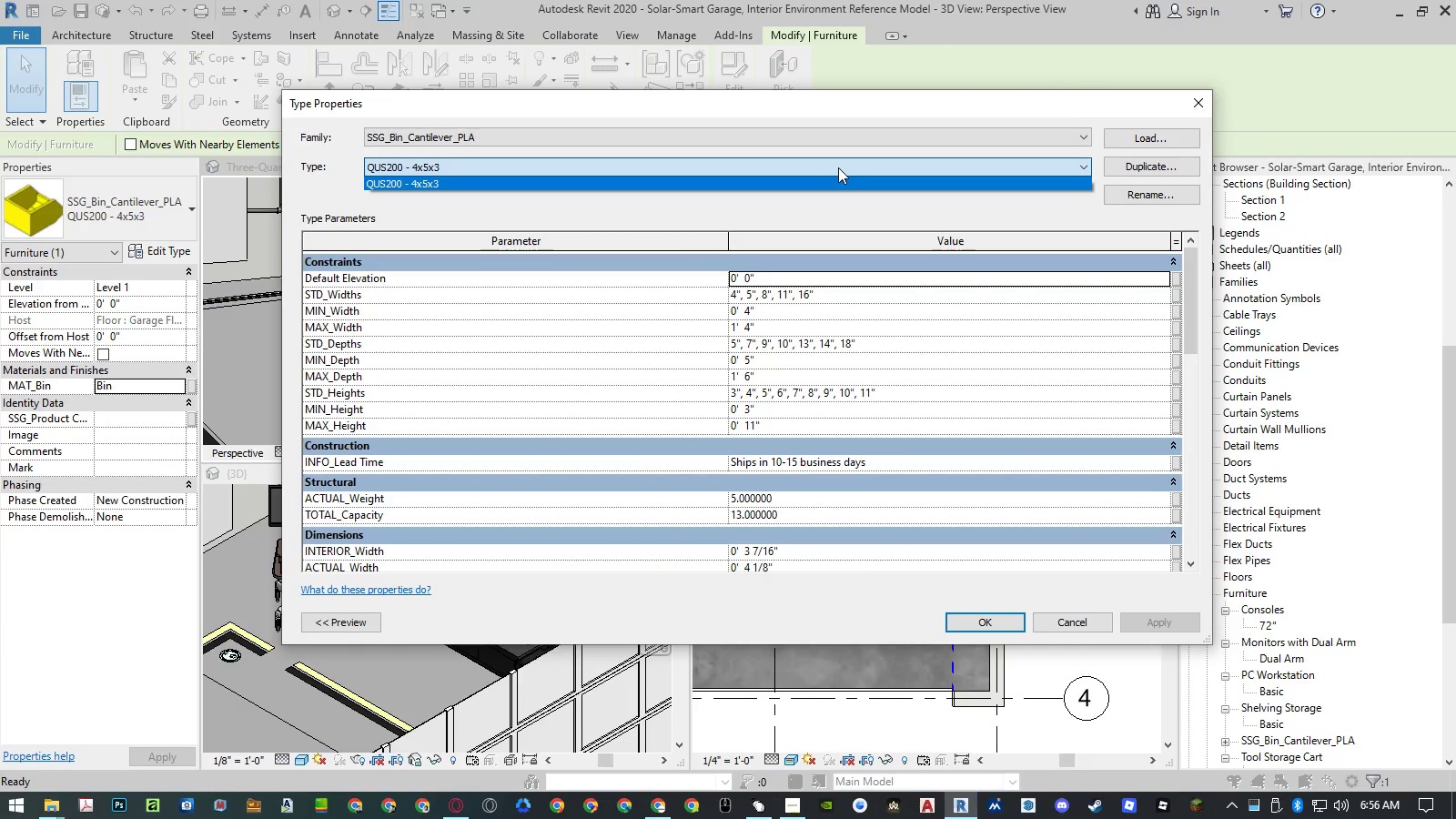 
left_click([838, 167])
 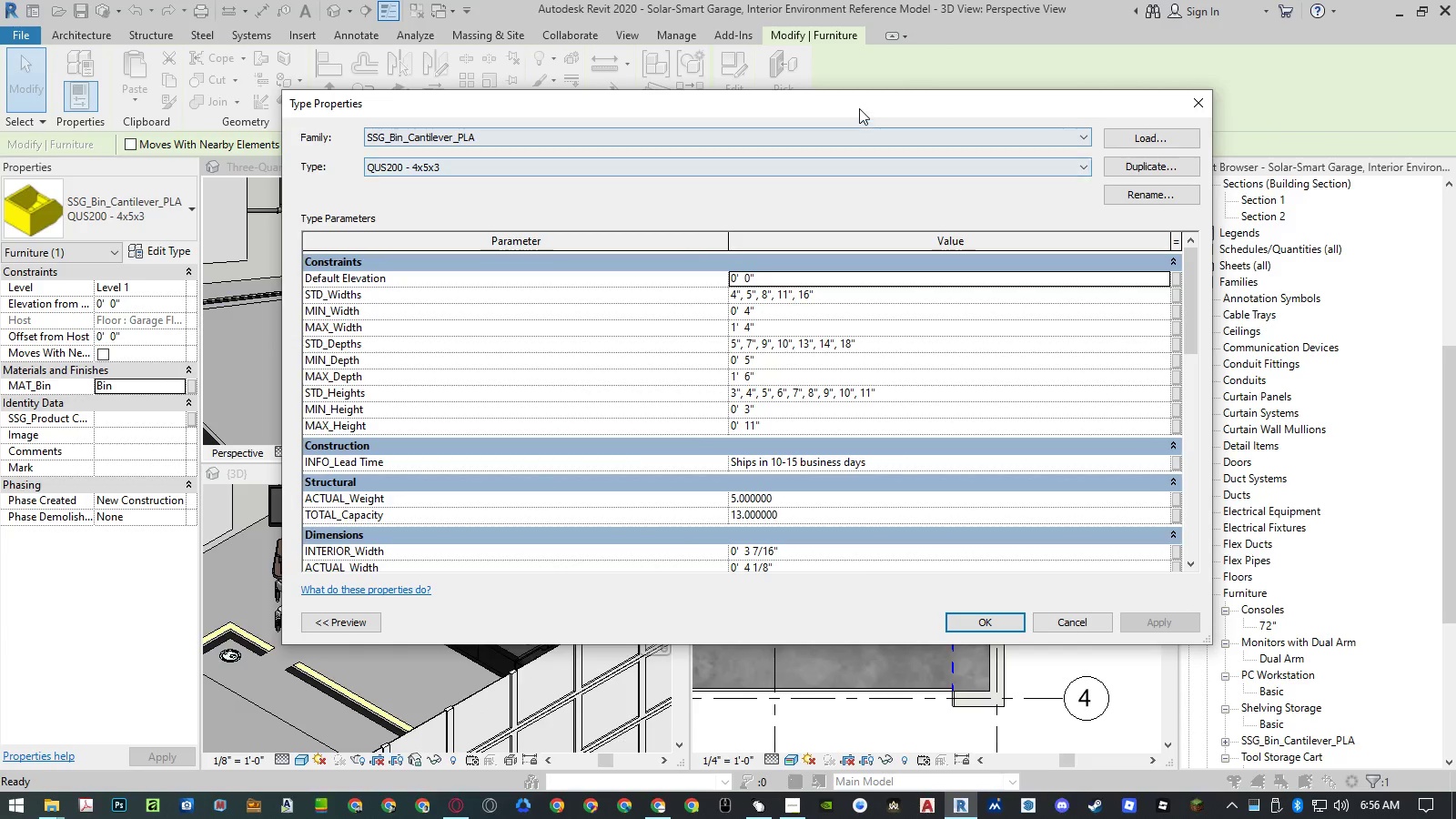 
left_click_drag(start_coordinate=[859, 108], to_coordinate=[1068, 111])
 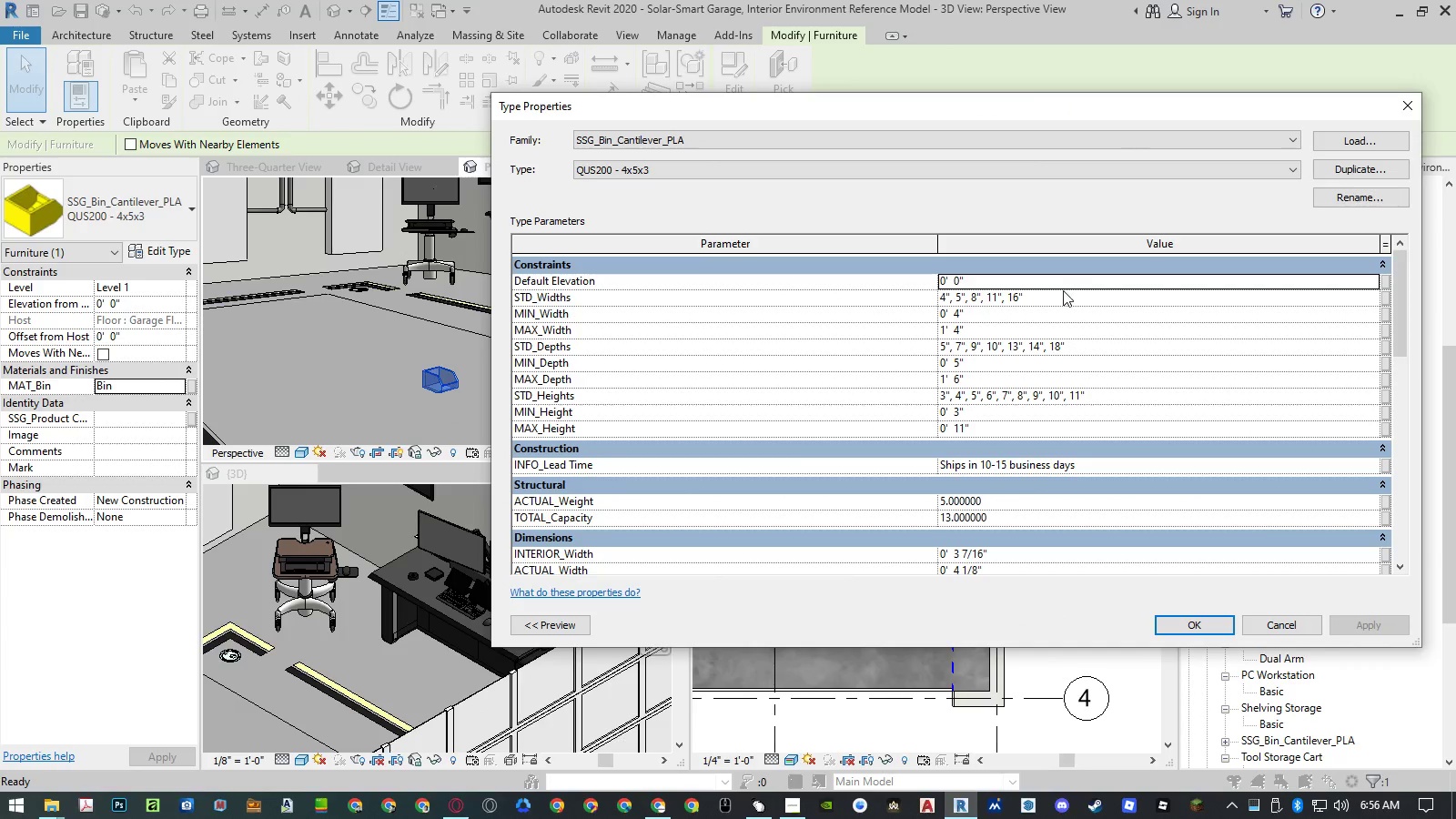 
left_click([1061, 292])
 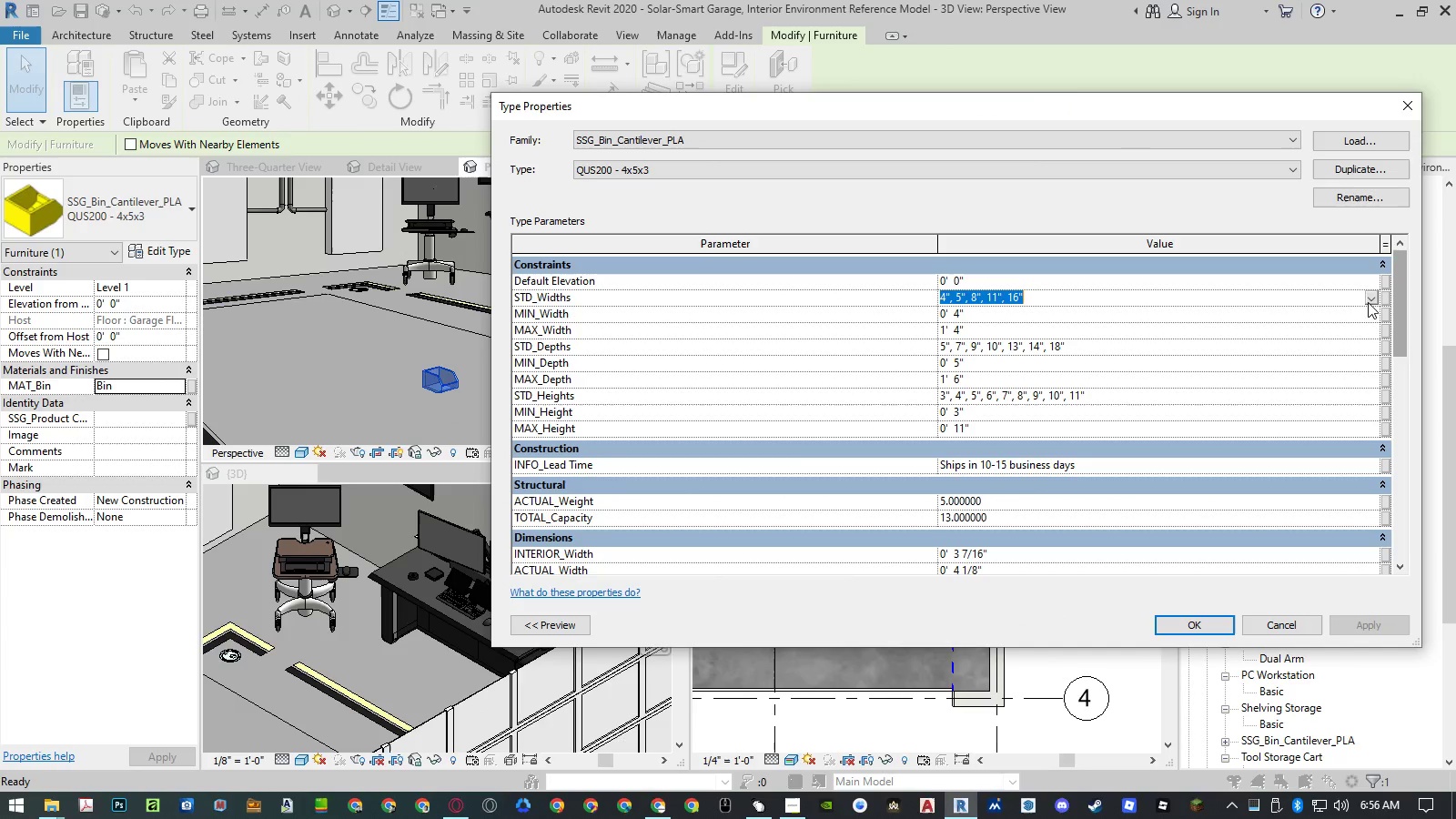 
left_click([1366, 301])
 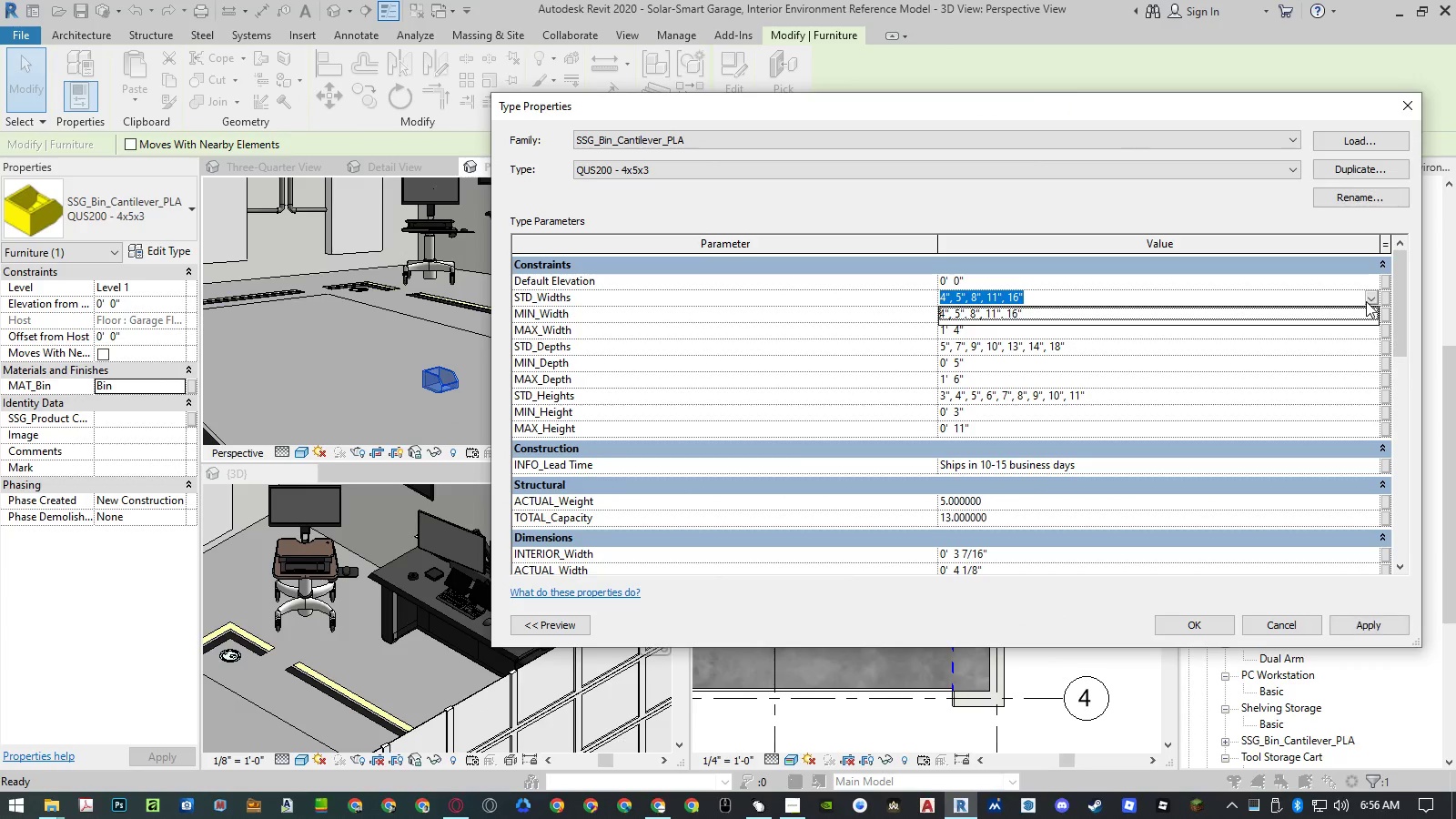 
left_click([1366, 301])
 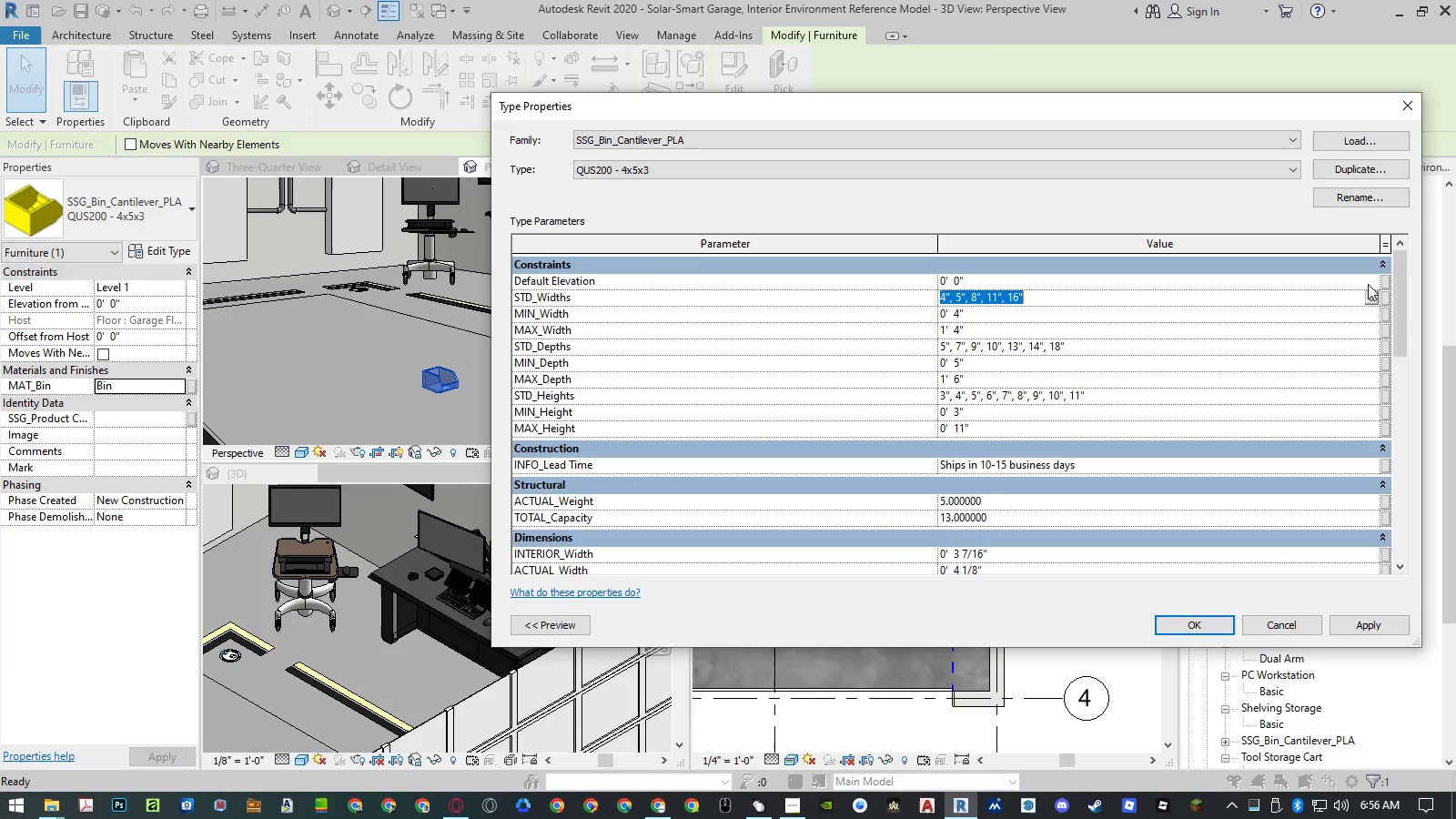 
left_click([1368, 280])
 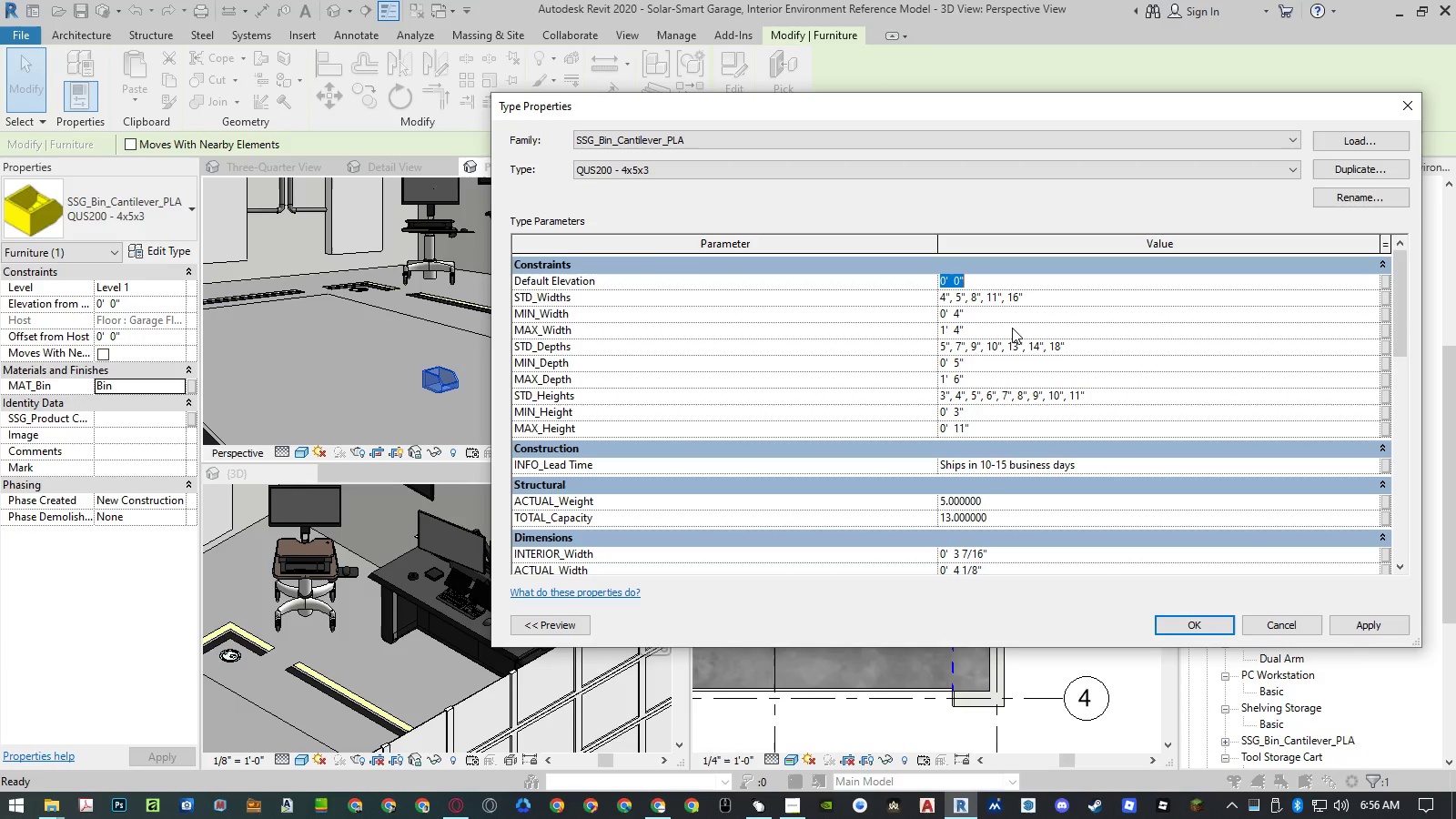 
wait(9.2)
 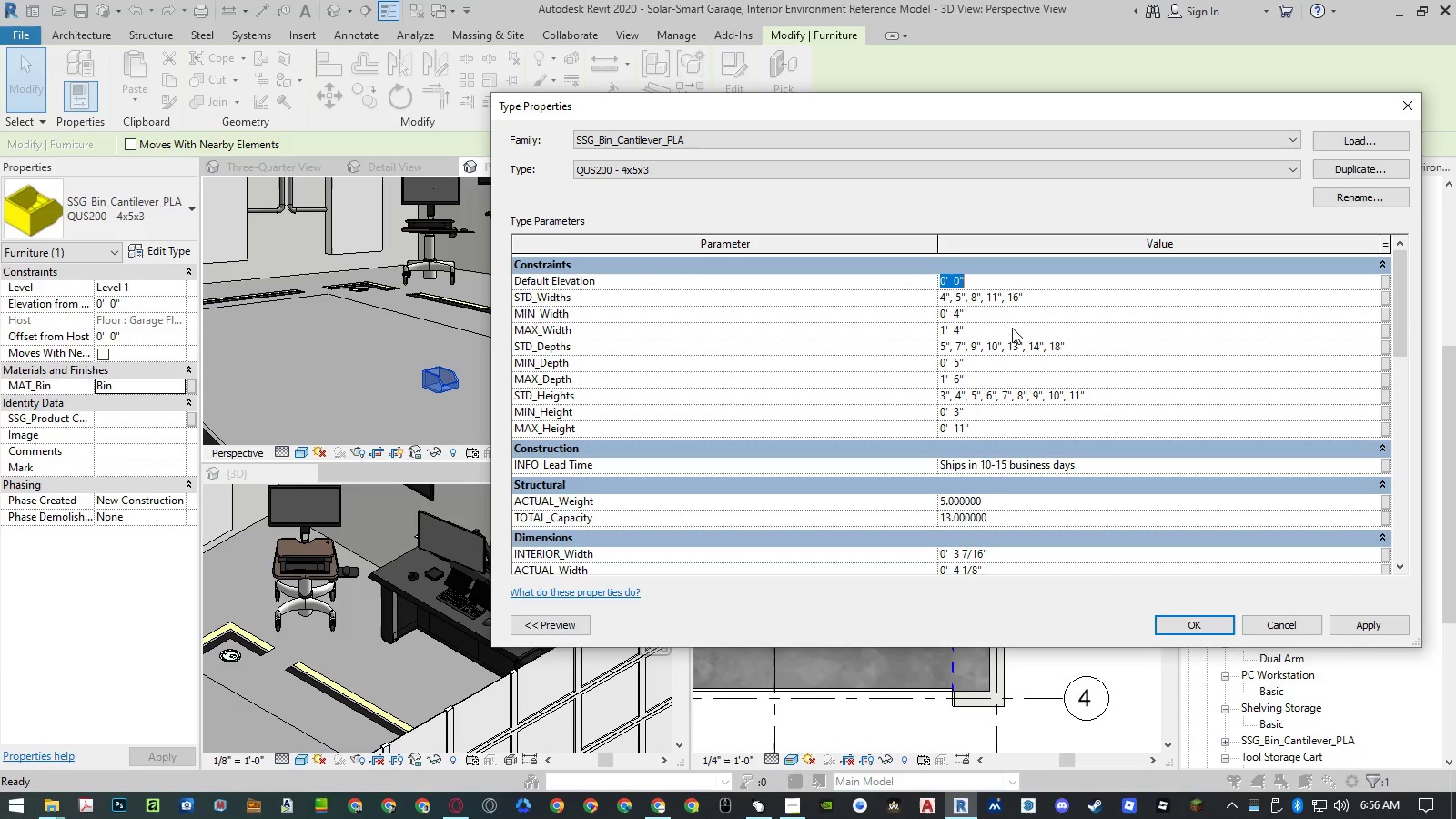 
scroll: coordinate [1008, 460], scroll_direction: down, amount: 16.0
 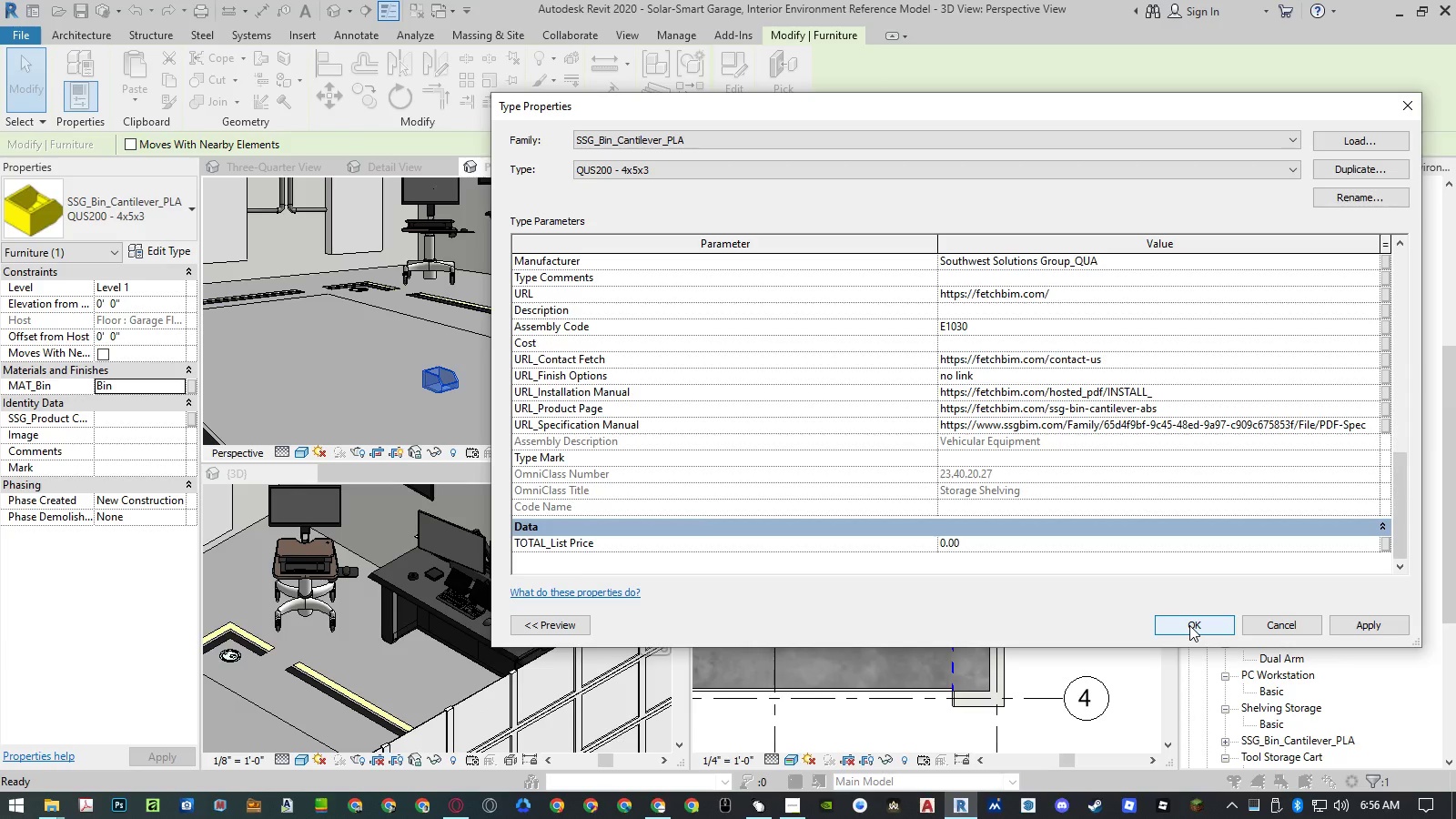 
left_click([1189, 625])
 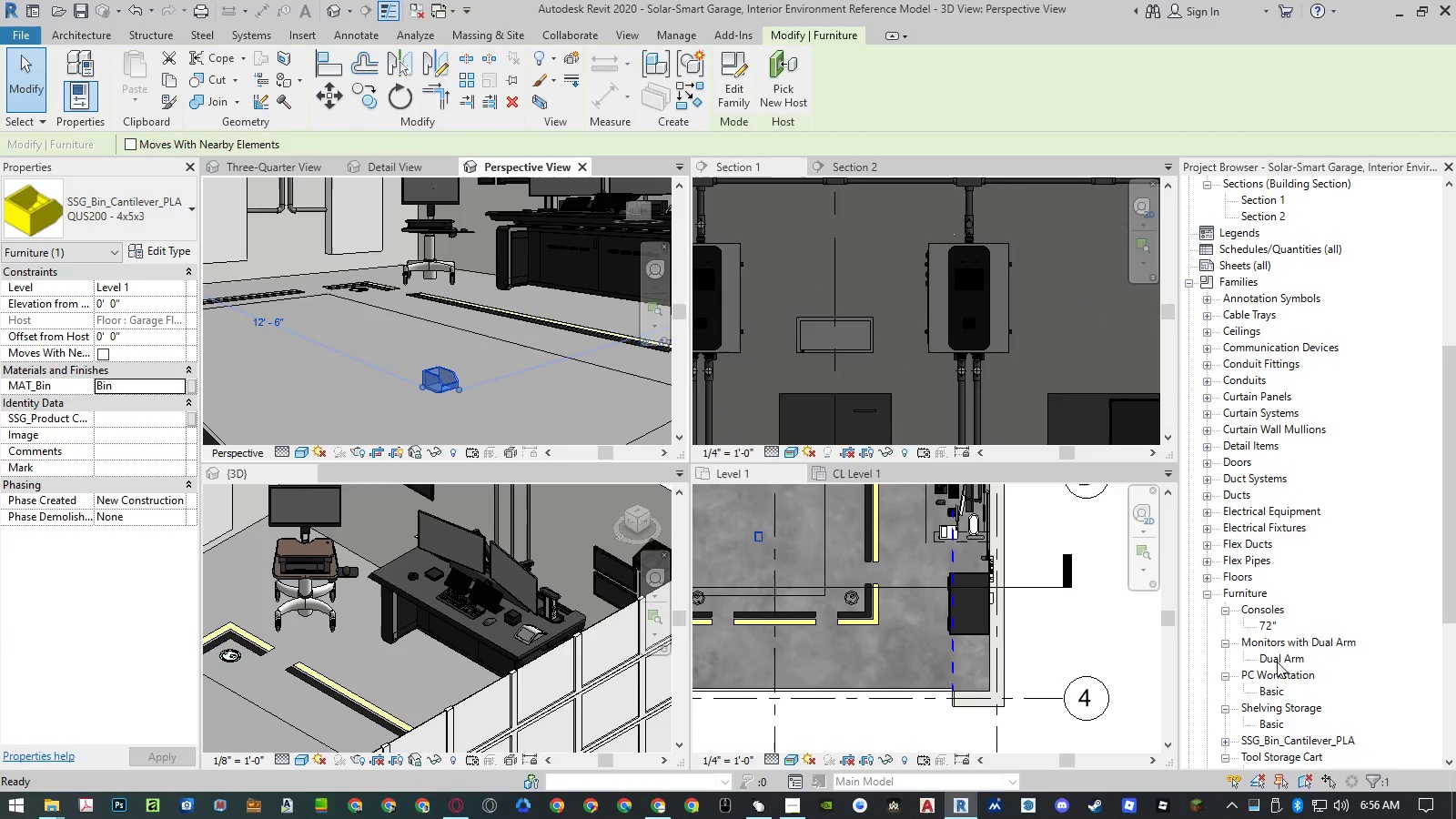 
wait(5.48)
 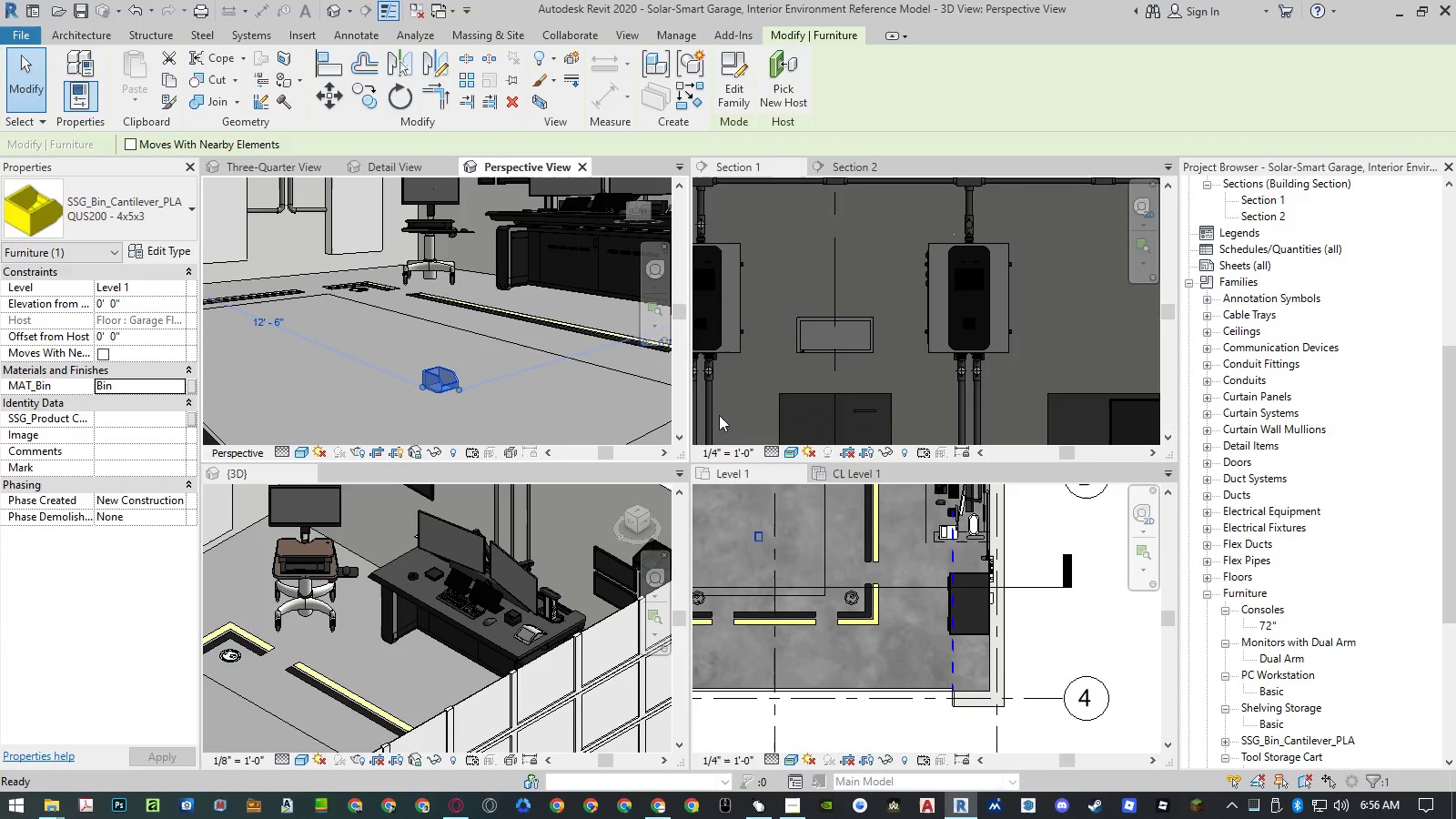 
left_click([1226, 745])
 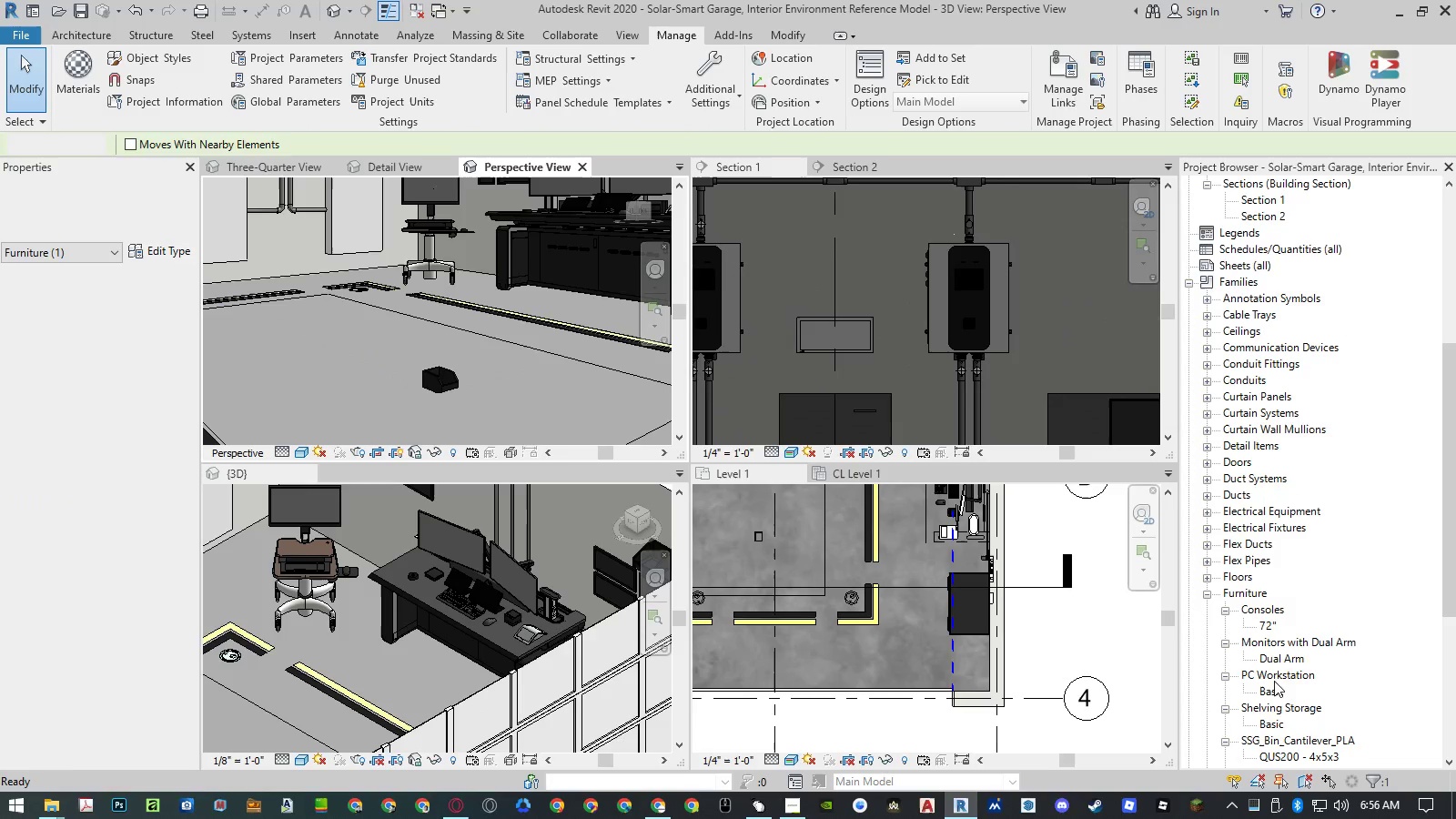 
scroll: coordinate [1281, 667], scroll_direction: down, amount: 2.0
 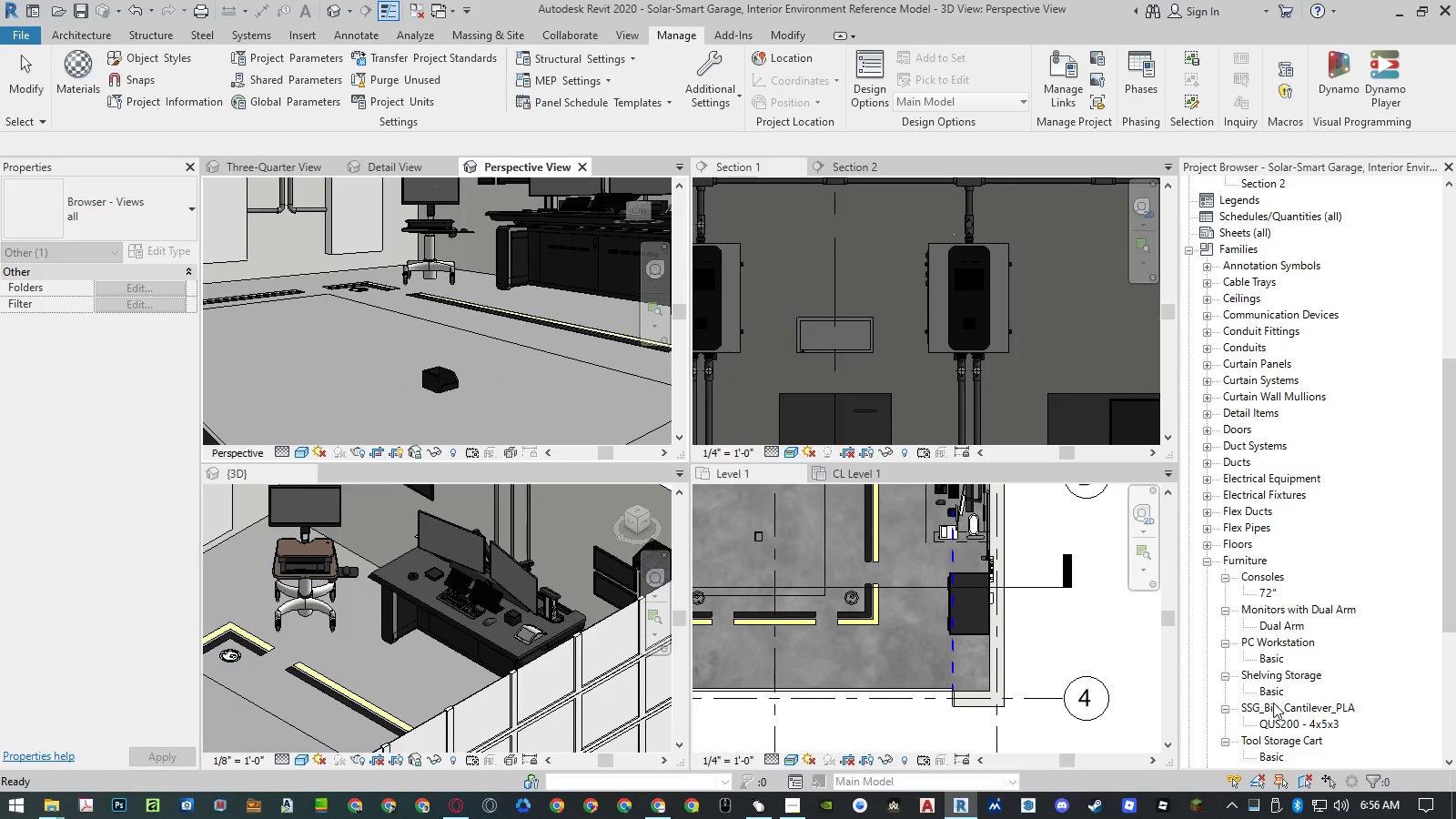 
right_click([1273, 703])
 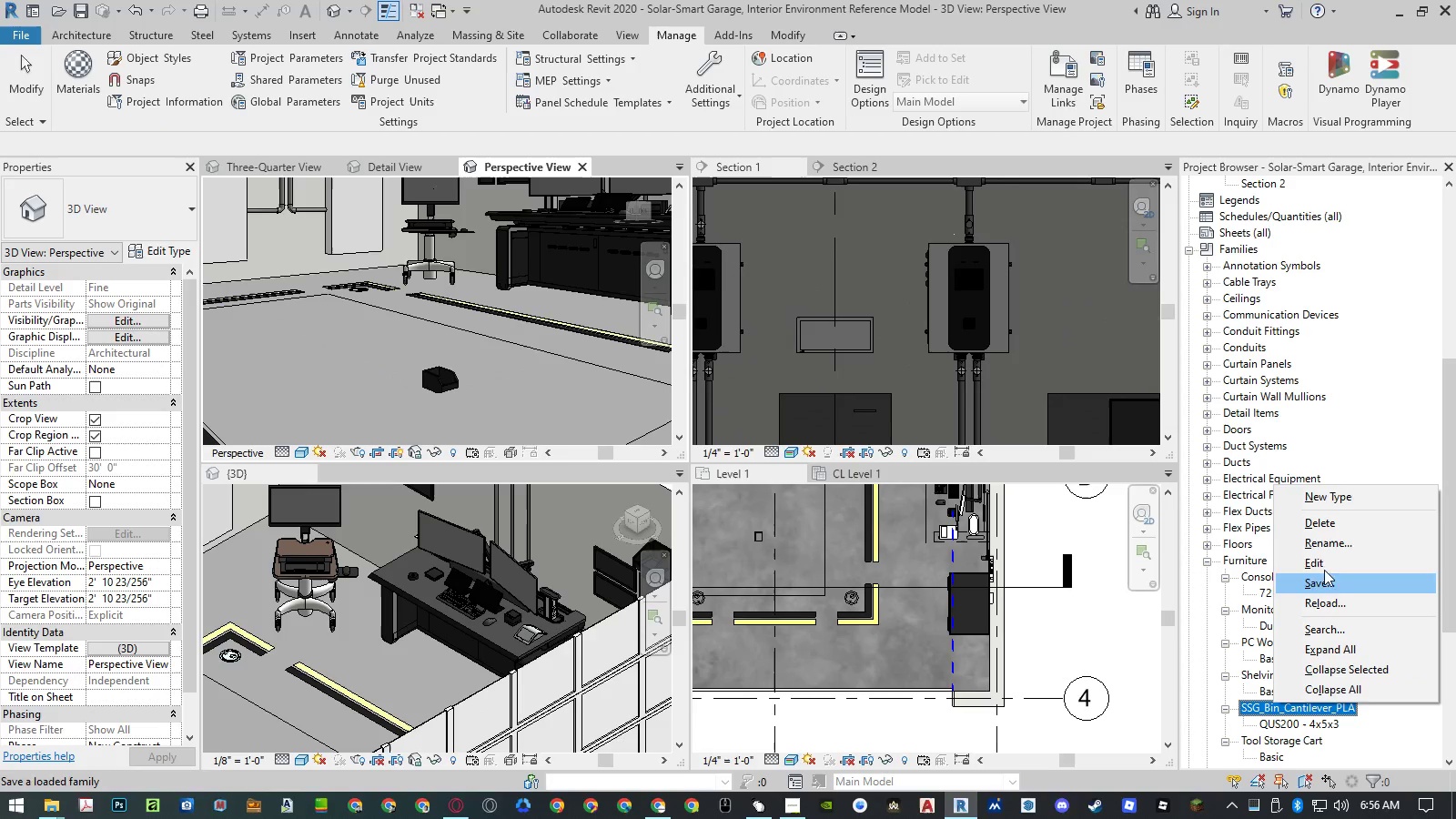 
left_click([1327, 548])
 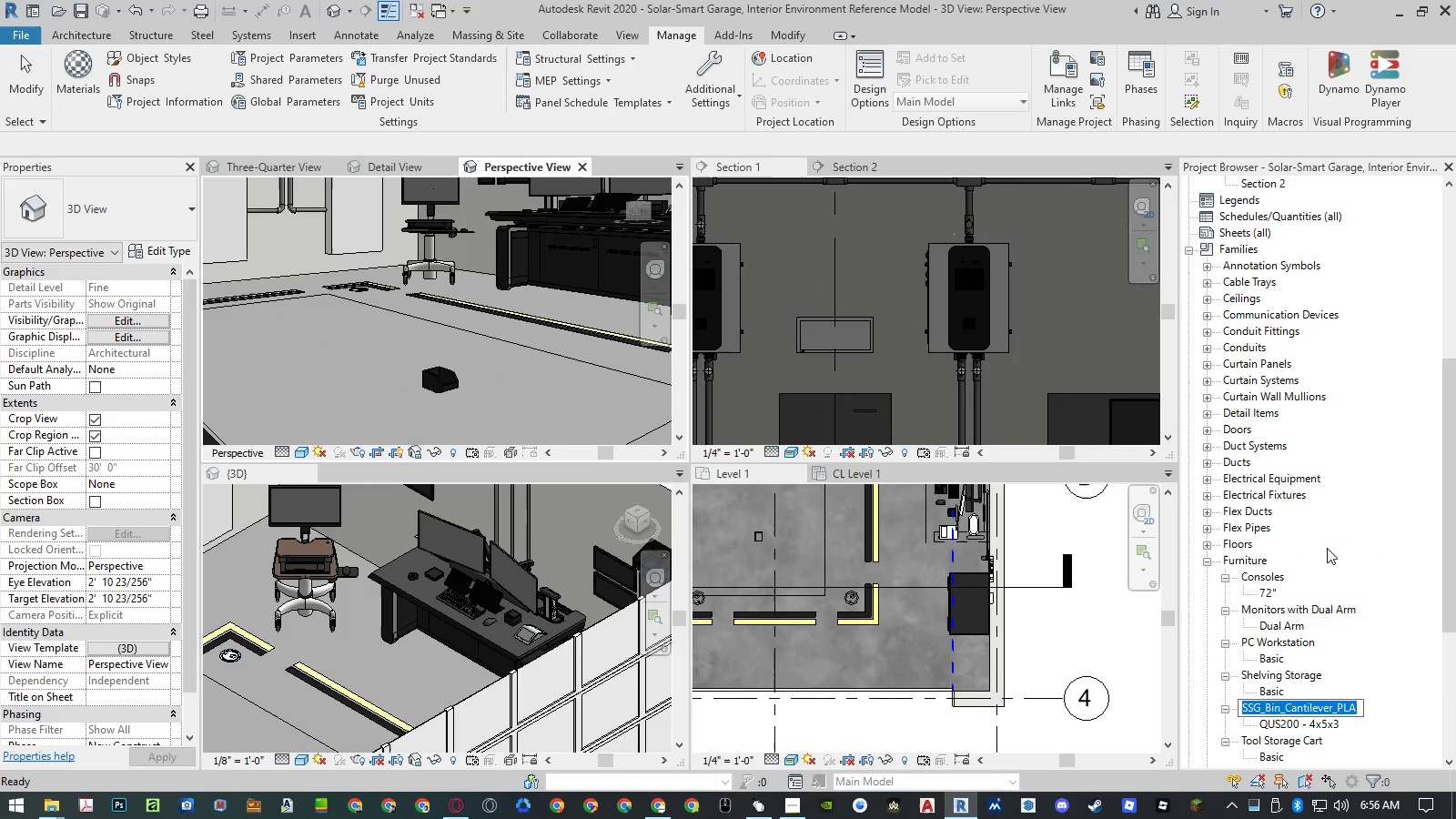 
type(Bin)
 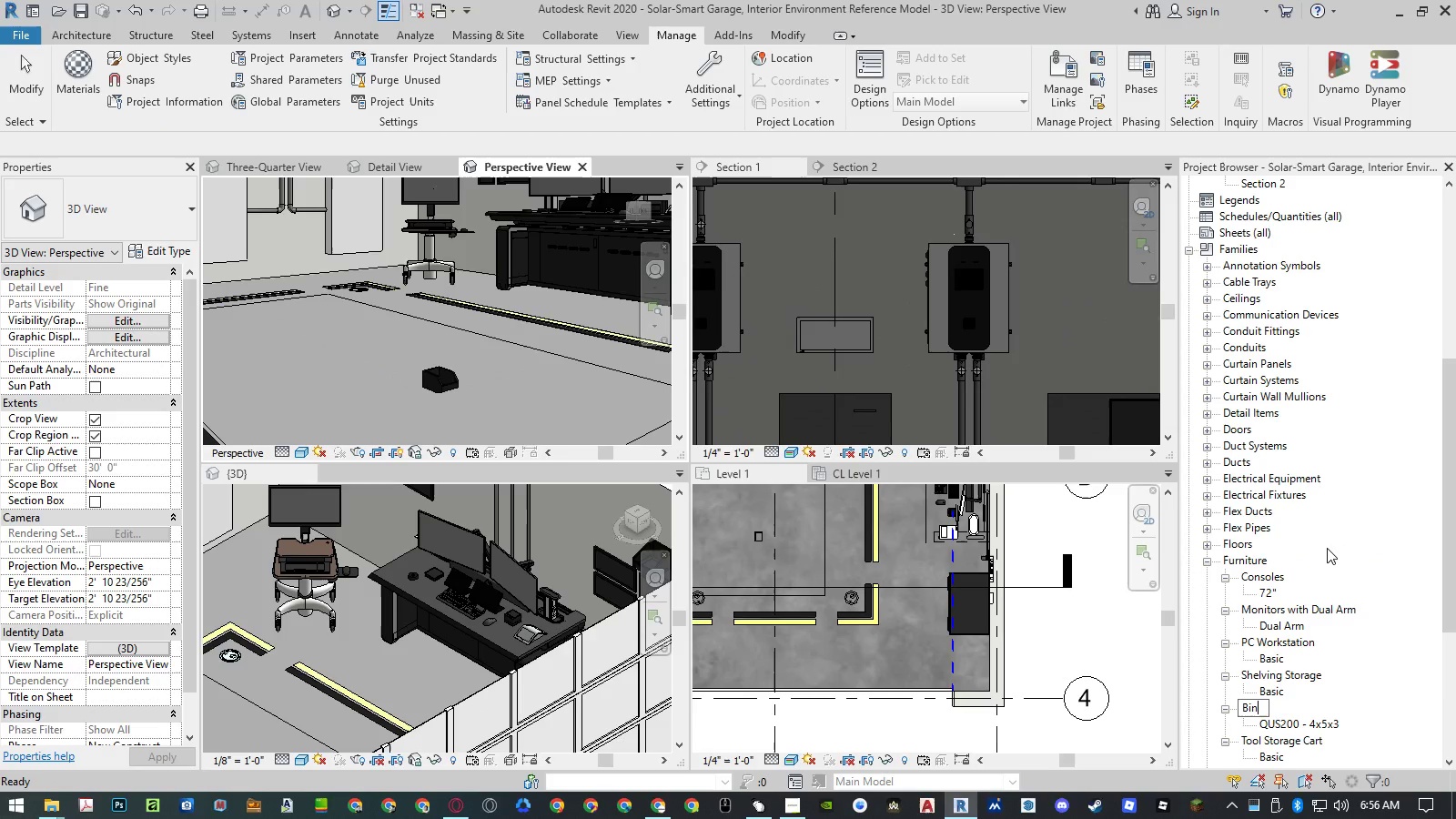 
key(Enter)
 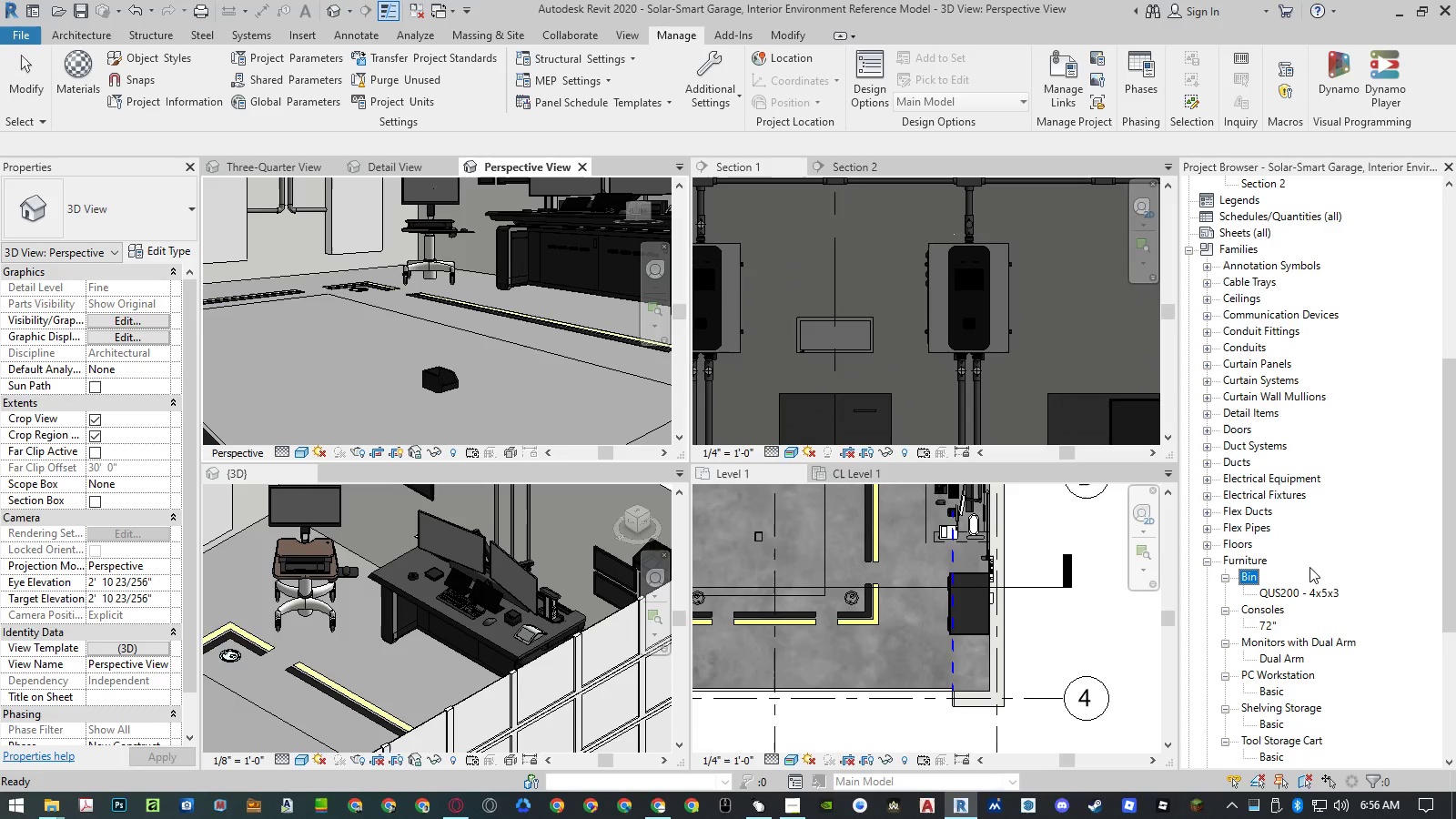 
right_click([1281, 591])
 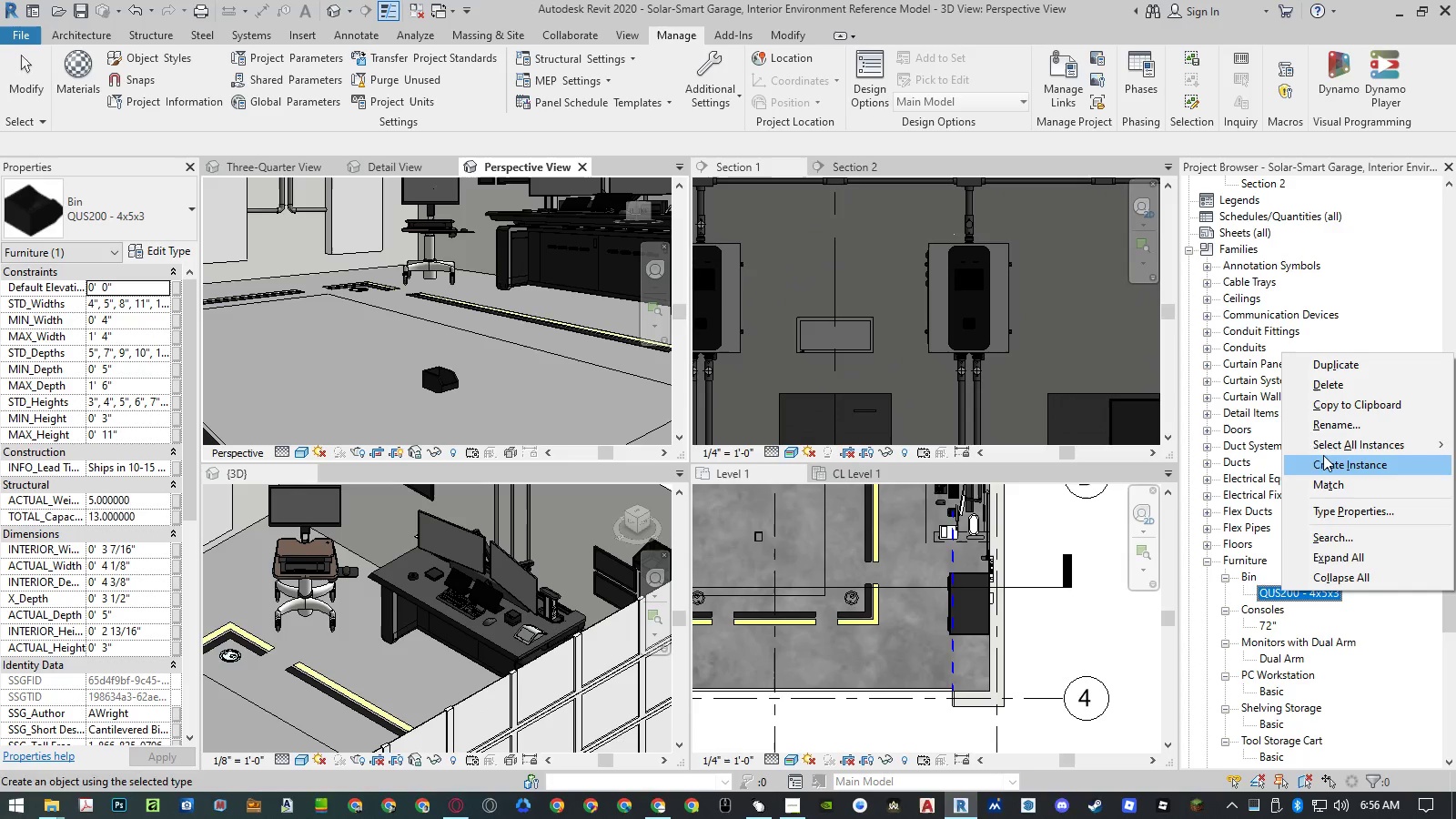 
left_click([1323, 426])
 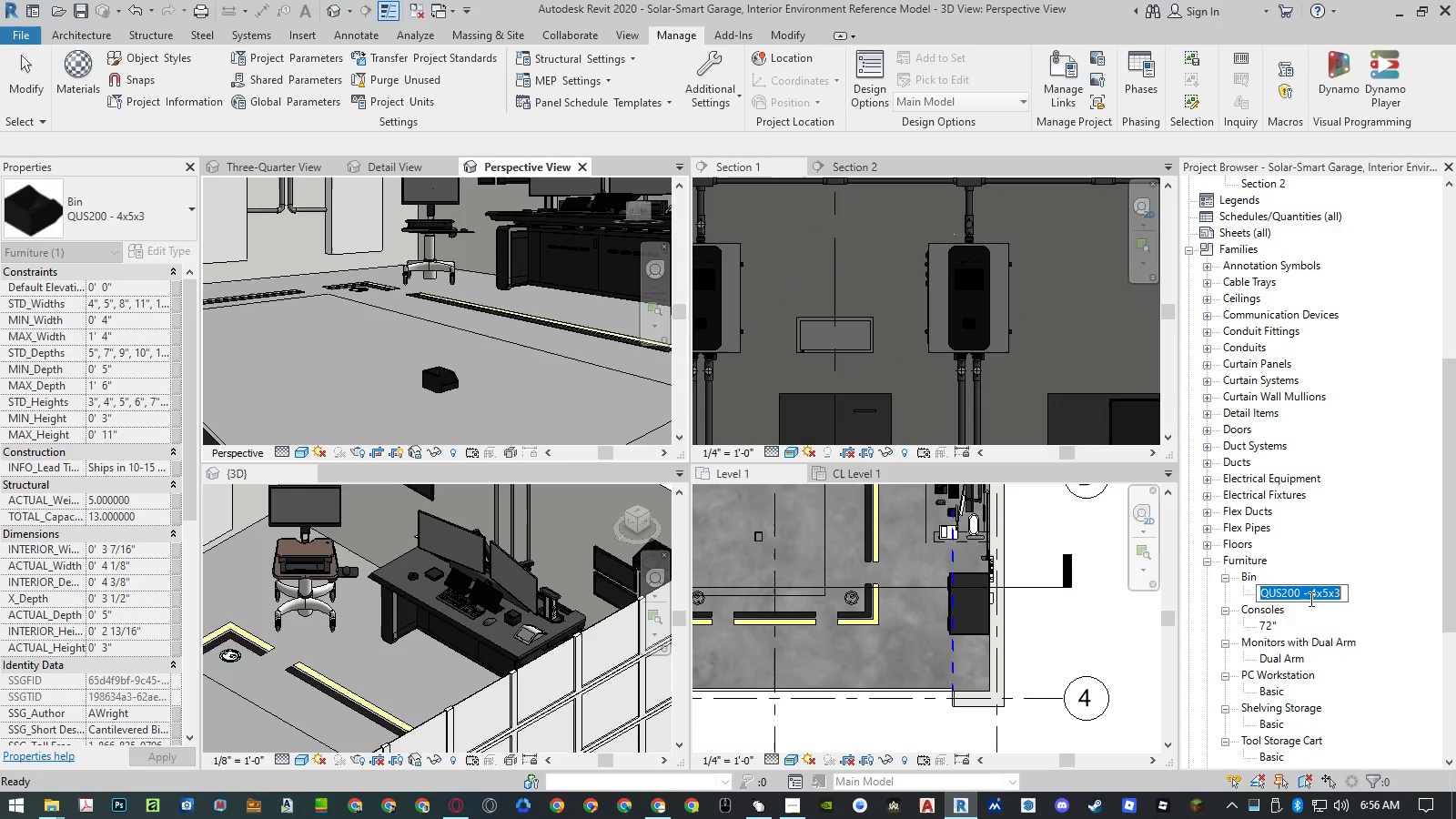 
left_click_drag(start_coordinate=[1309, 599], to_coordinate=[1175, 603])
 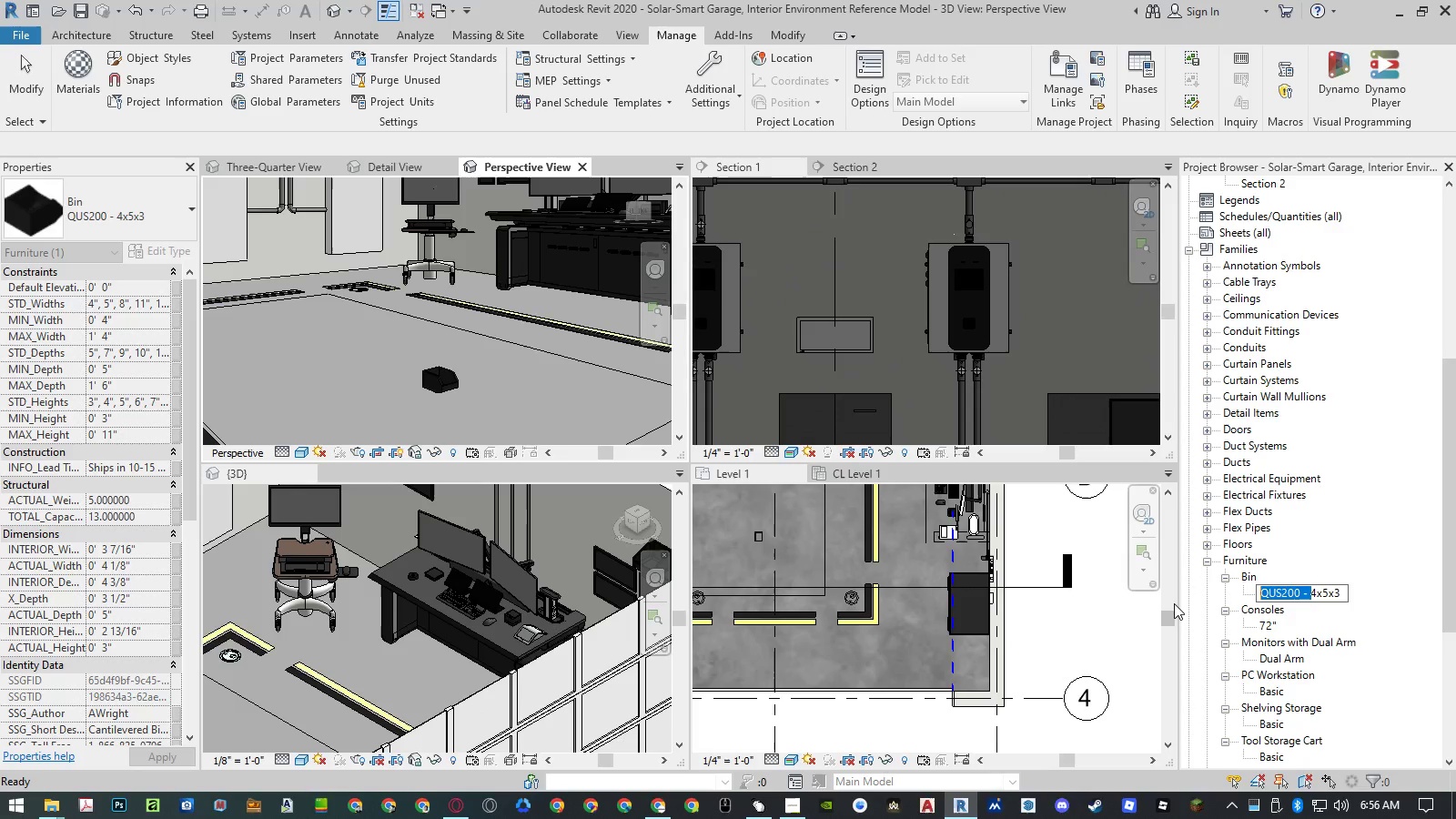 
key(Backspace)
 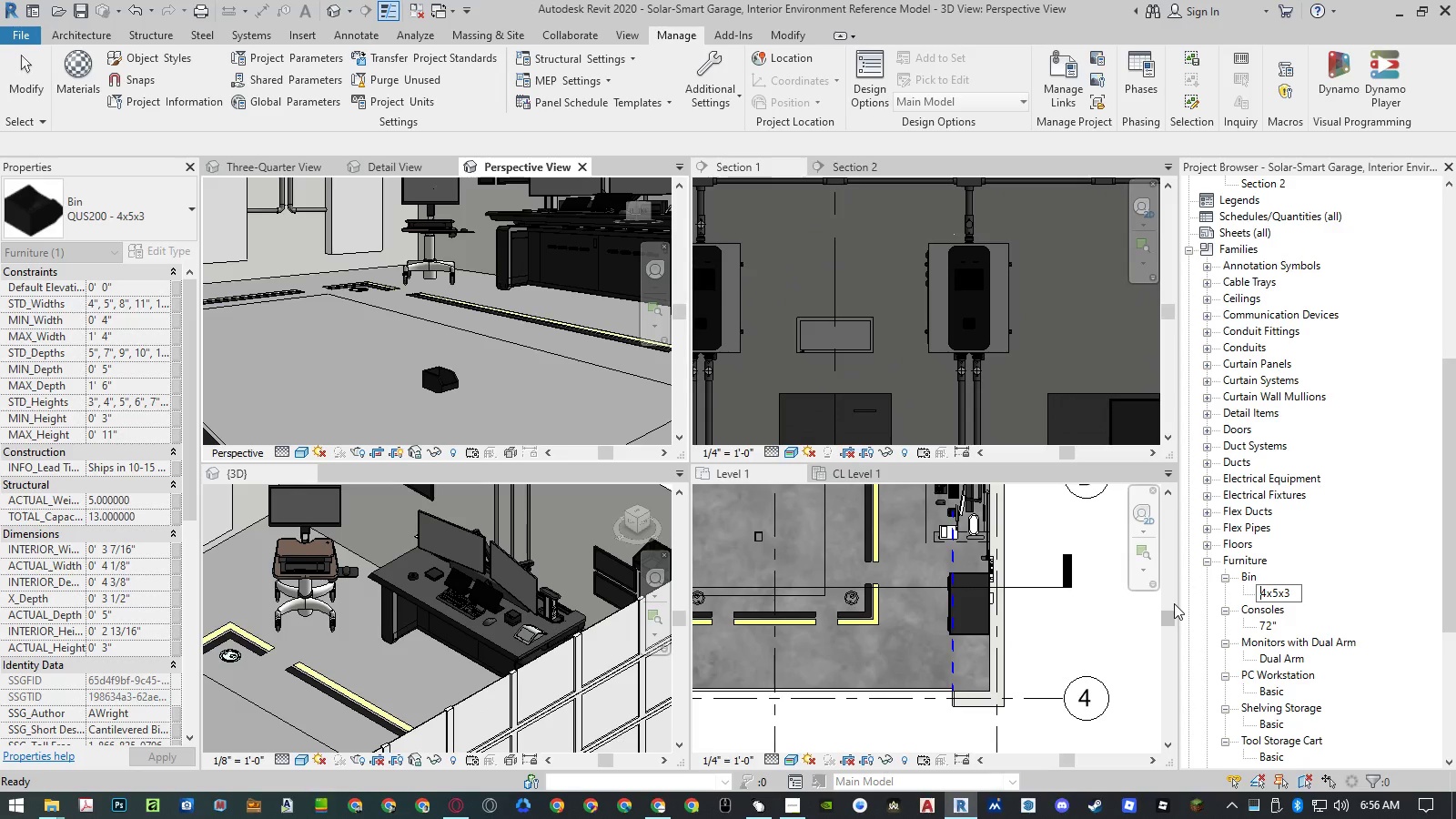 
key(Enter)
 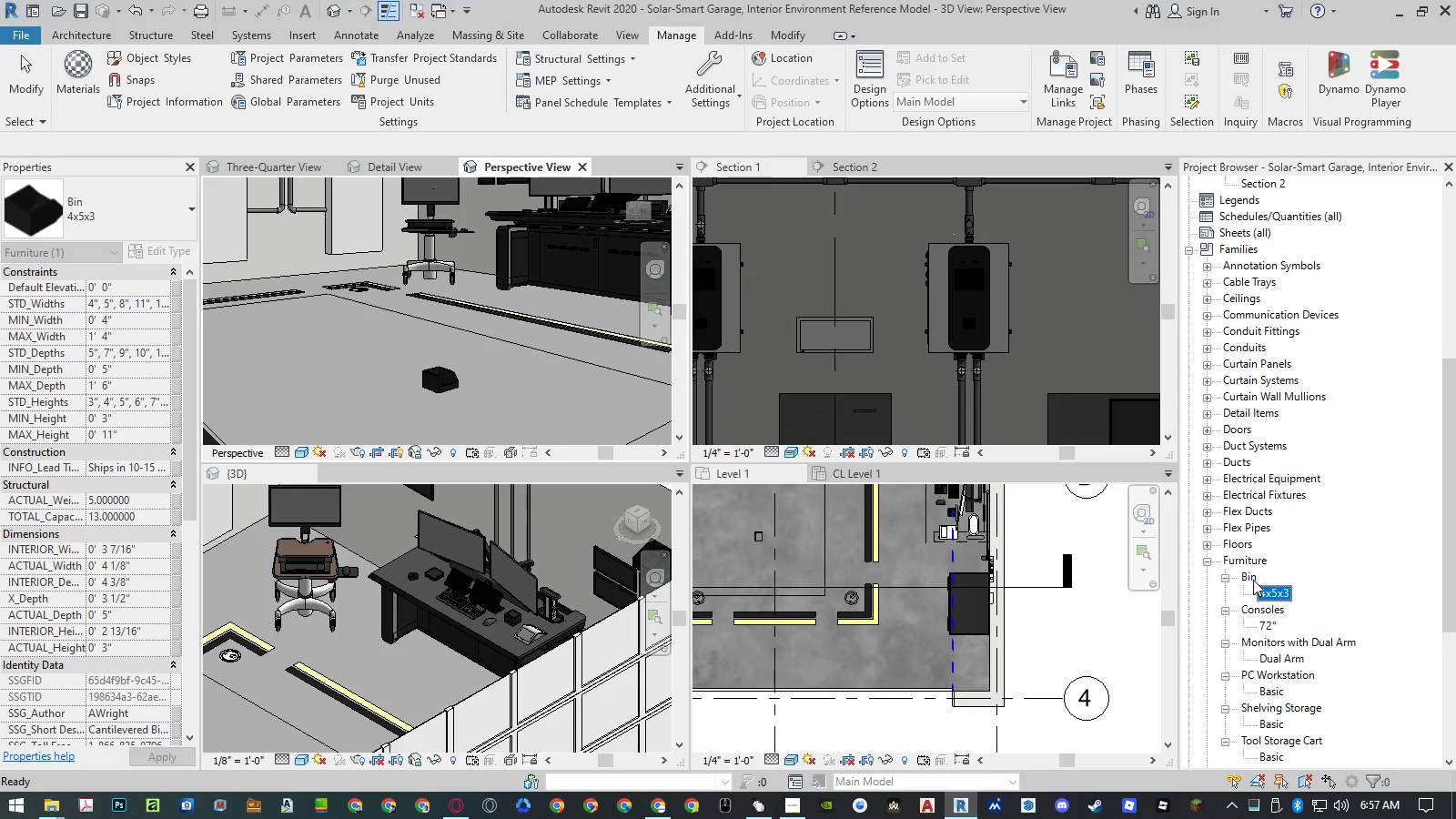 
wait(6.16)
 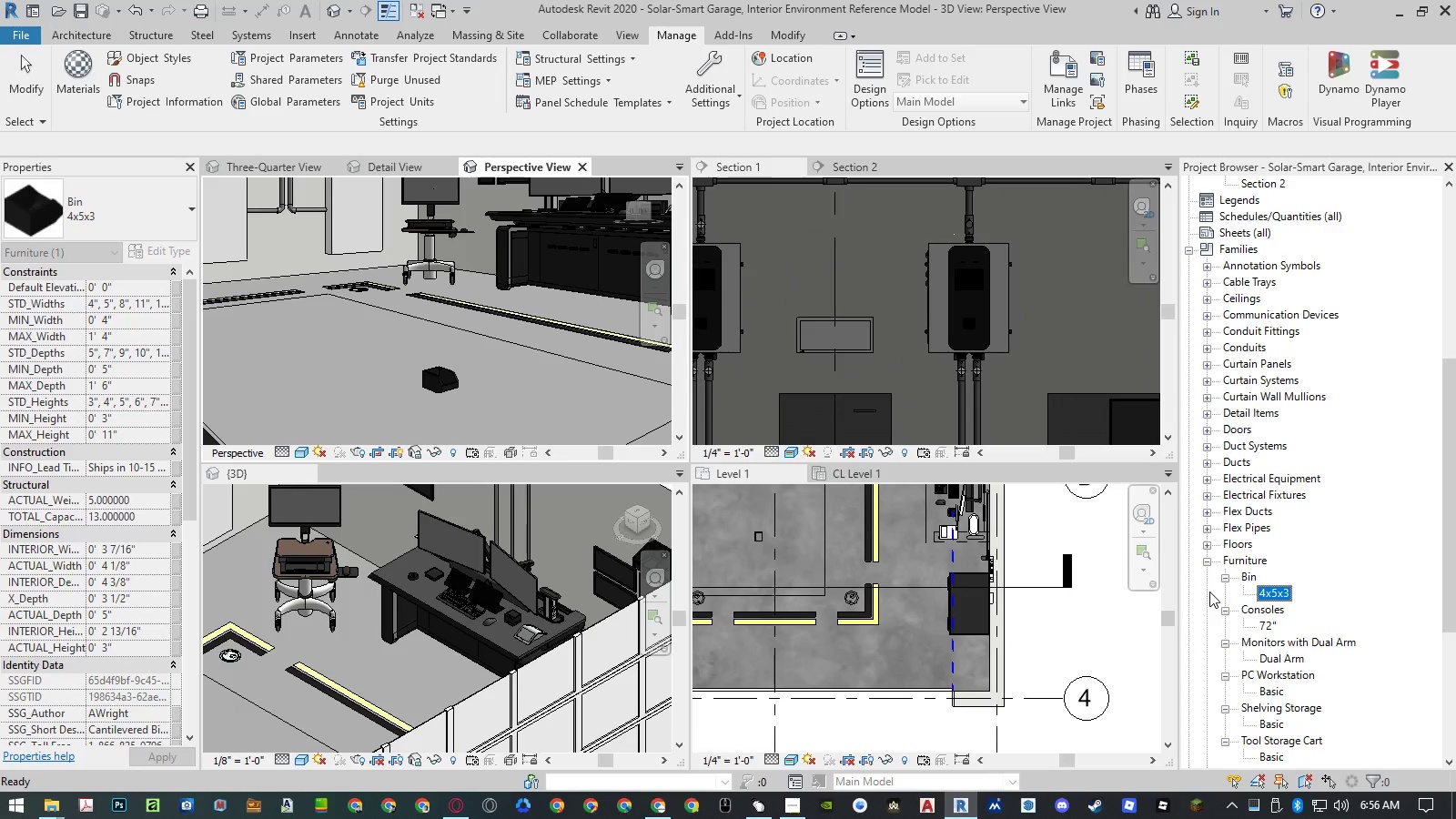 
right_click([1253, 580])
 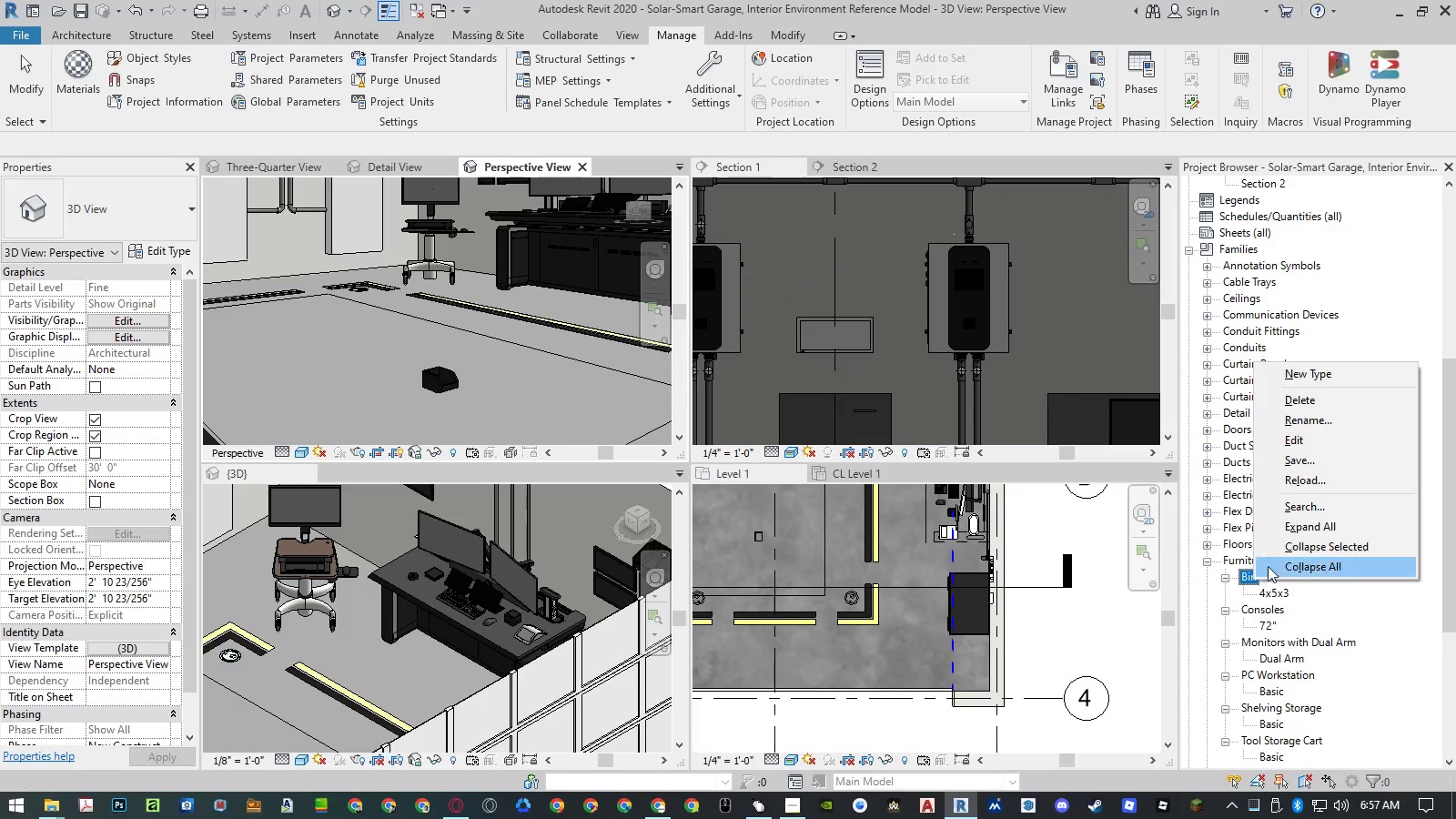 
left_click([1317, 418])
 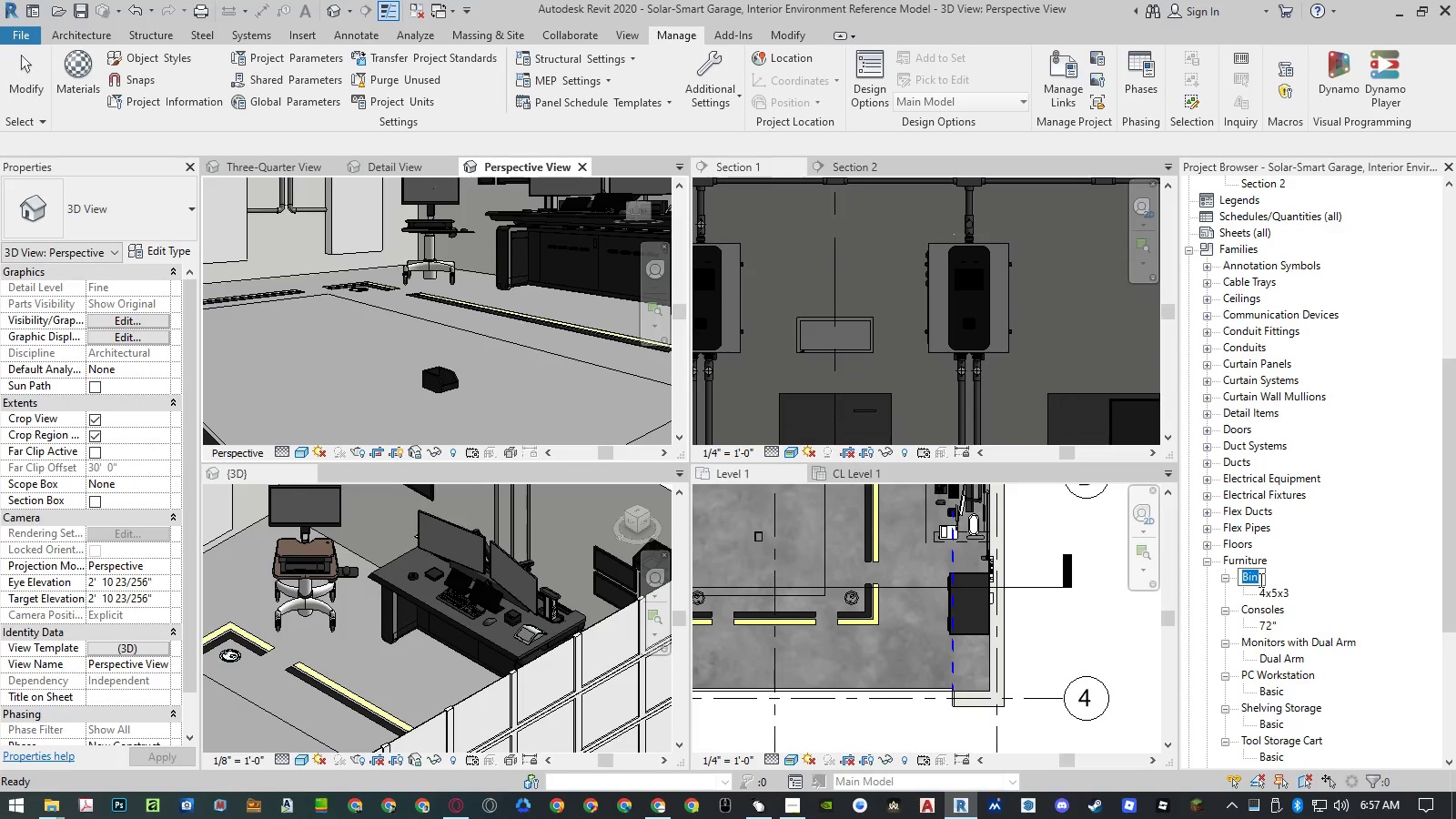 
left_click([1260, 580])
 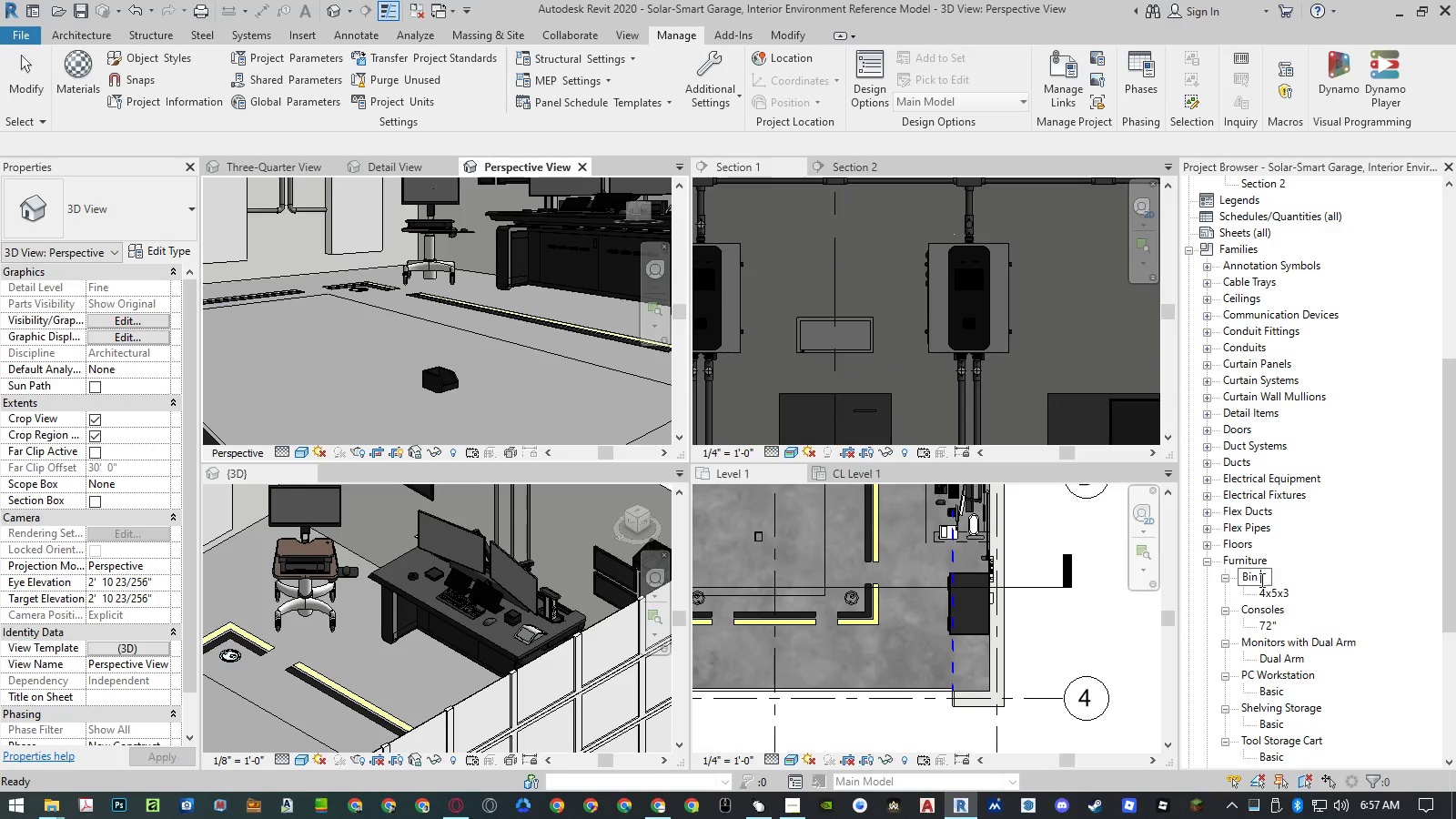 
type( (wall mounted))
 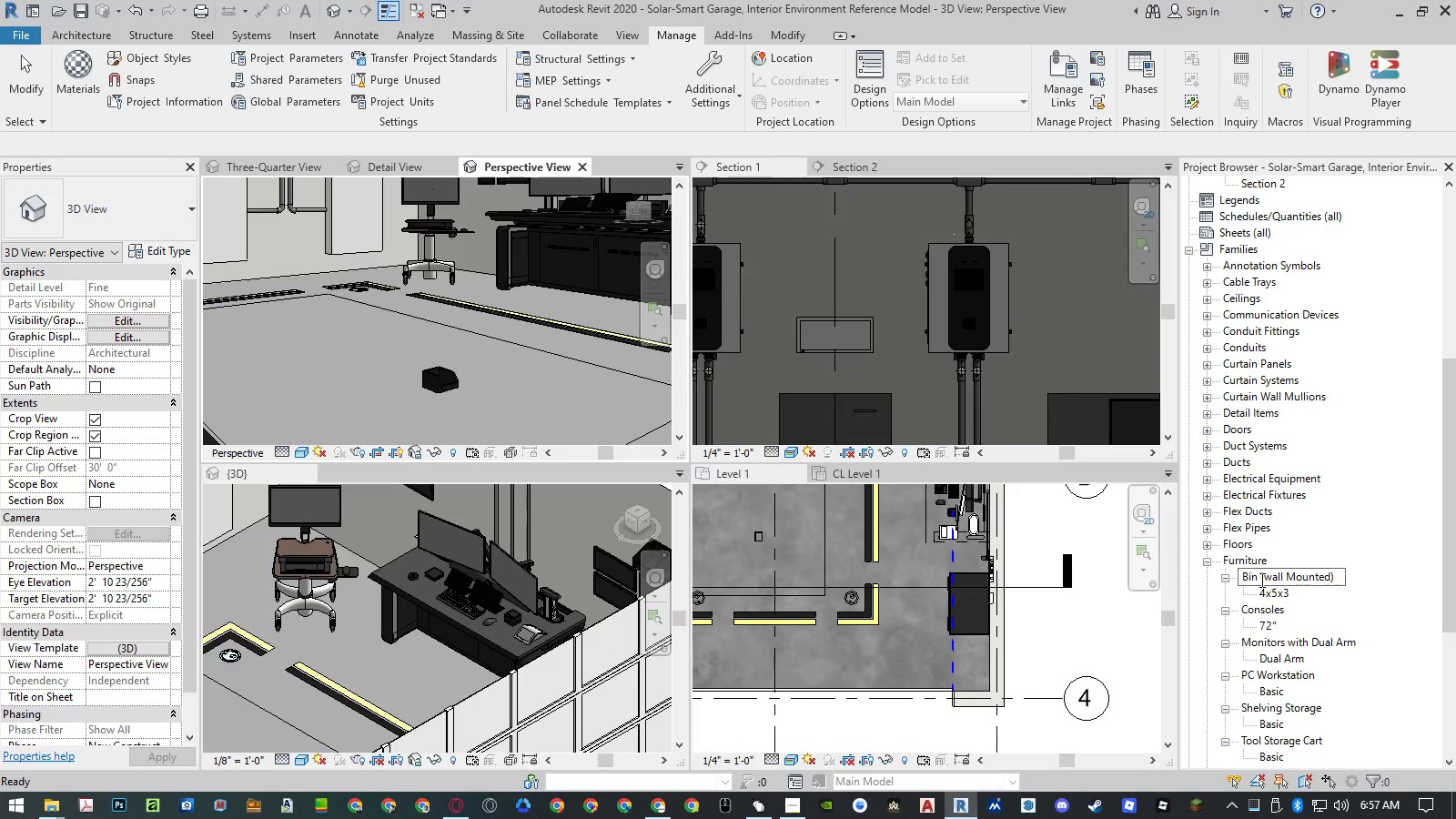 
key(Control+ArrowLeft)
 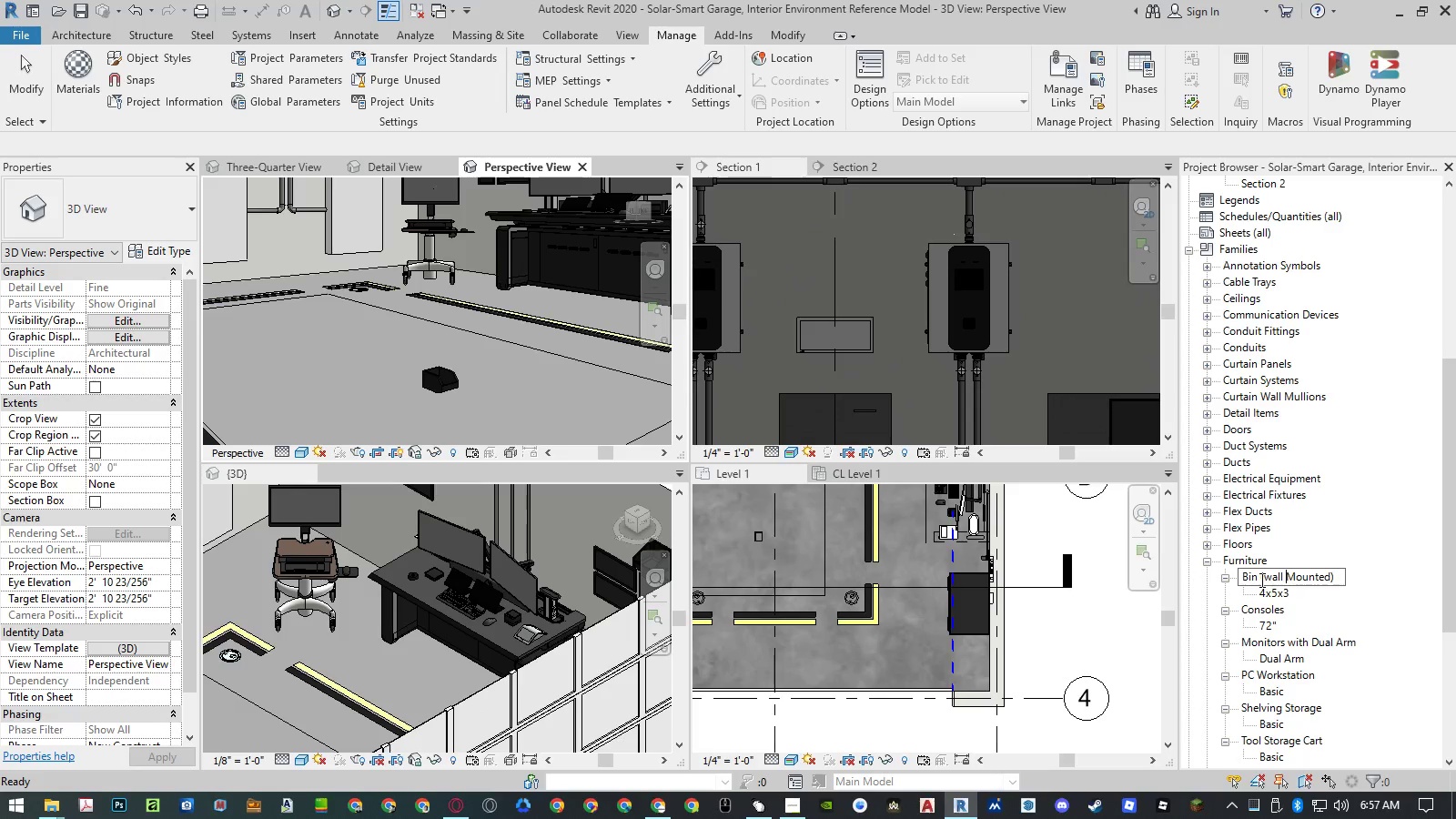 
key(Control+ArrowLeft)
 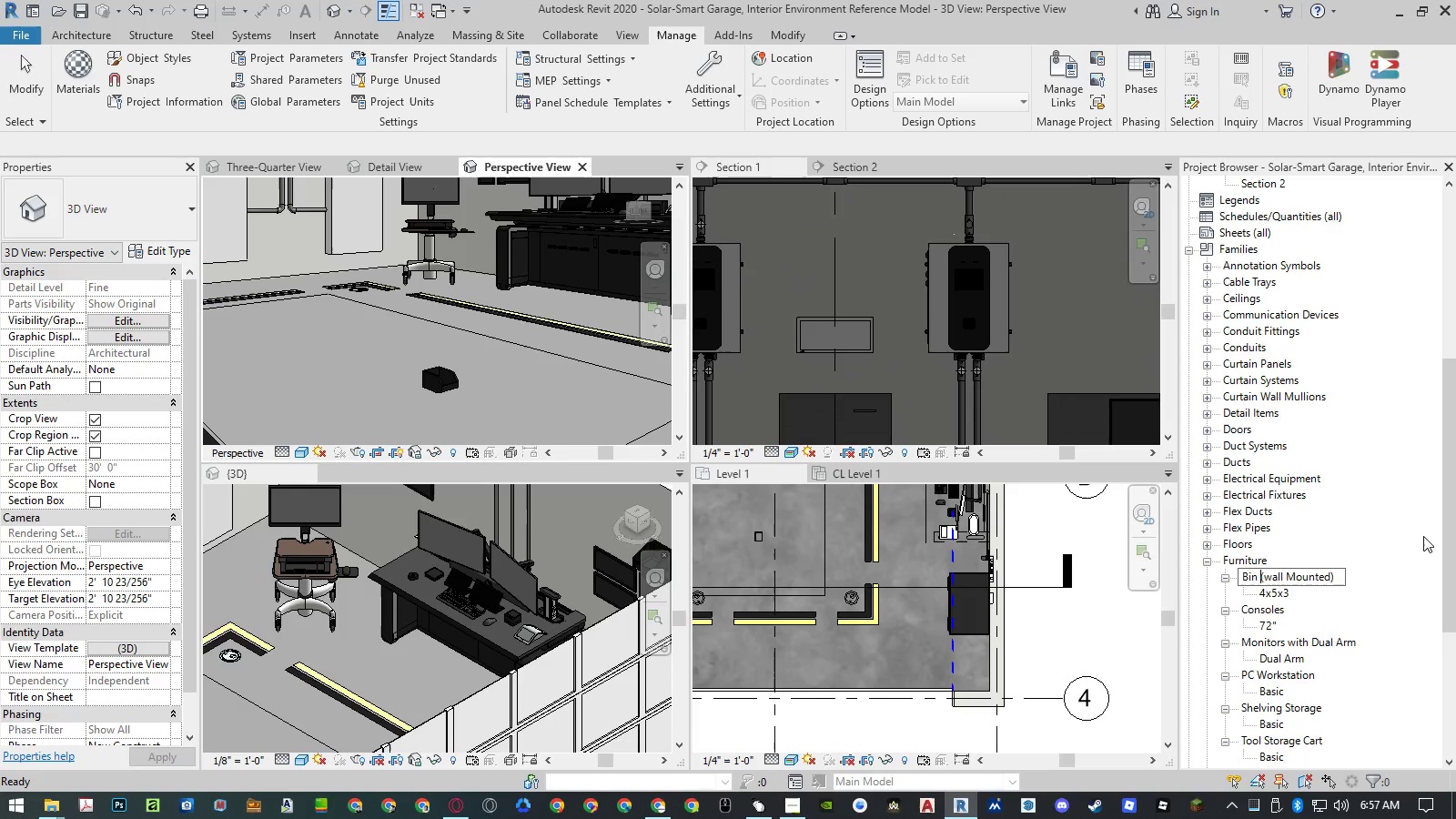 
key(ArrowRight)
 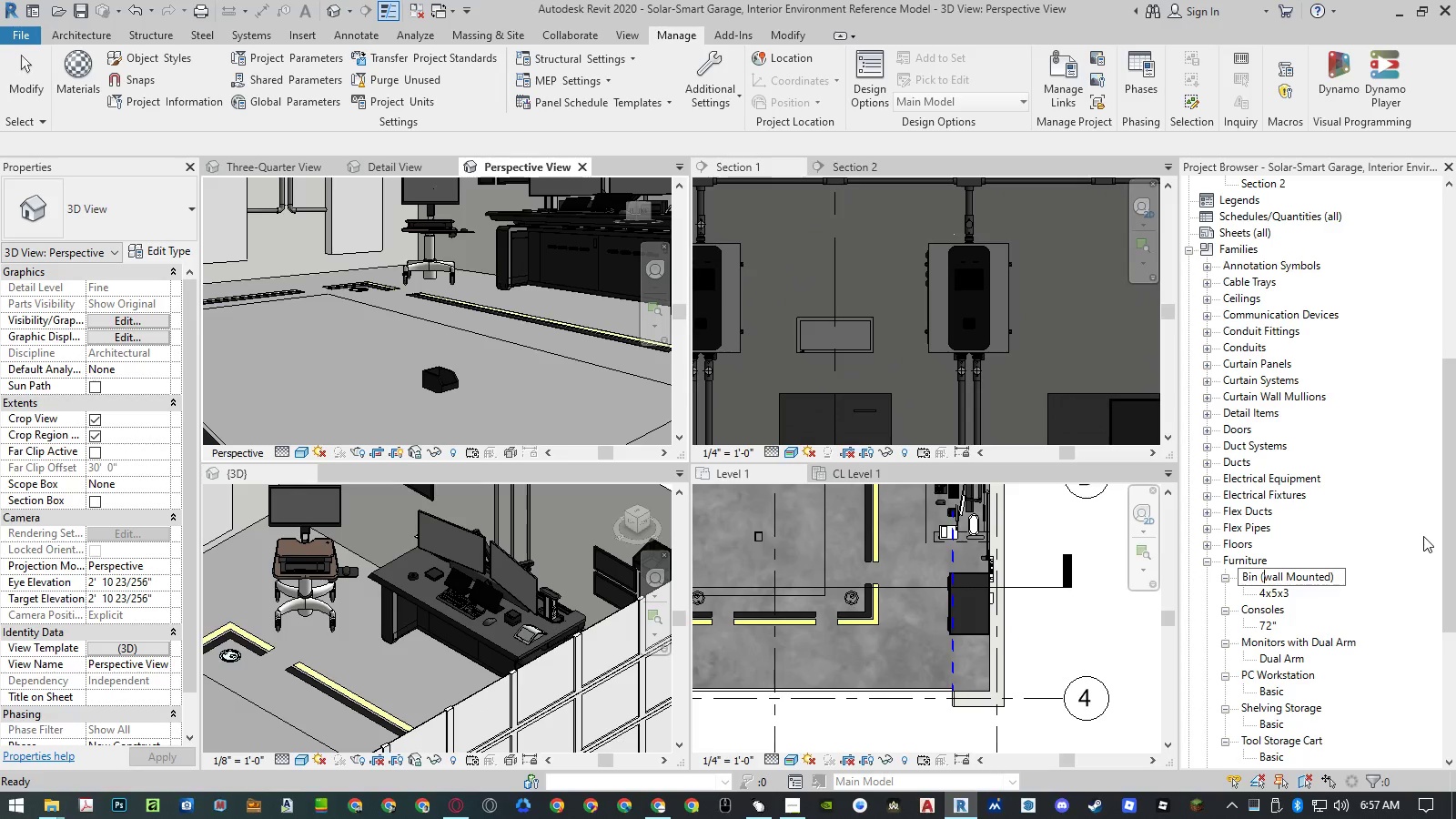 
key(Shift+ArrowRight)
 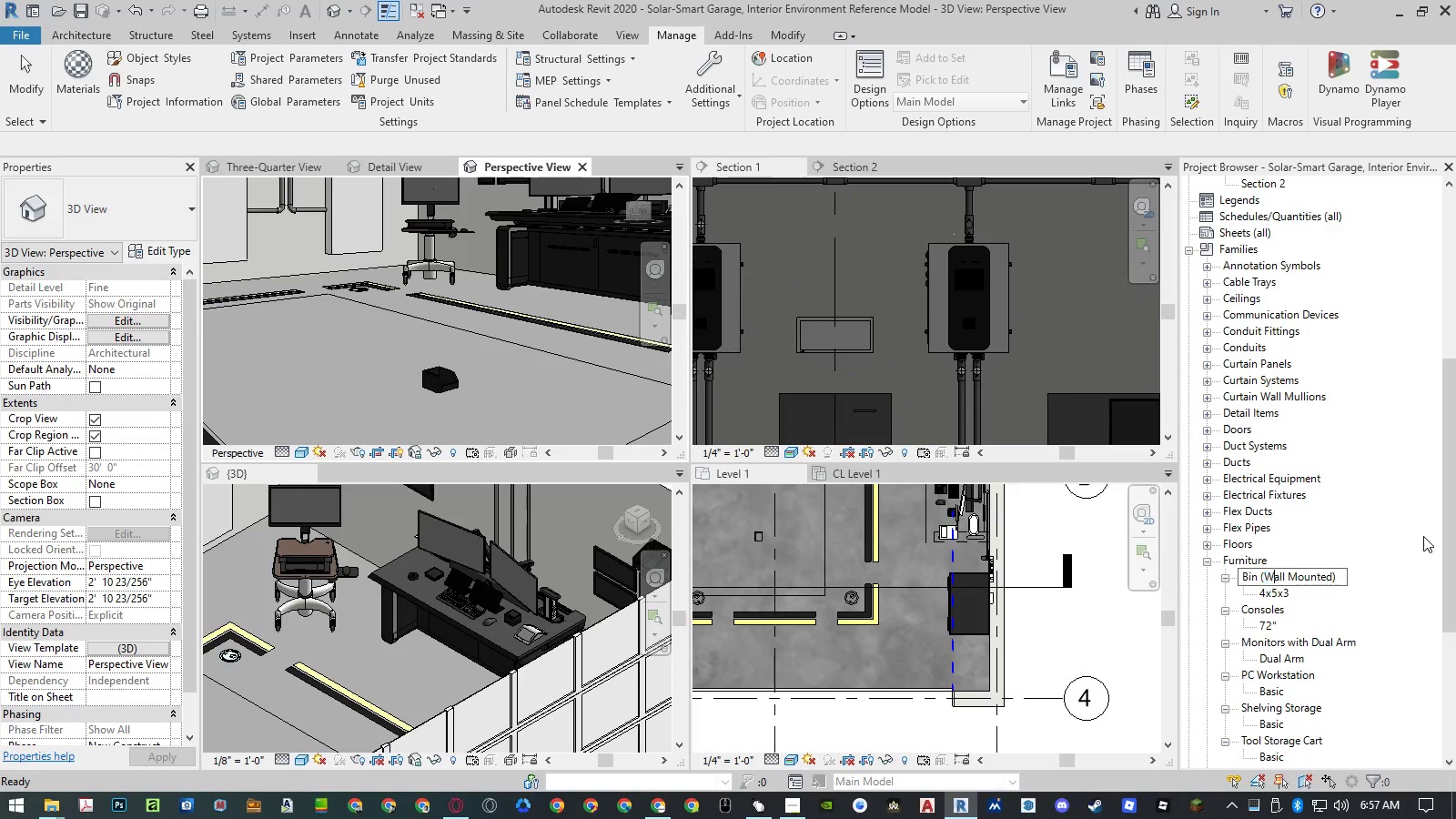 
key(Shift+W)
 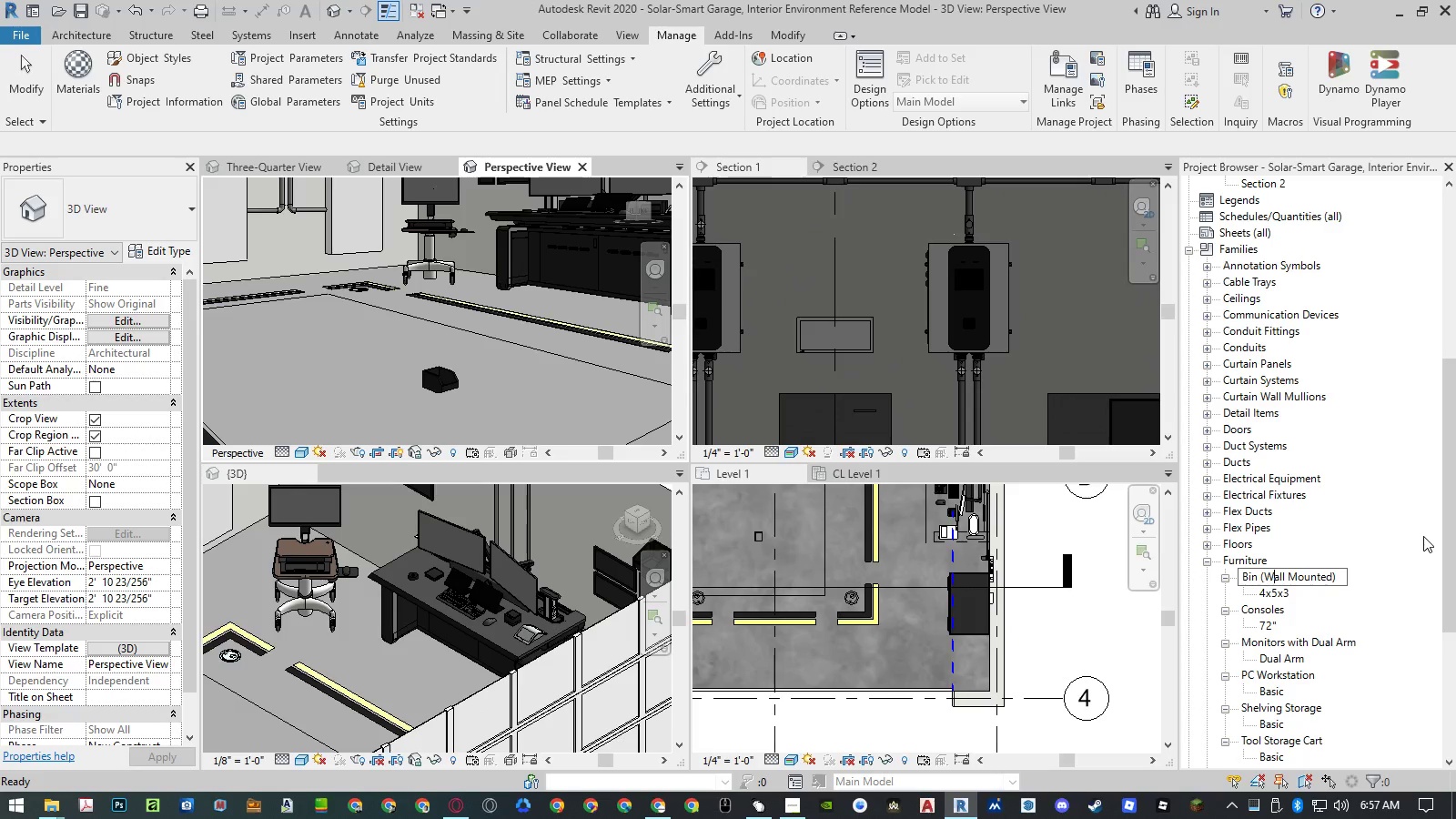 
key(Enter)
 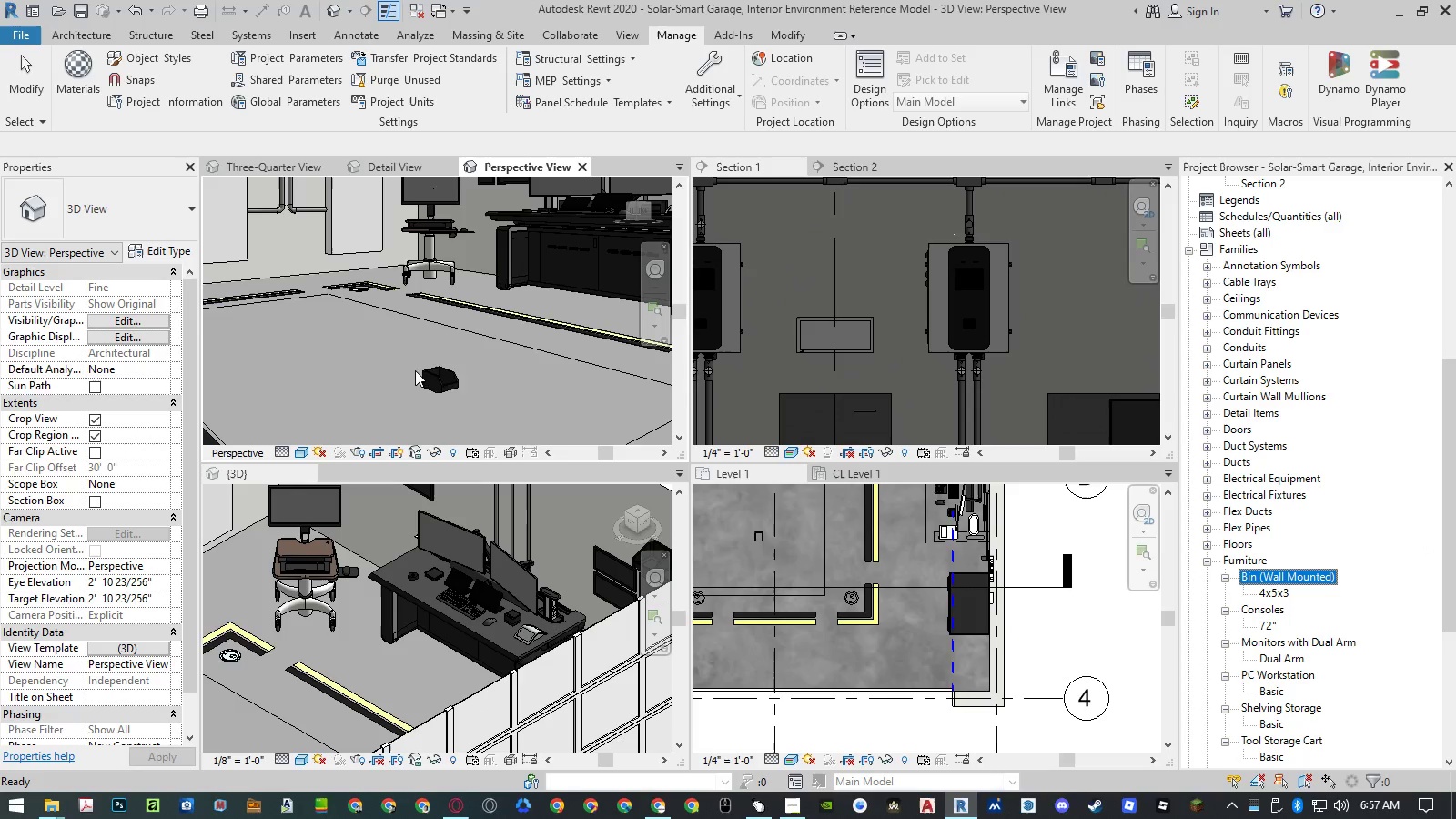 
left_click([445, 380])
 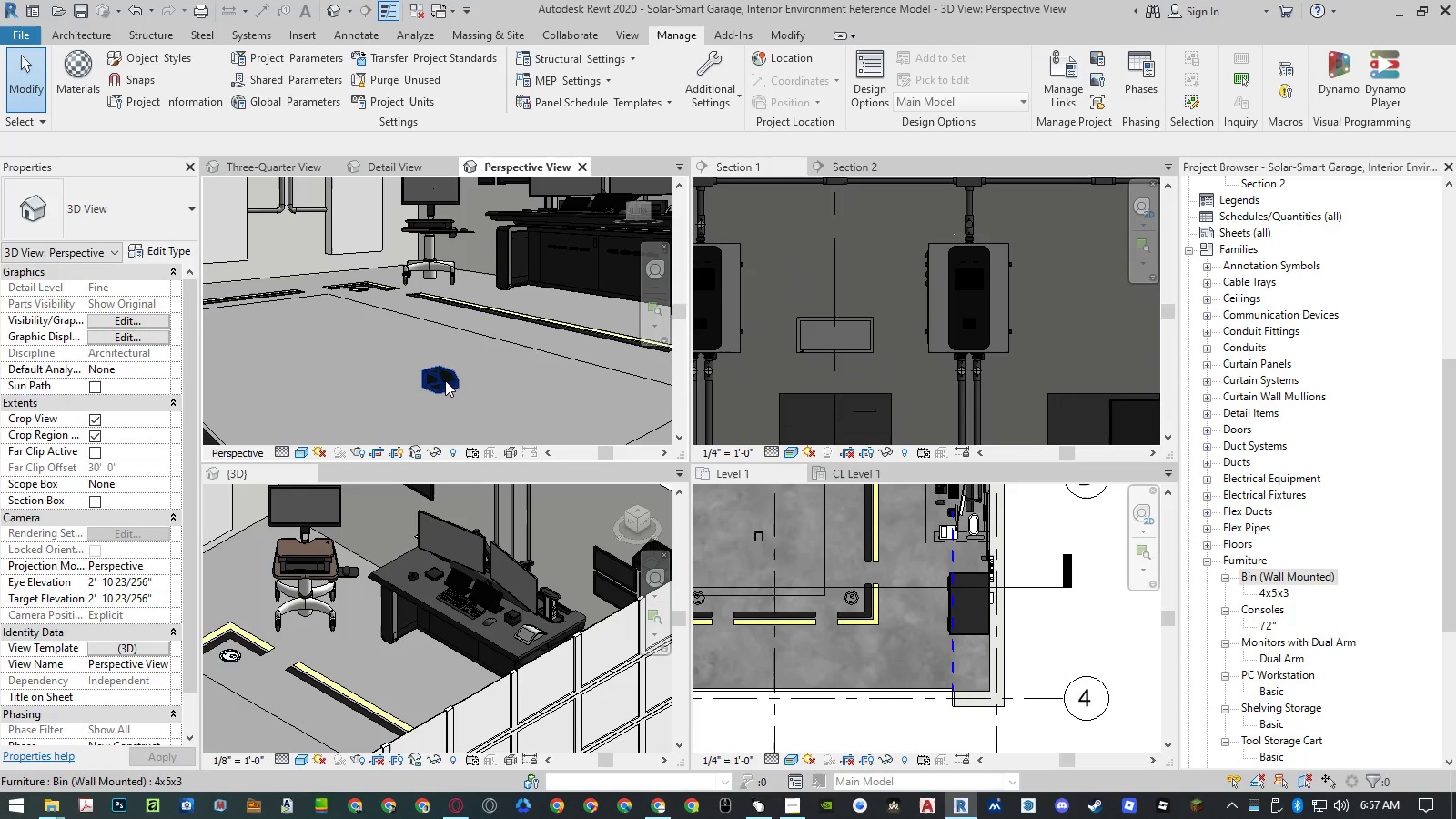 
left_click([445, 380])
 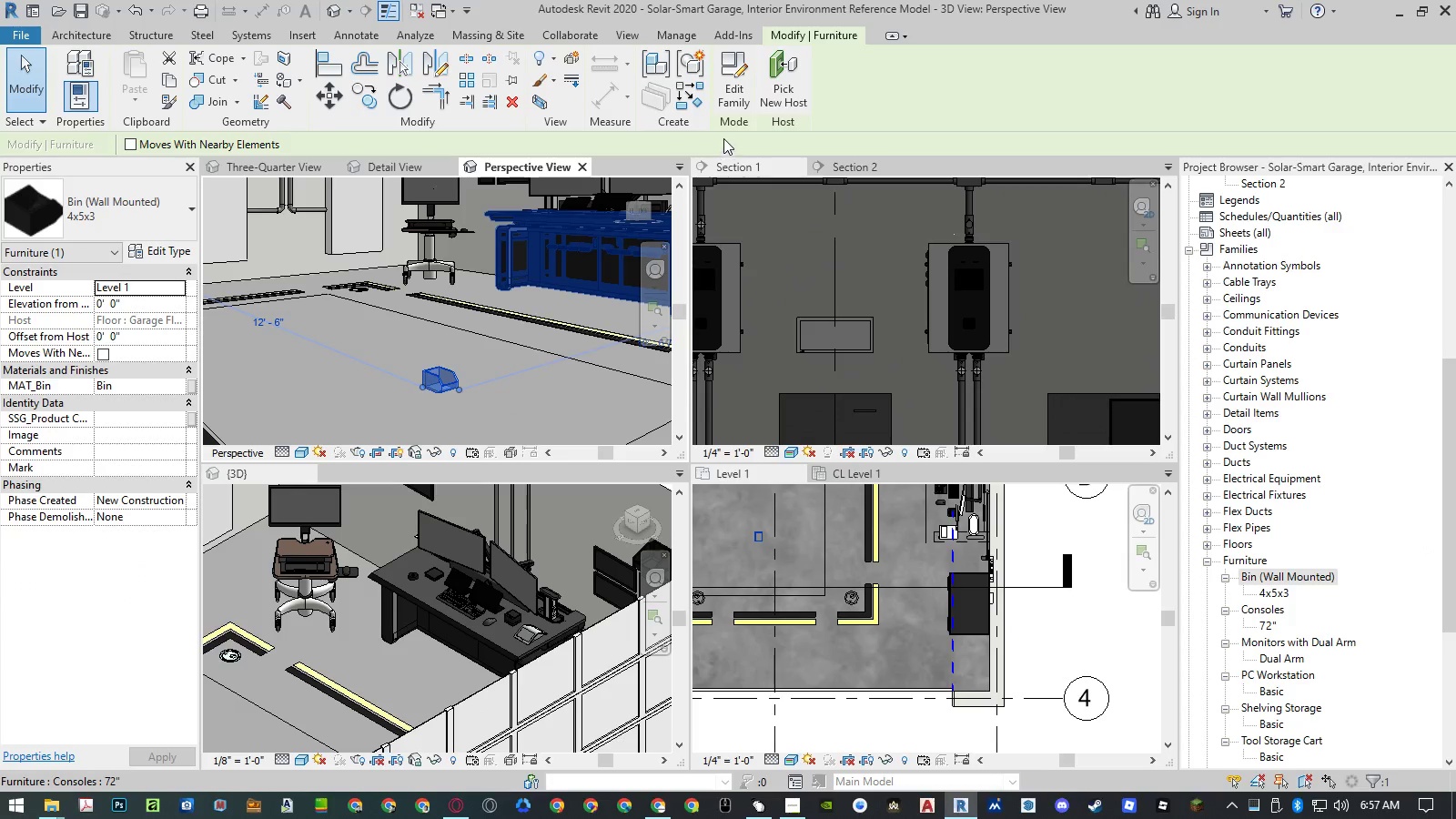 
left_click([731, 106])
 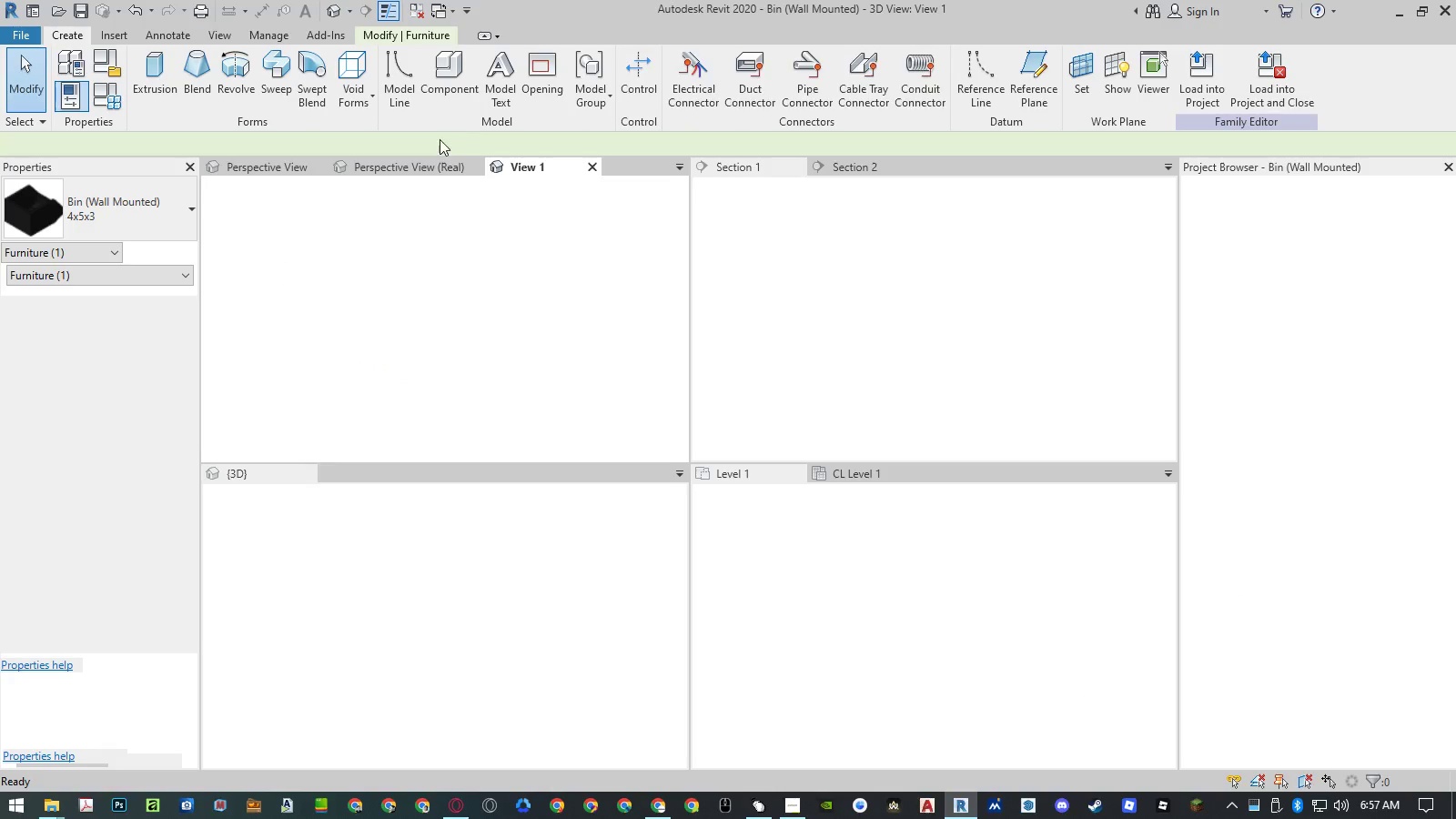 
left_click([422, 162])
 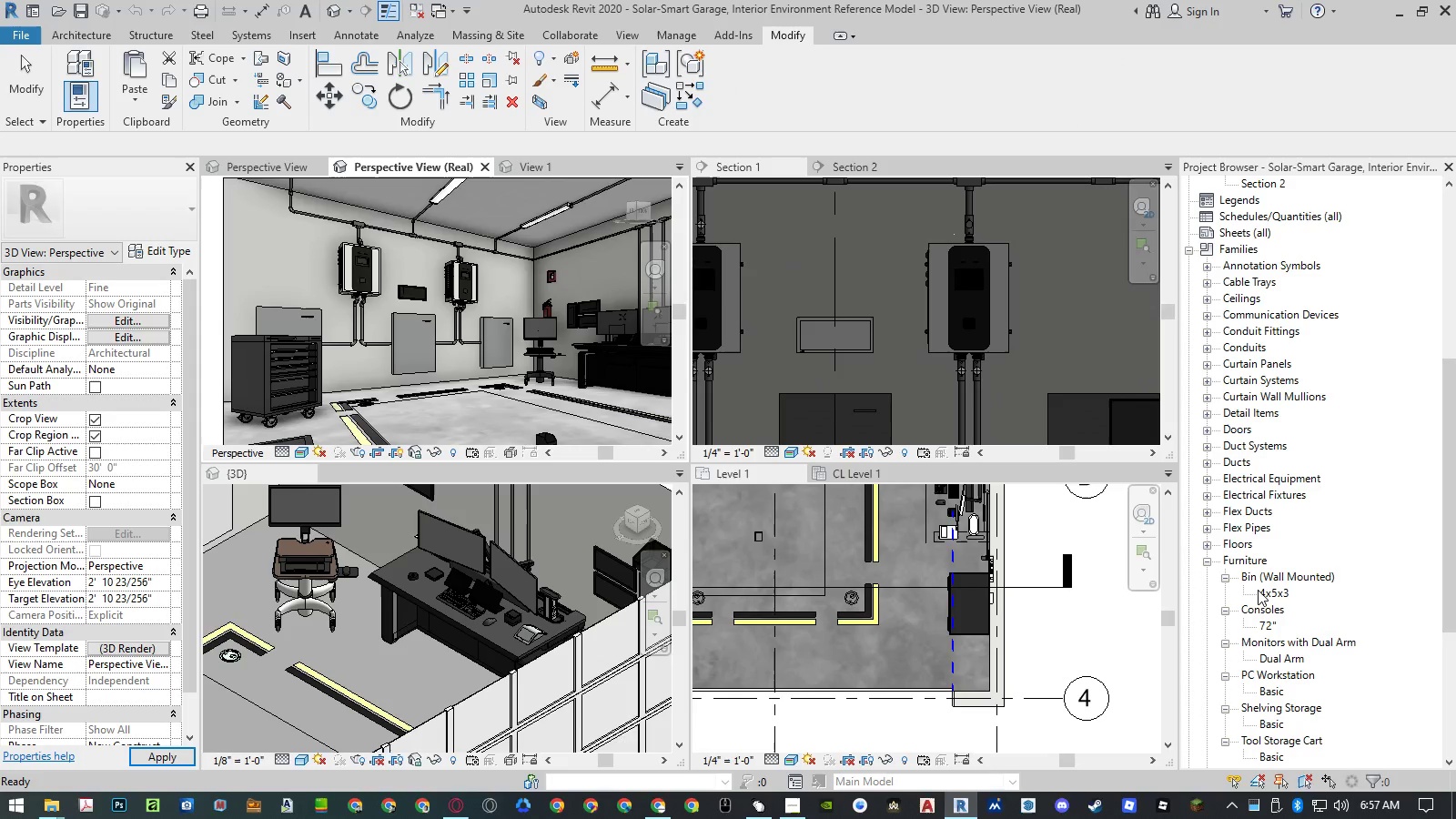 
right_click([1266, 576])
 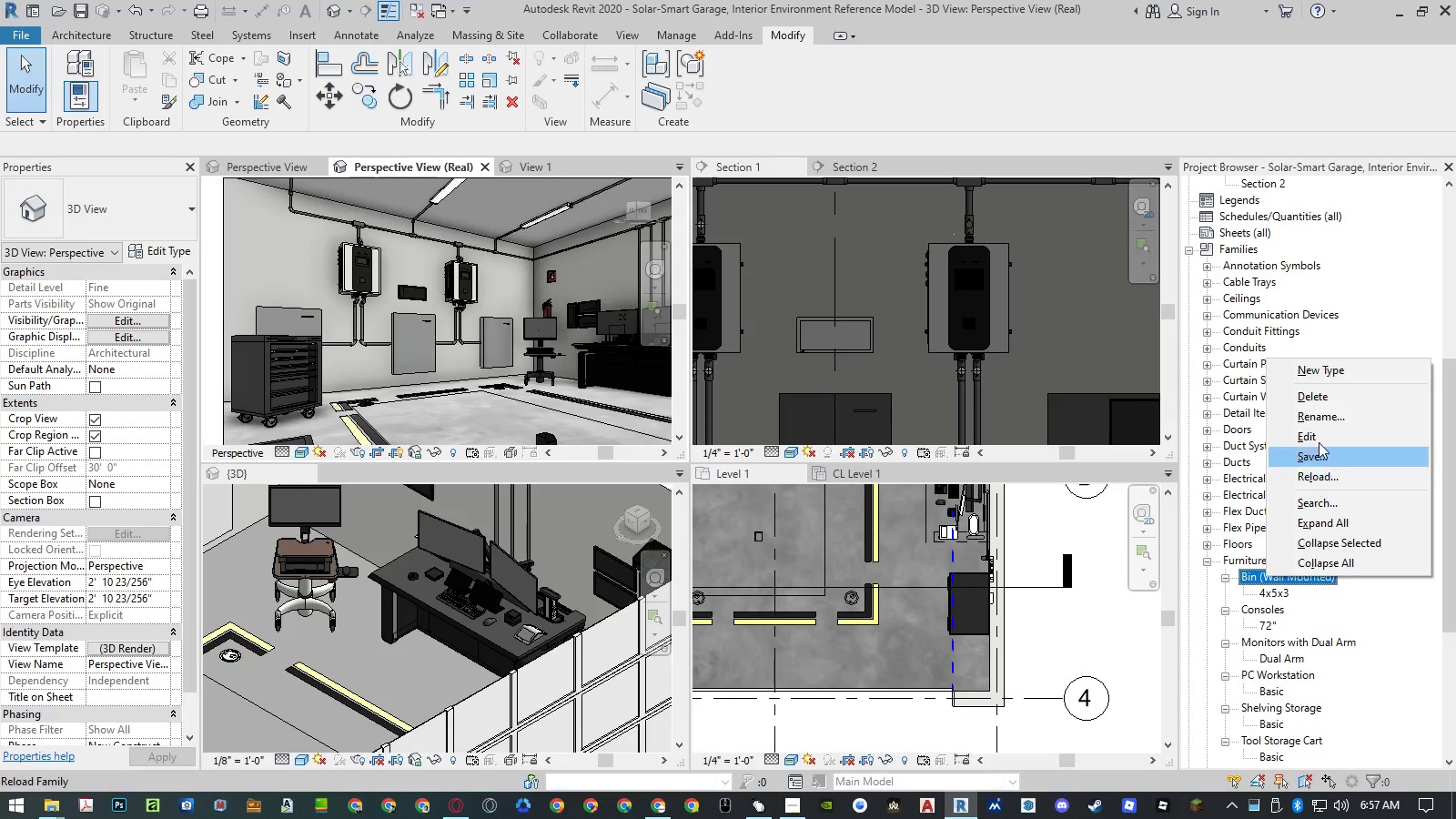 
left_click([1322, 420])
 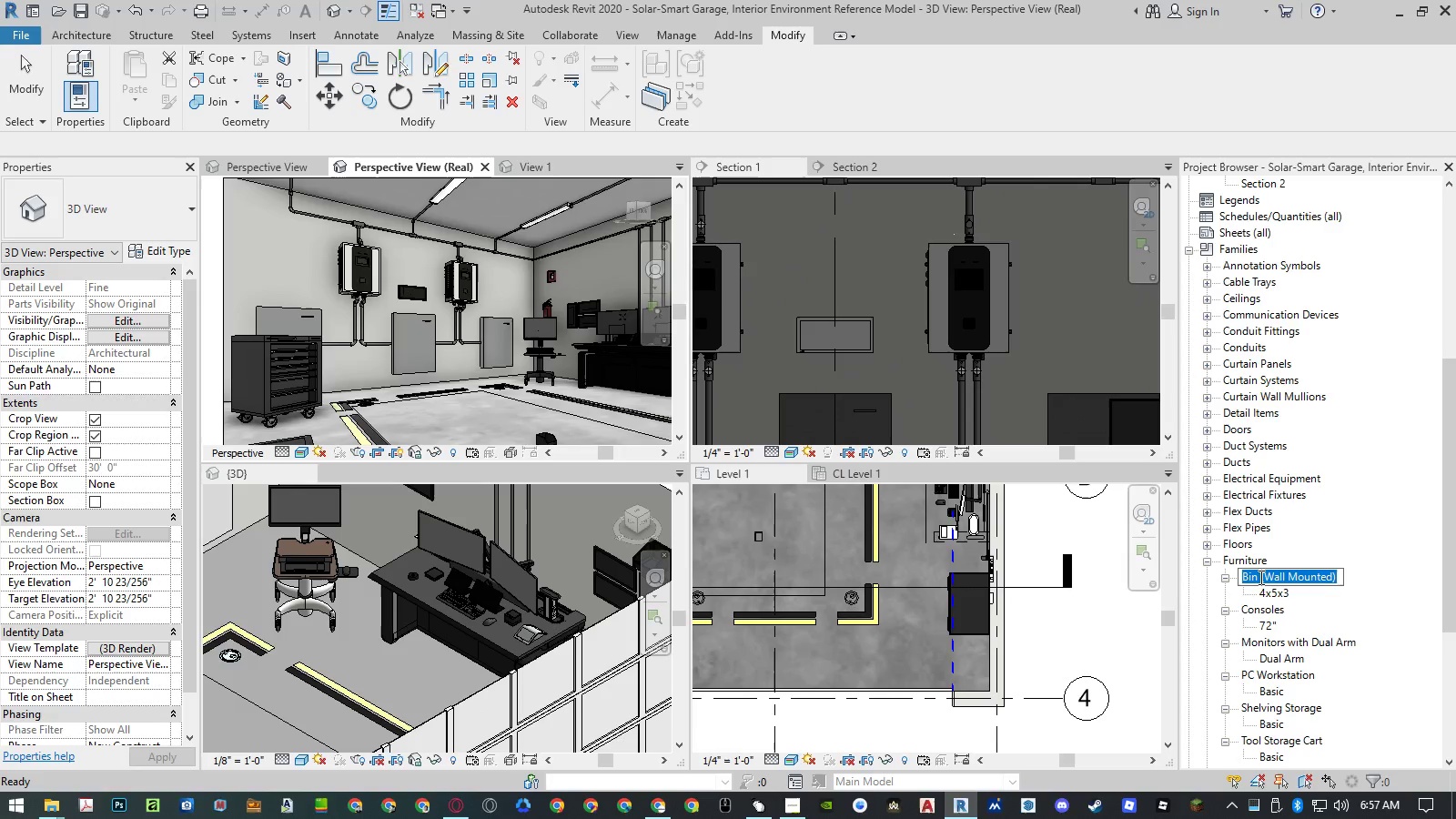 
left_click_drag(start_coordinate=[1259, 577], to_coordinate=[1397, 568])
 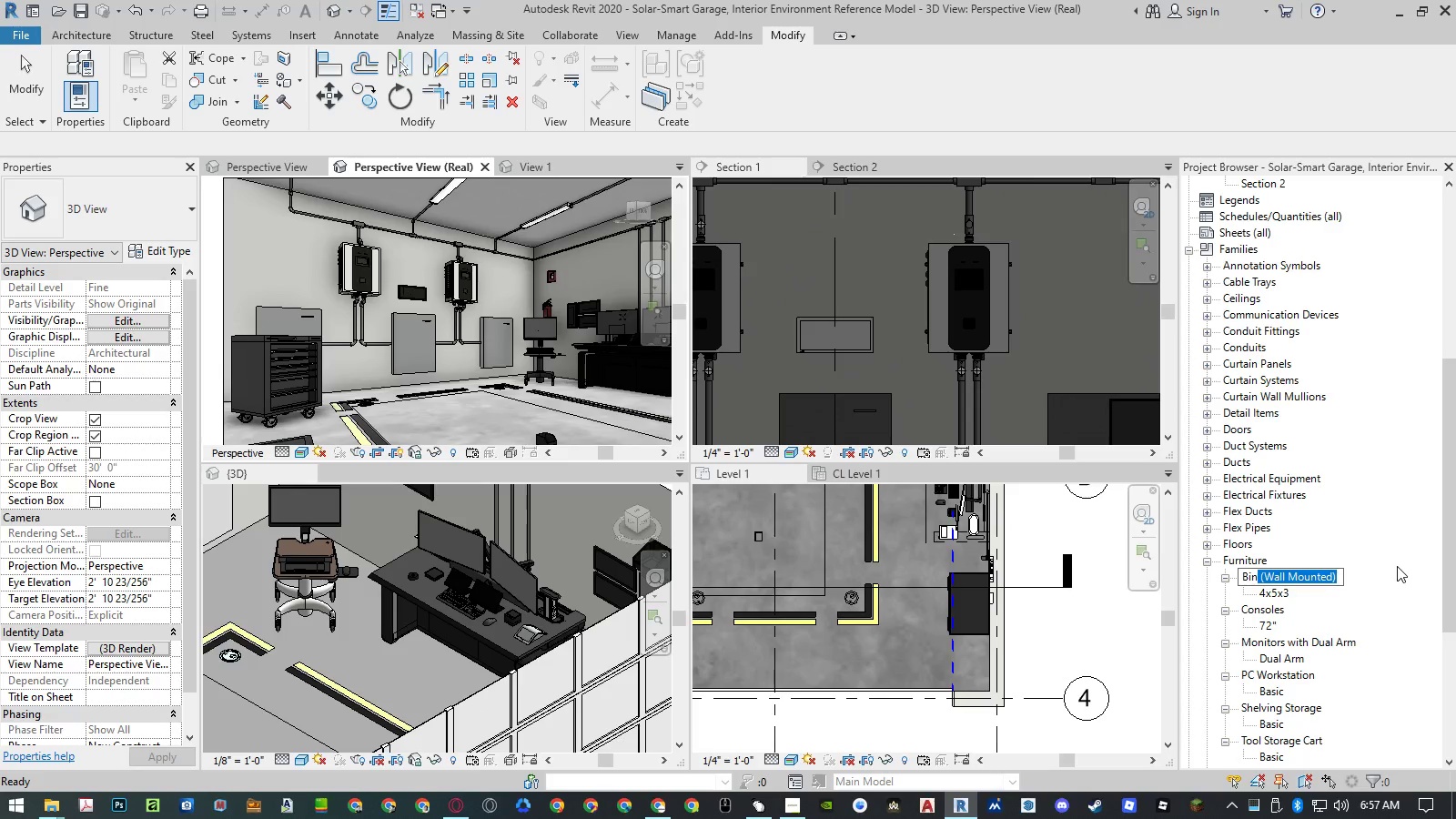 
key(Backspace)
 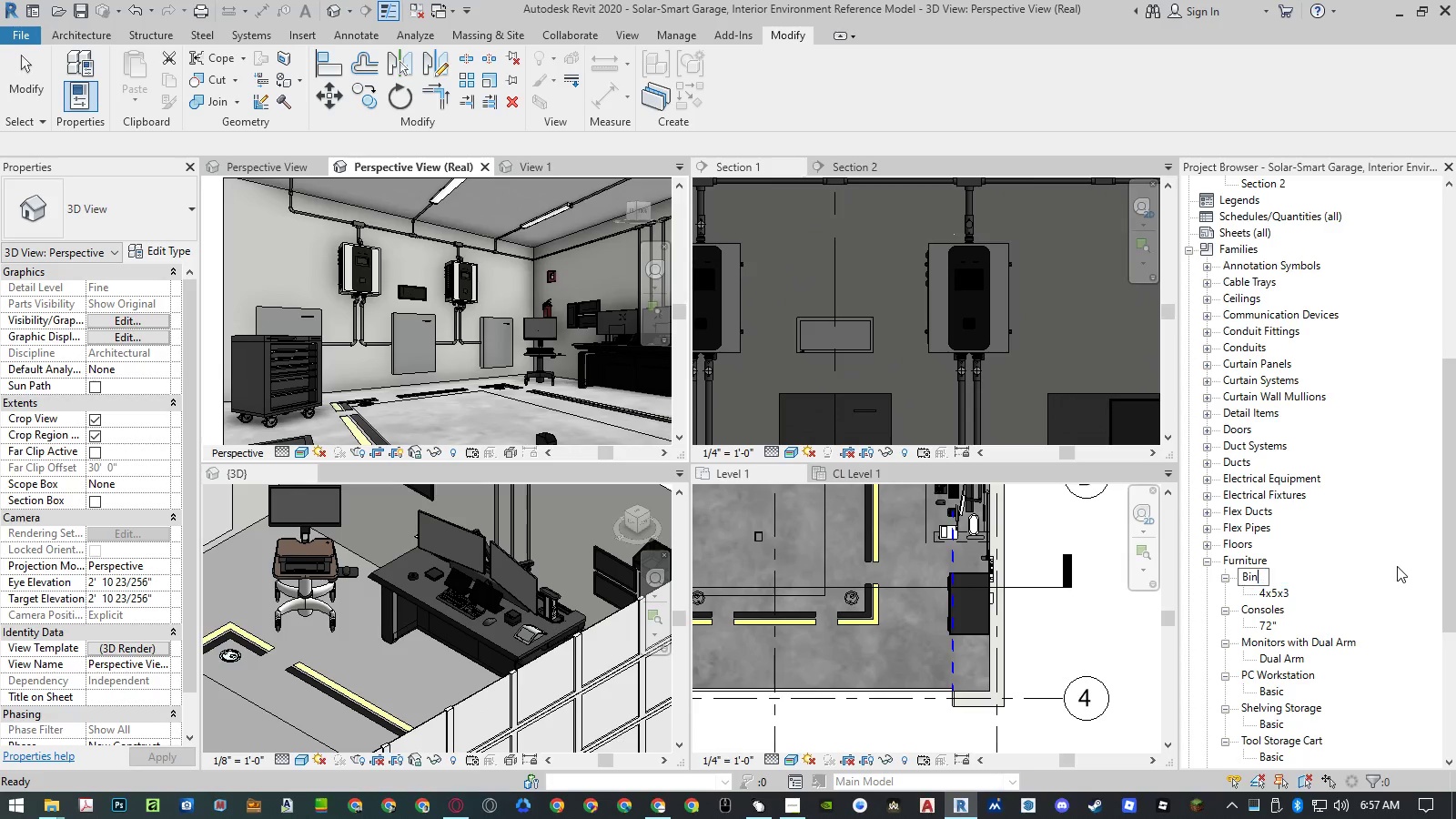 
key(Enter)
 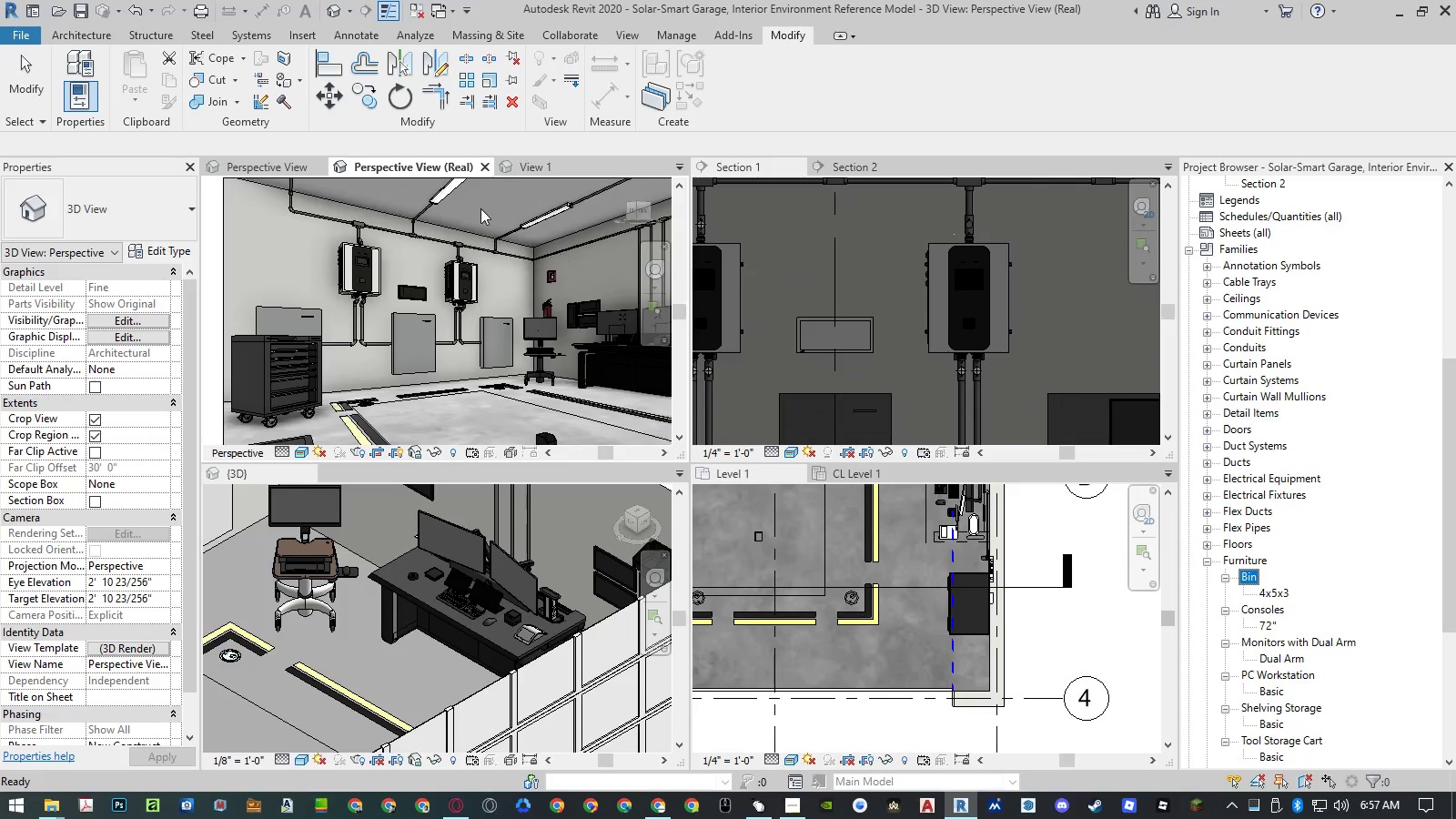 
left_click_drag(start_coordinate=[530, 163], to_coordinate=[266, 671])
 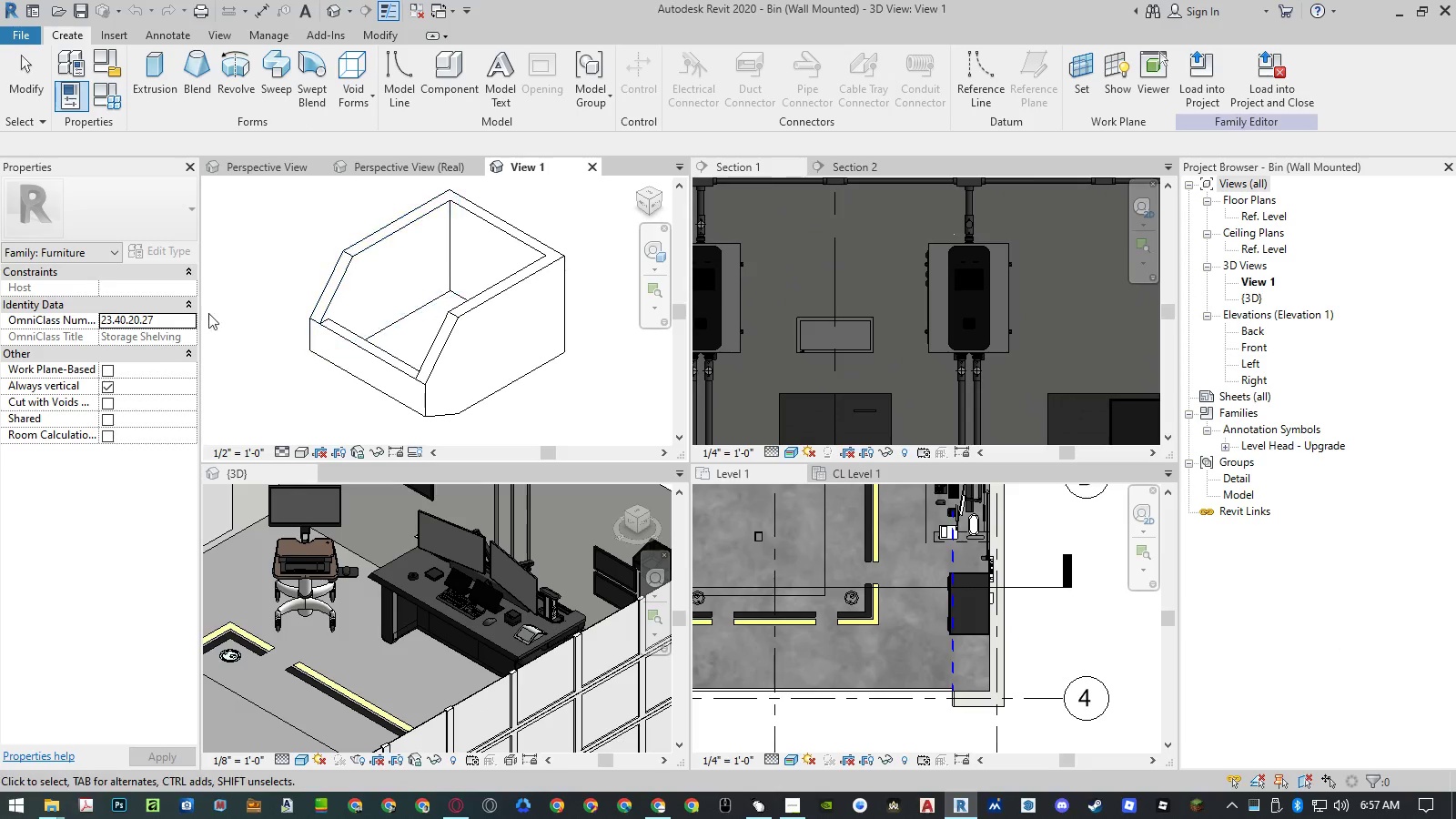 
left_click([108, 367])
 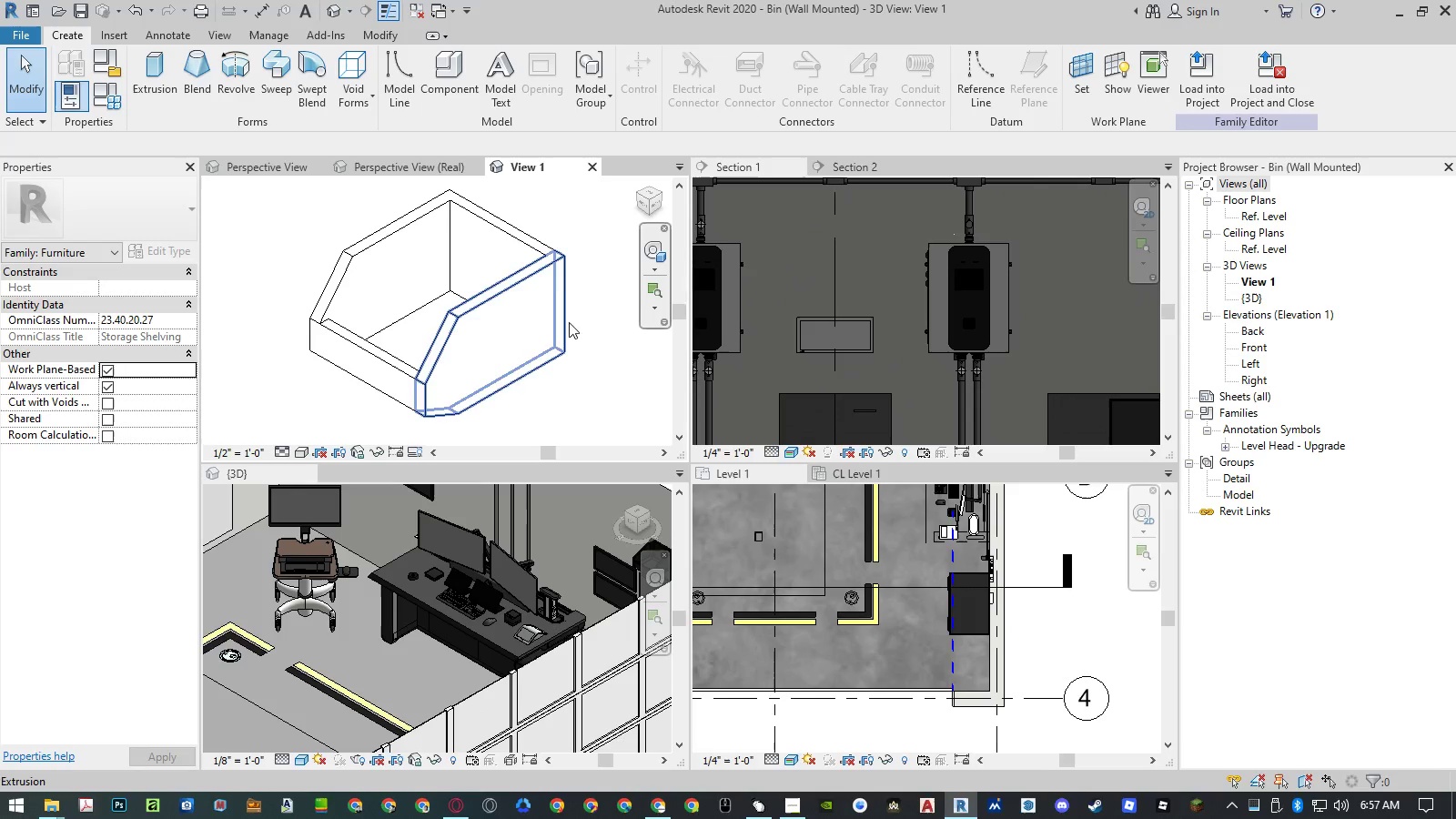 
wait(5.28)
 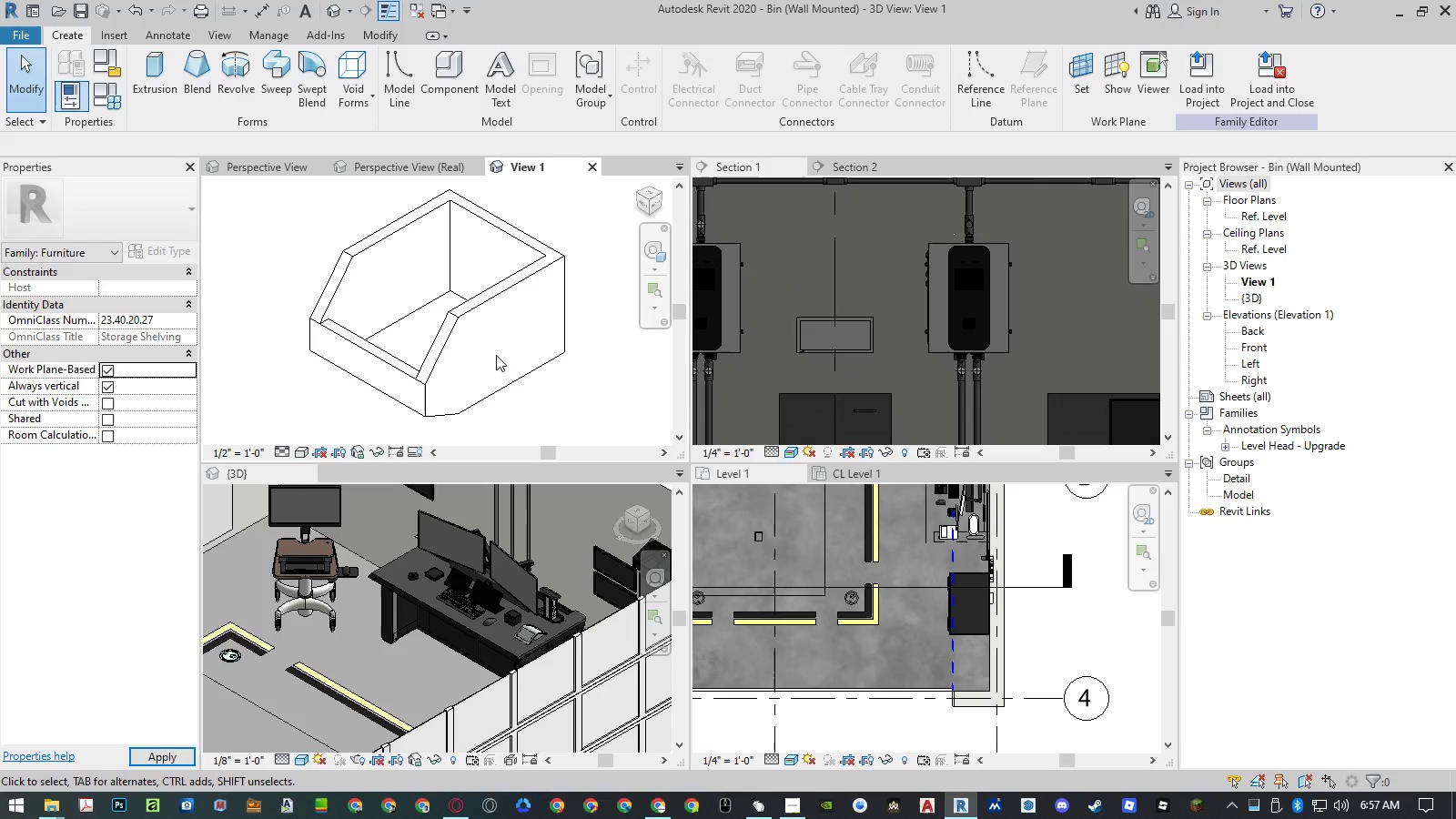 
left_click([585, 285])
 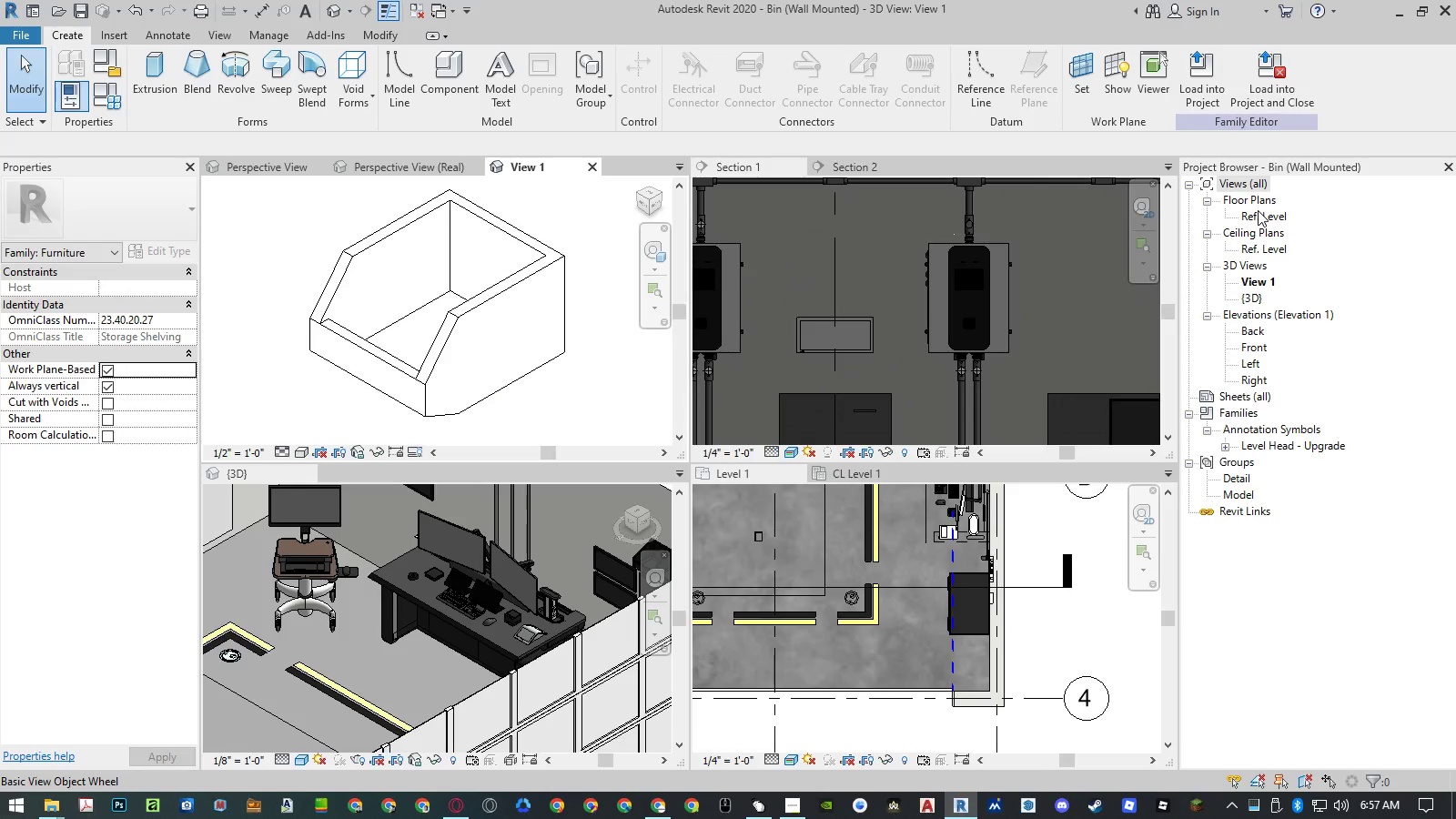 
left_click([1259, 212])
 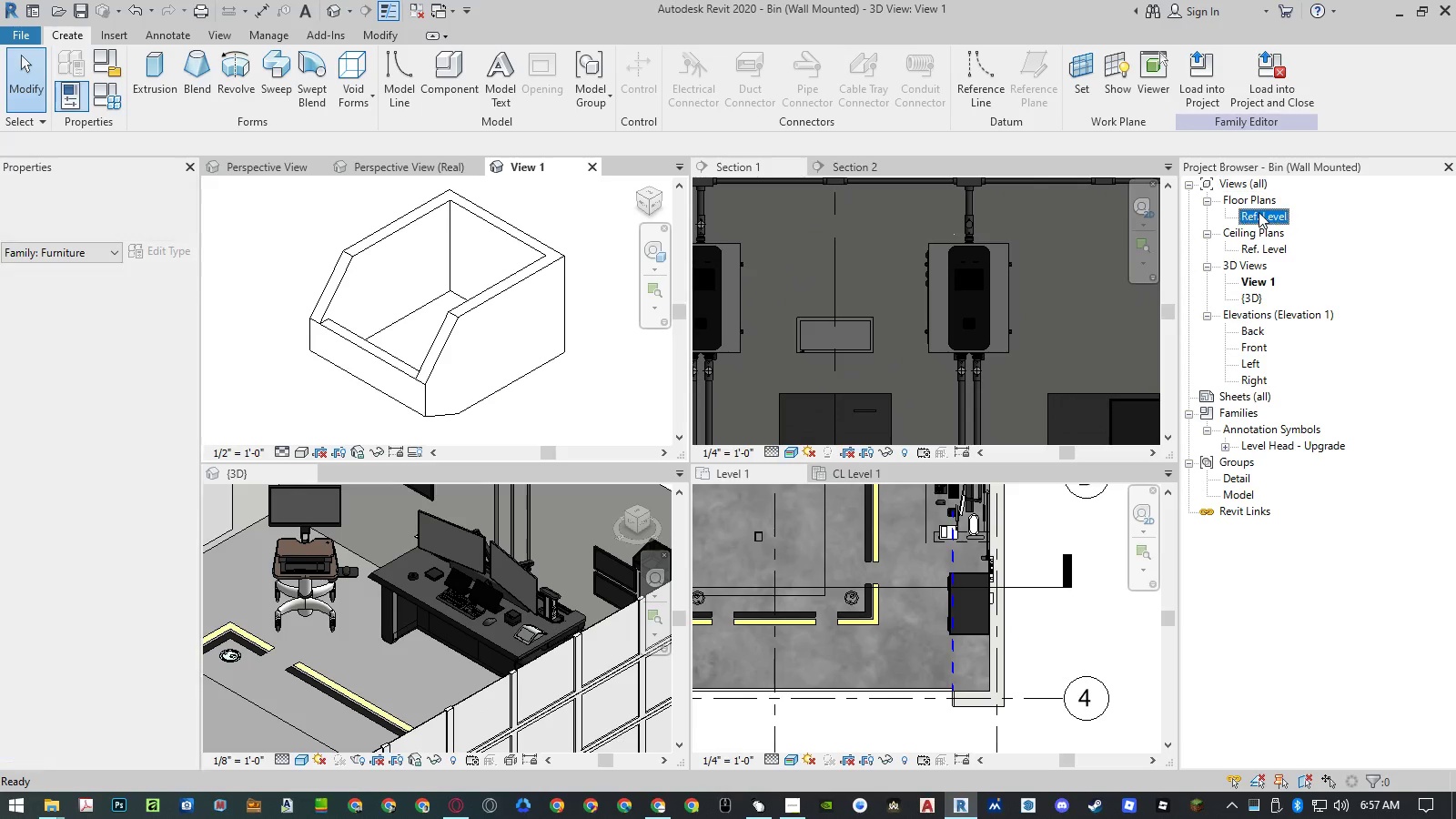 
left_click_drag(start_coordinate=[1259, 212], to_coordinate=[540, 242])
 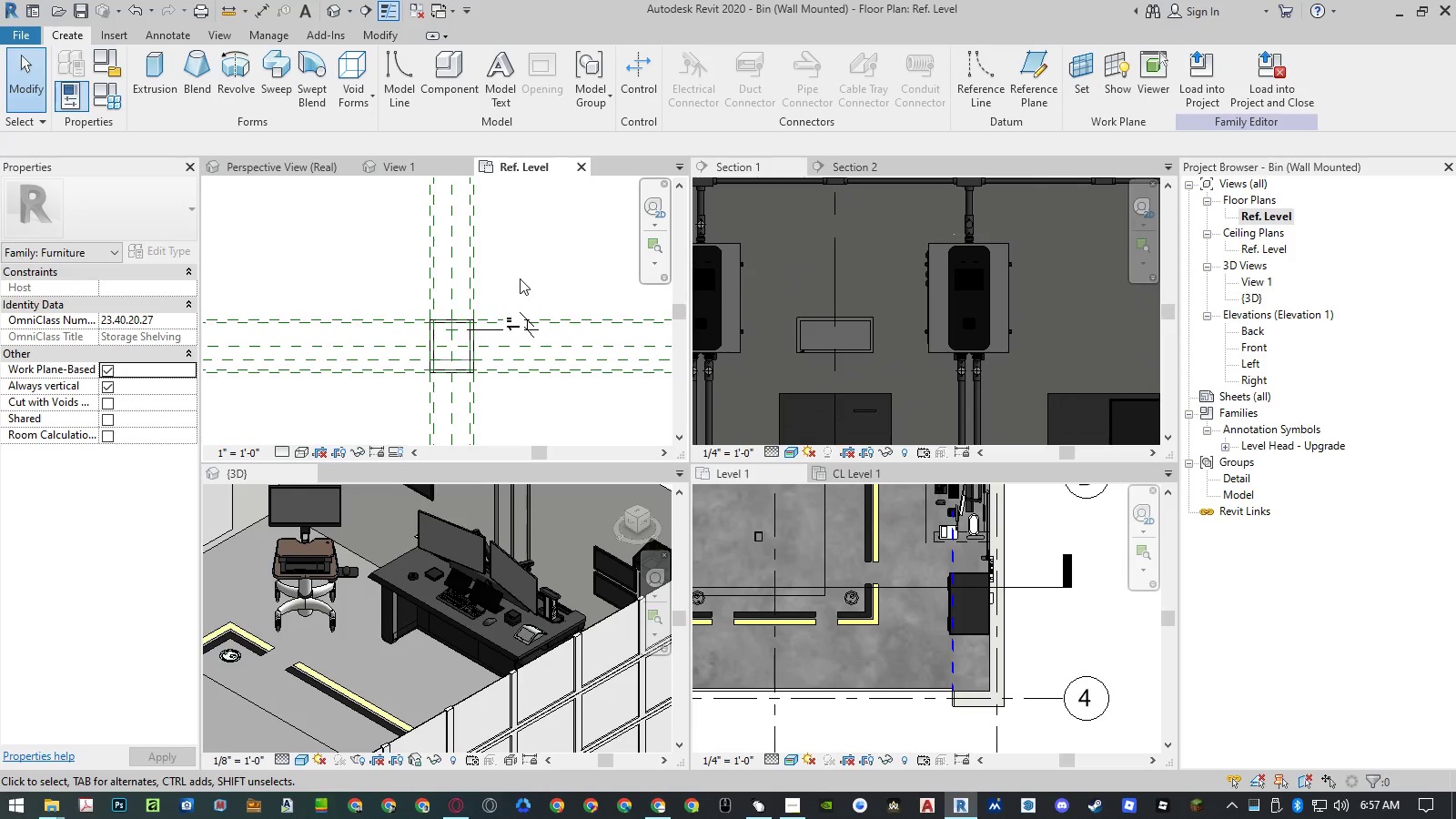 
scroll: coordinate [464, 367], scroll_direction: up, amount: 13.0
 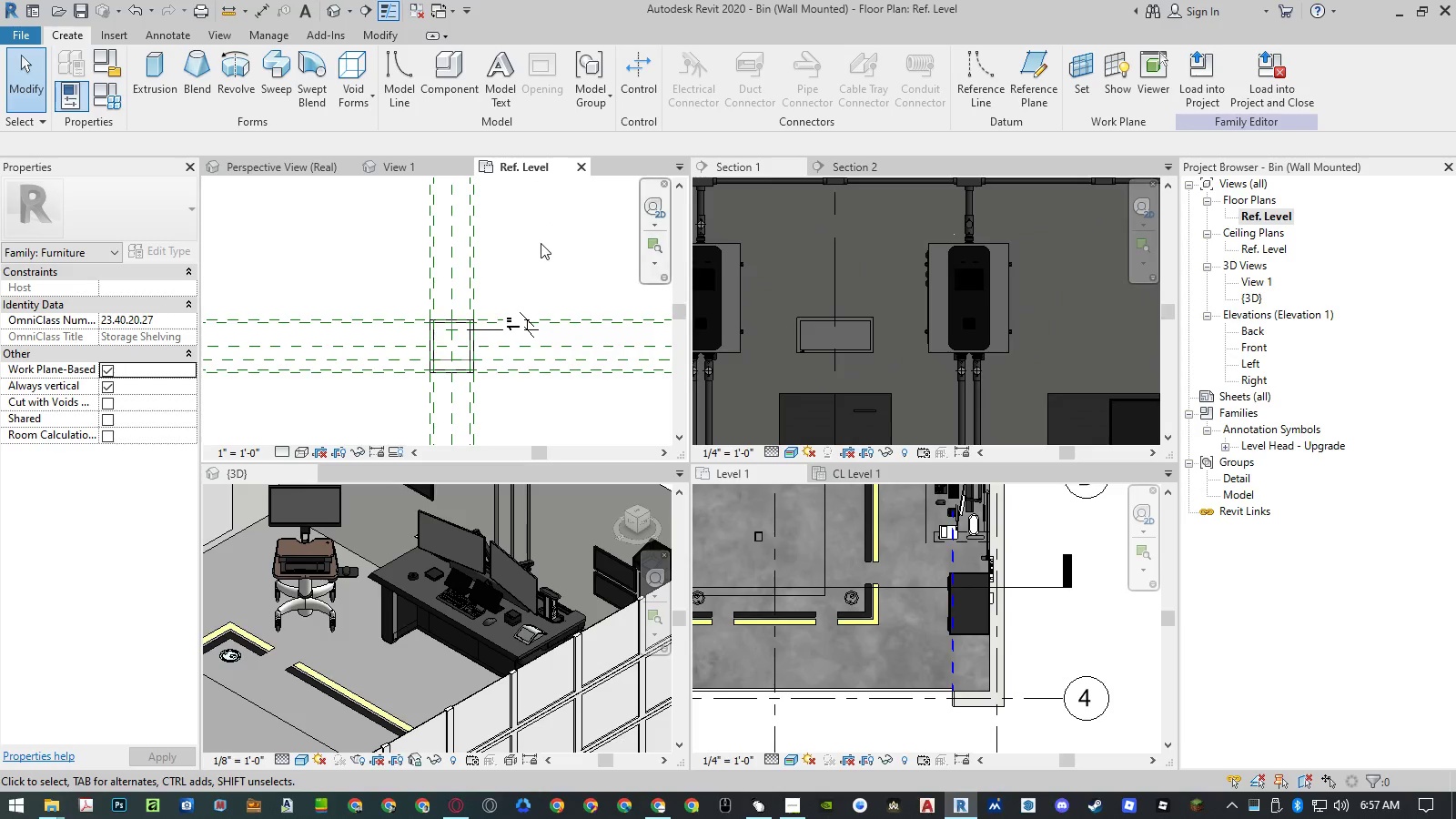 
left_click([540, 242])
 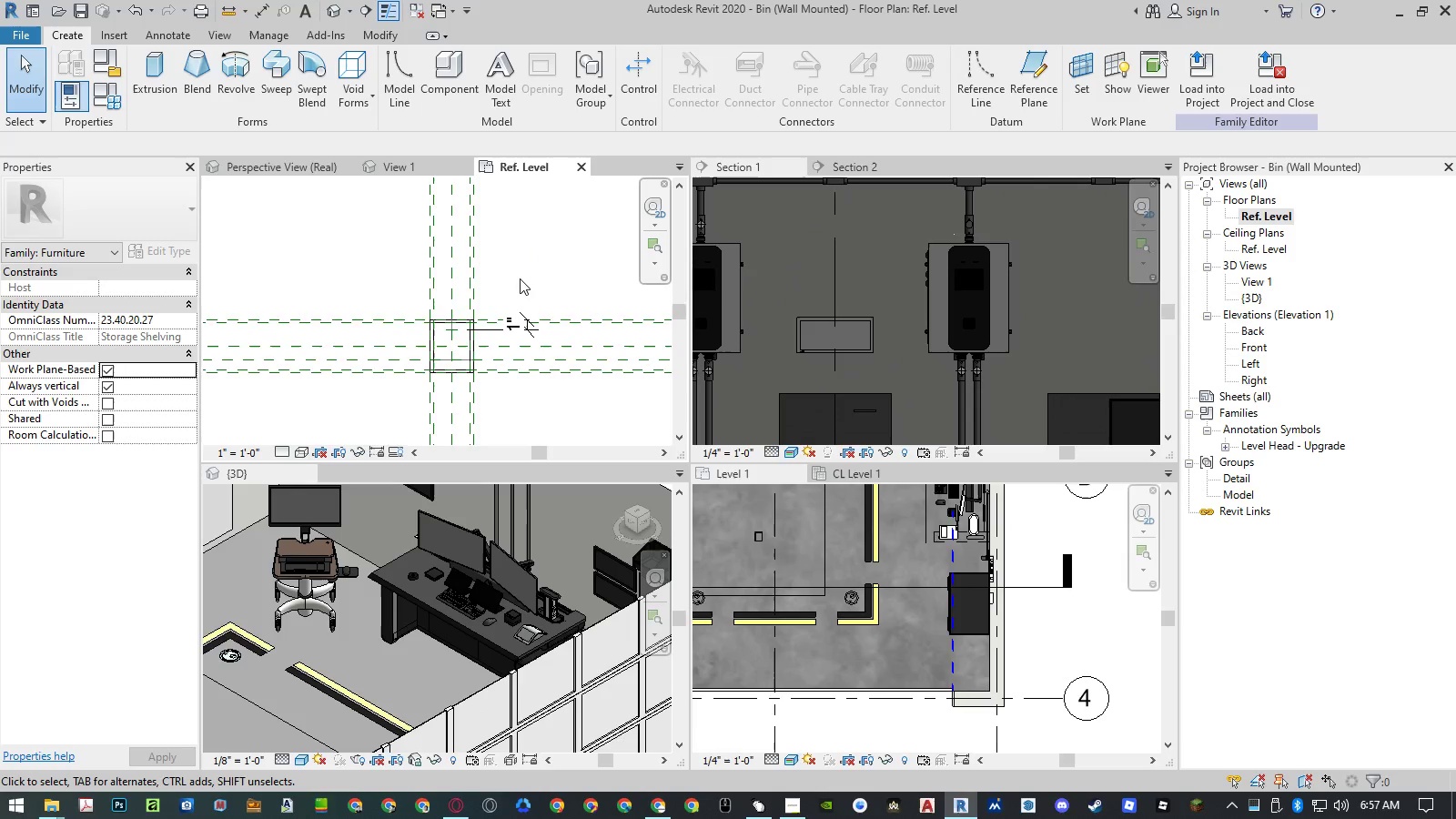 
scroll: coordinate [520, 278], scroll_direction: up, amount: 1.0
 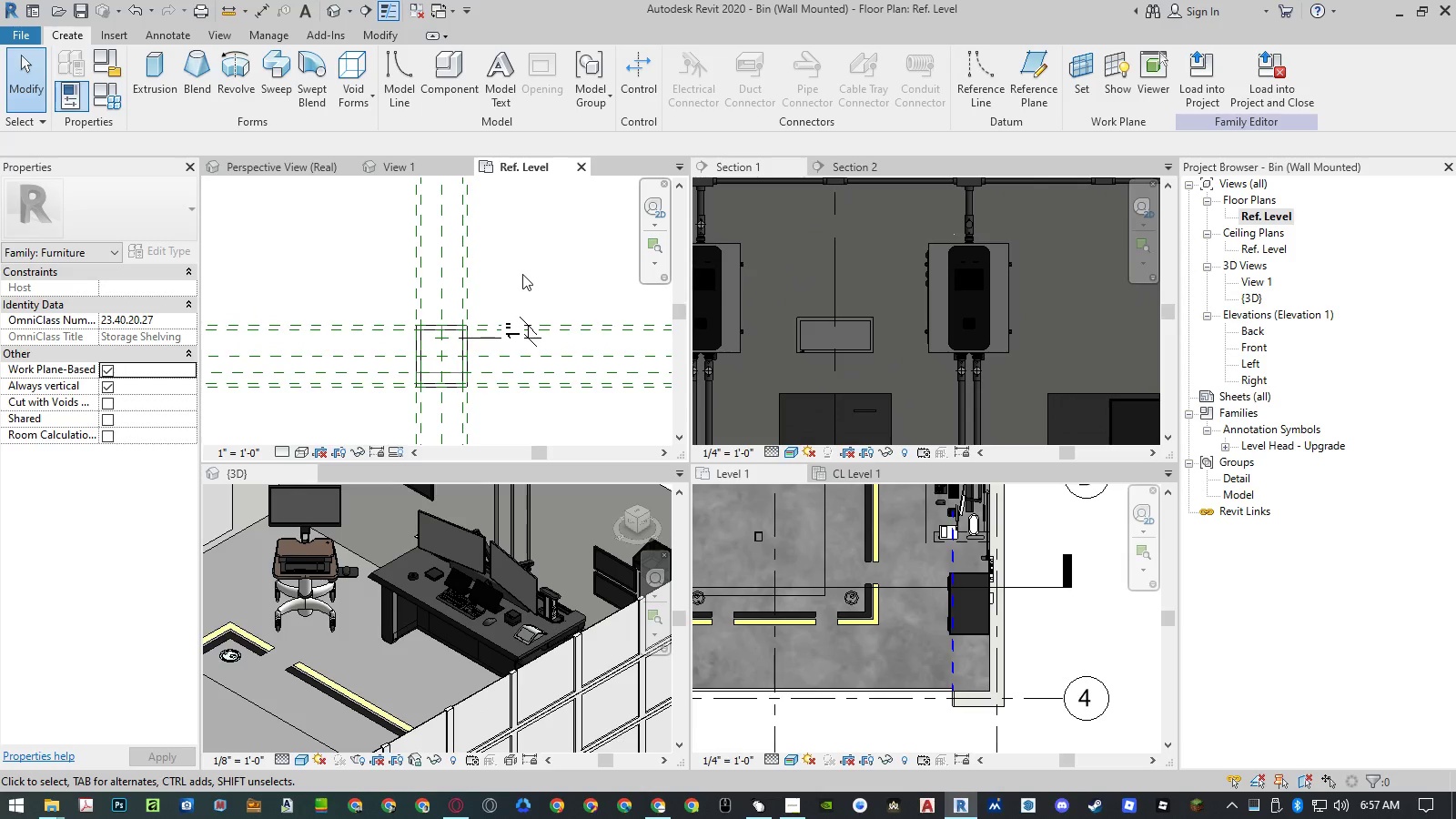 
scroll: coordinate [522, 274], scroll_direction: down, amount: 8.0
 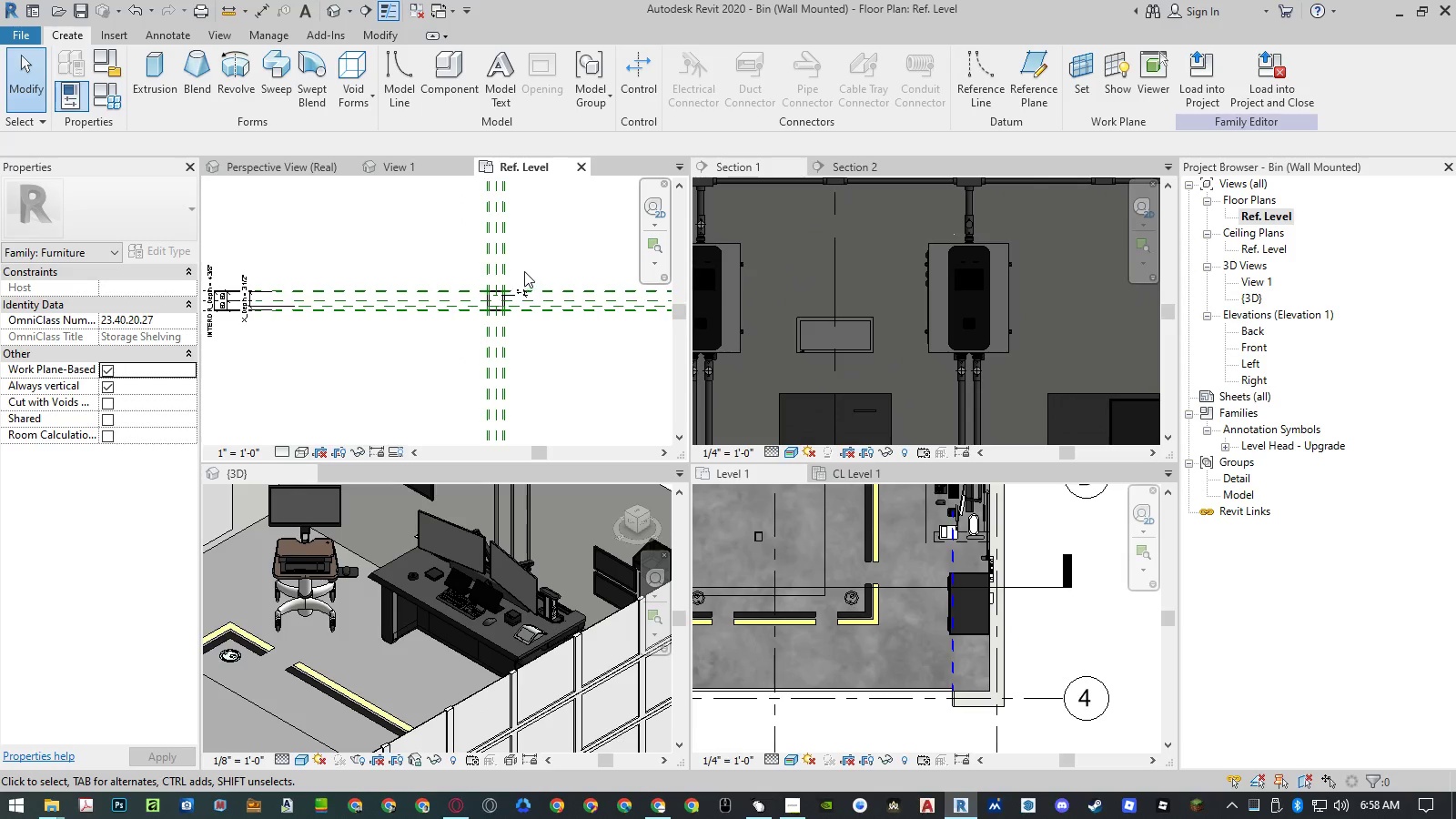 
wait(7.96)
 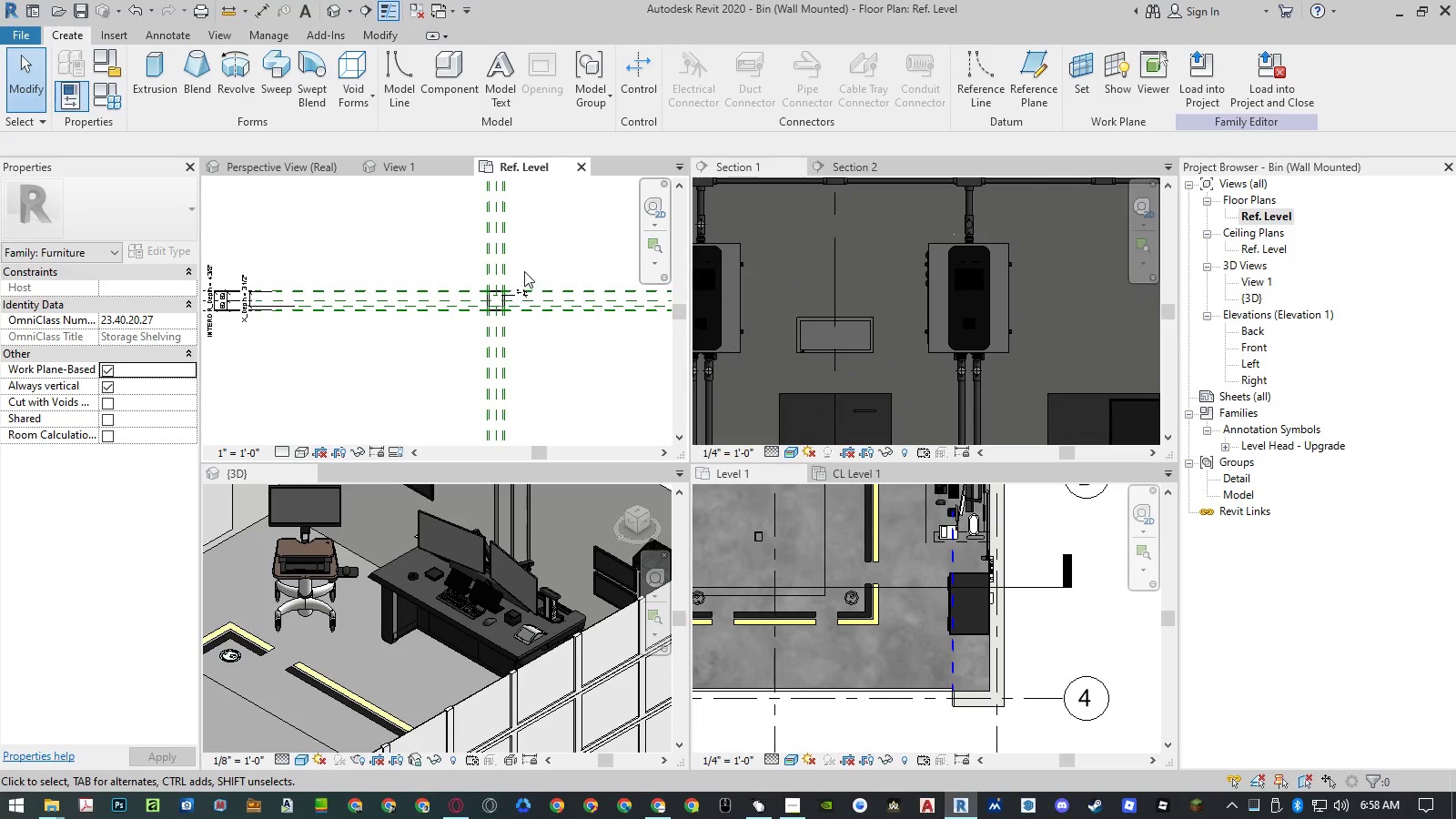 
left_click([577, 164])
 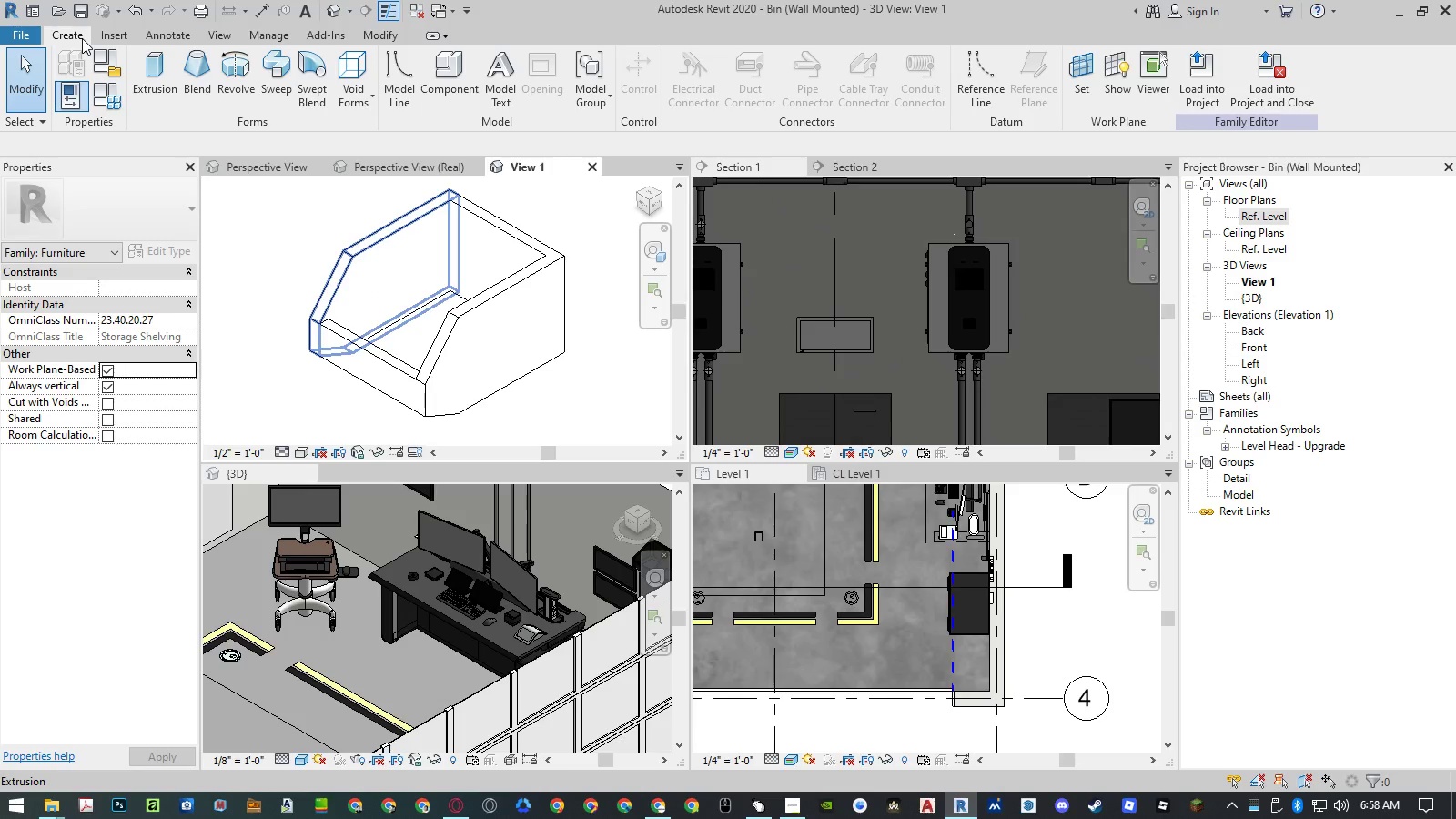 
wait(5.3)
 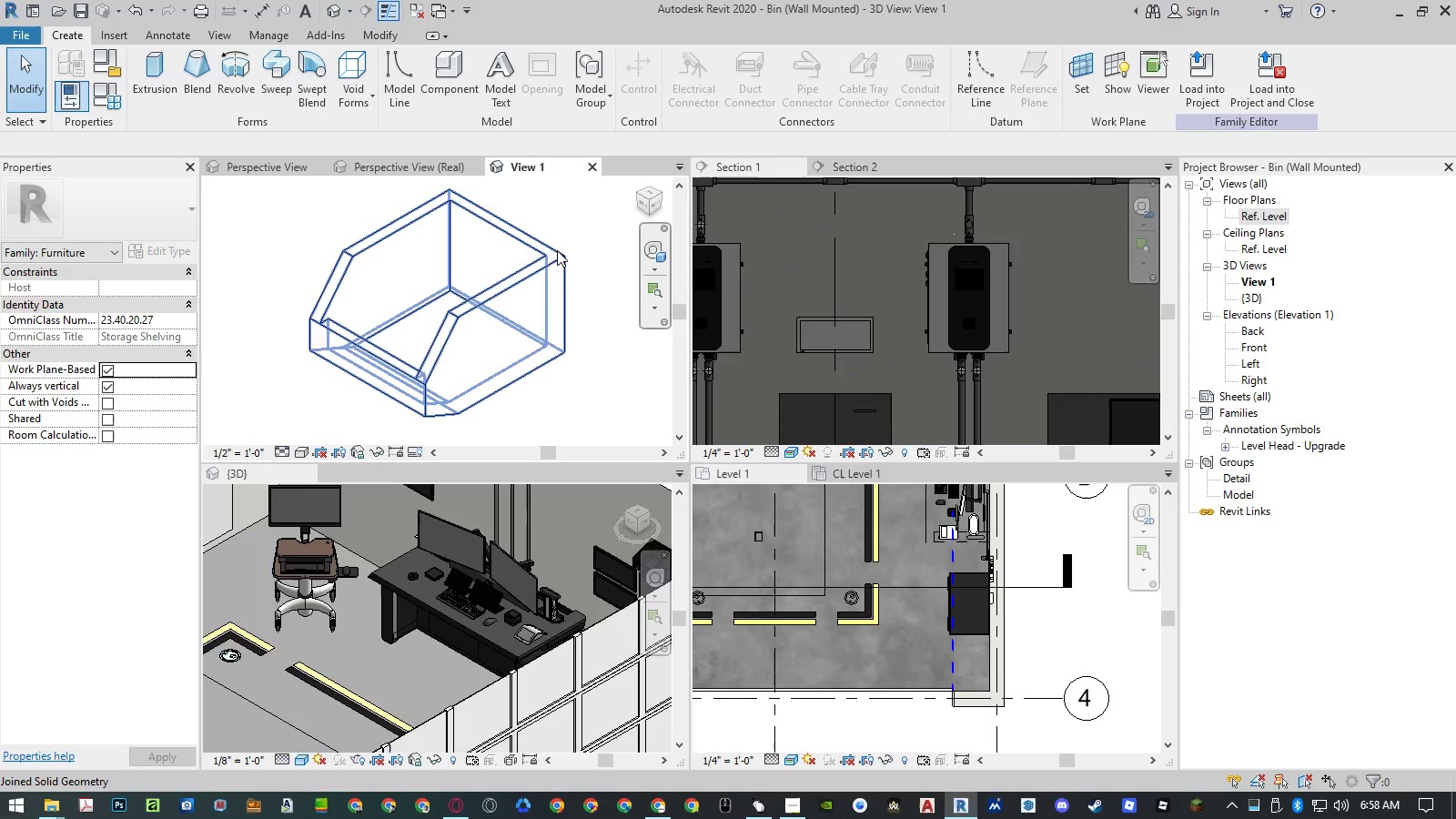 
left_click([37, 15])
 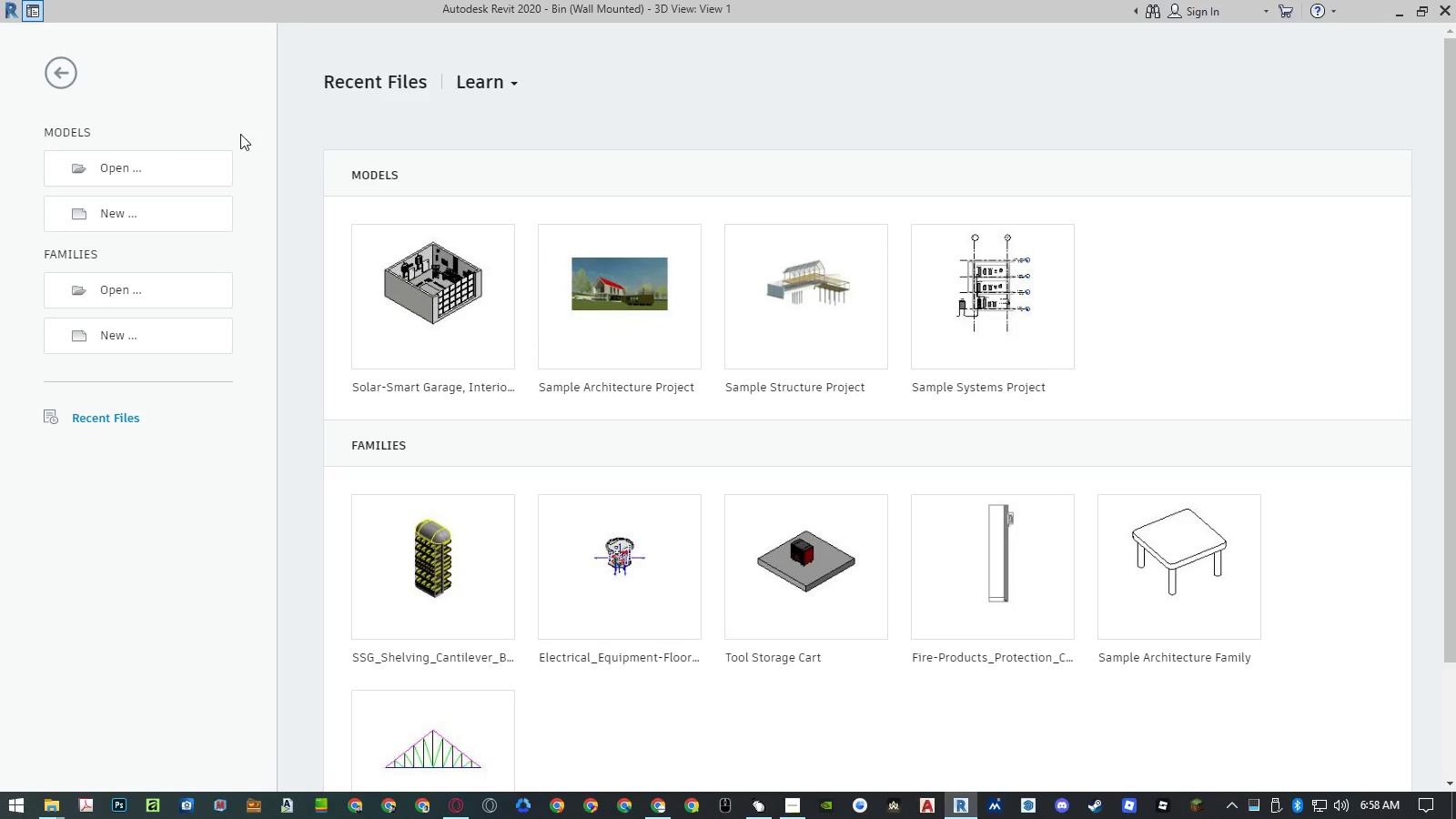 
left_click([151, 335])
 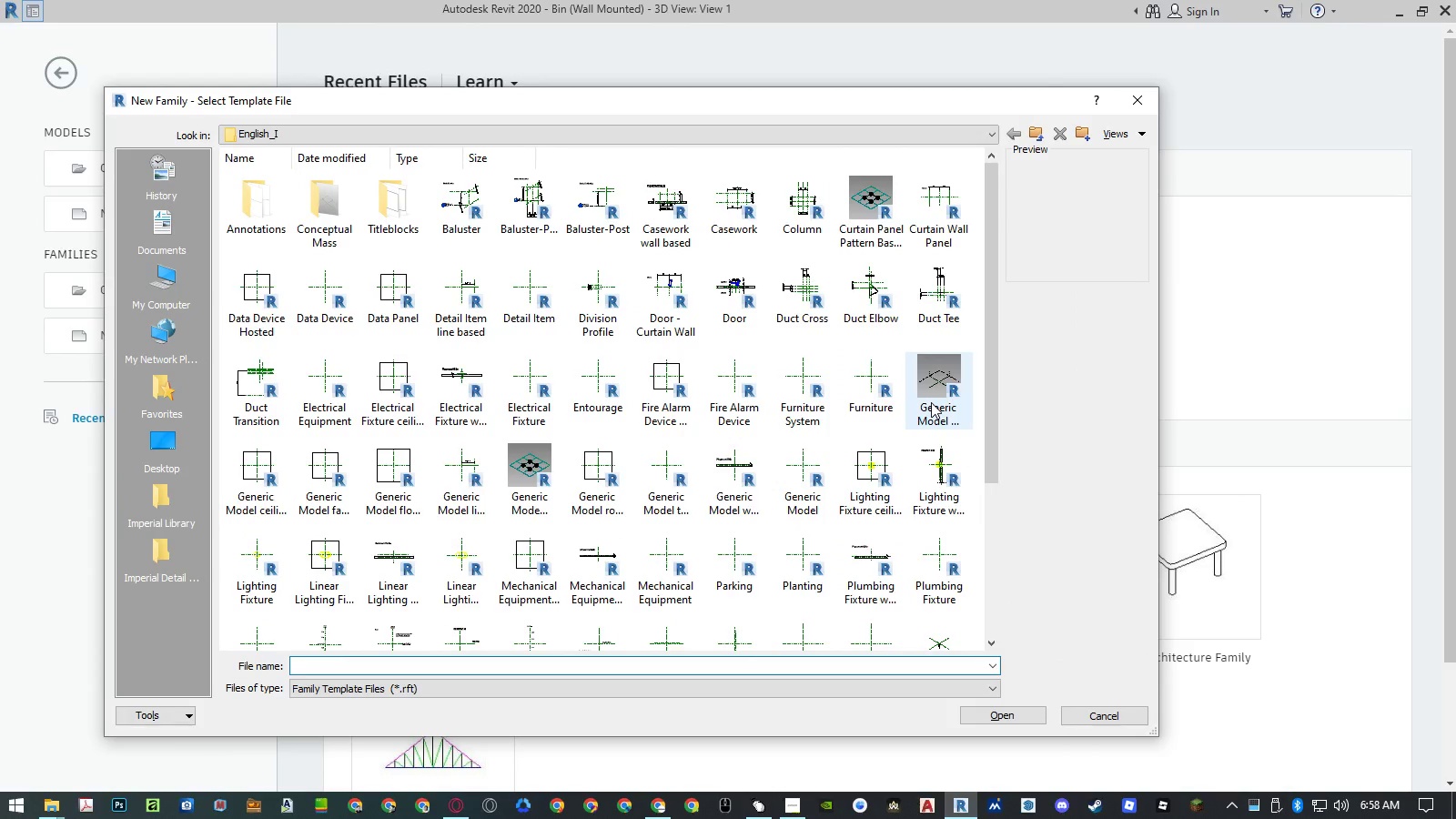 
wait(6.08)
 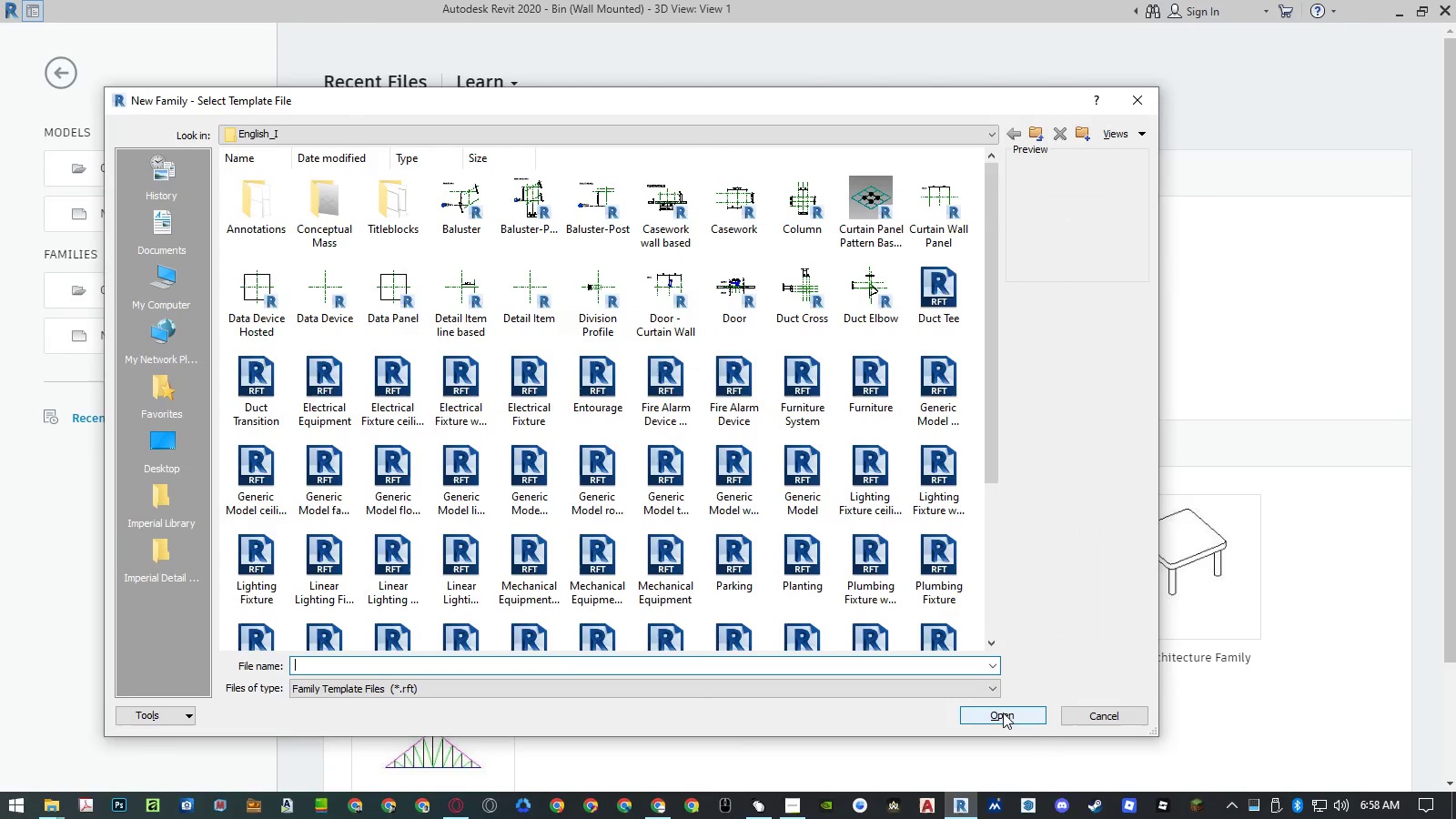 
left_click([554, 494])
 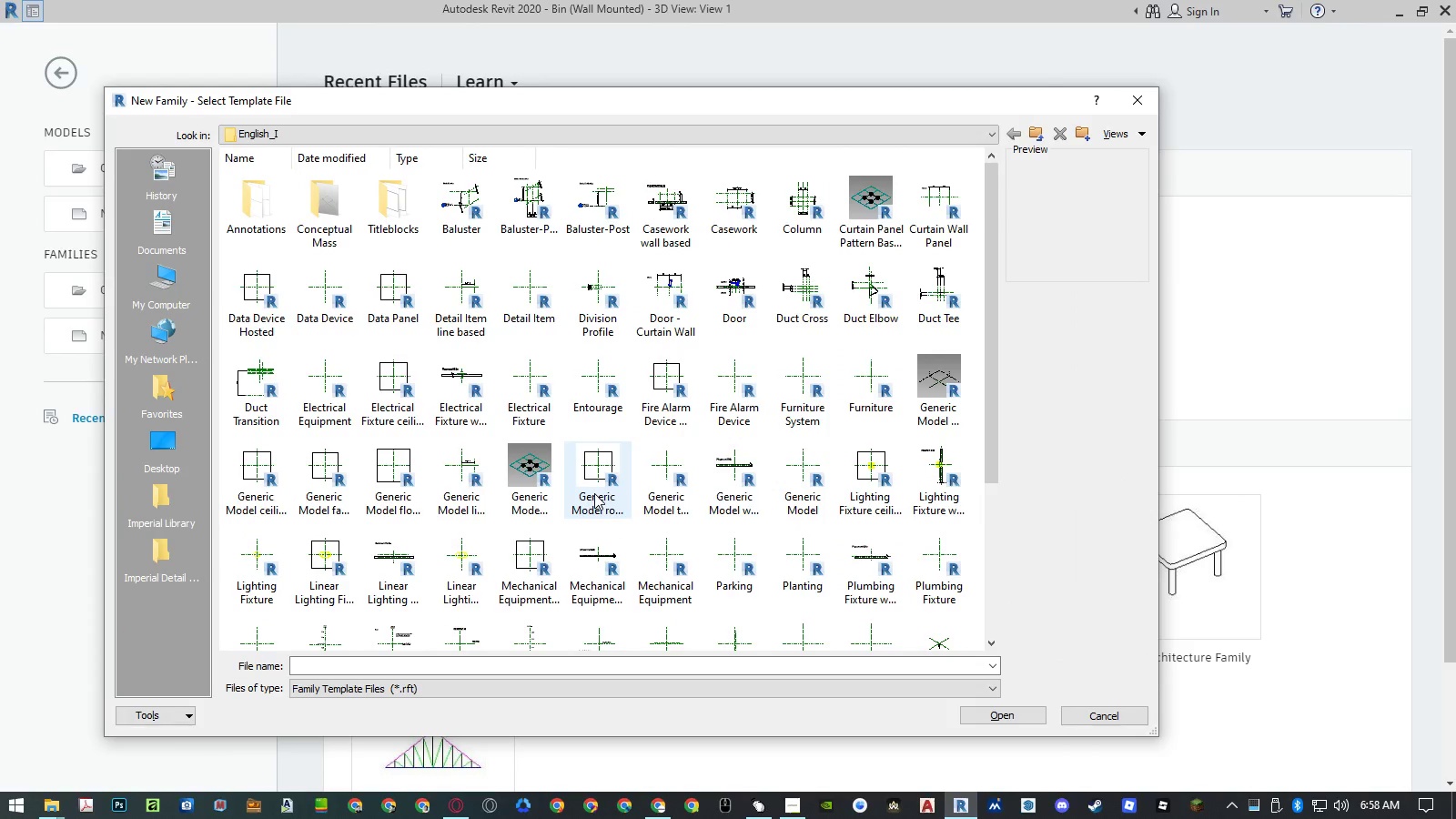 
left_click([539, 491])
 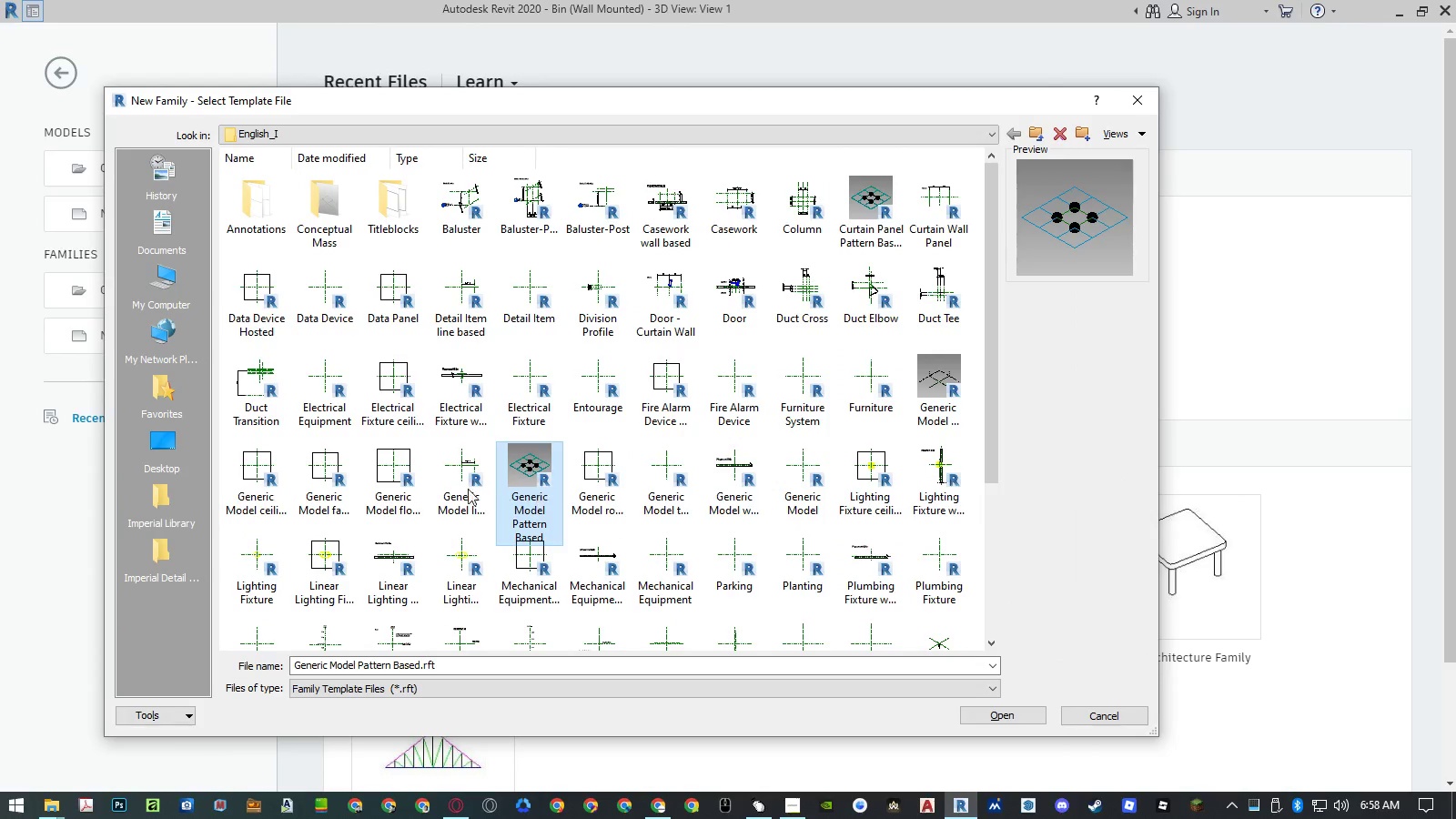 
left_click([462, 488])
 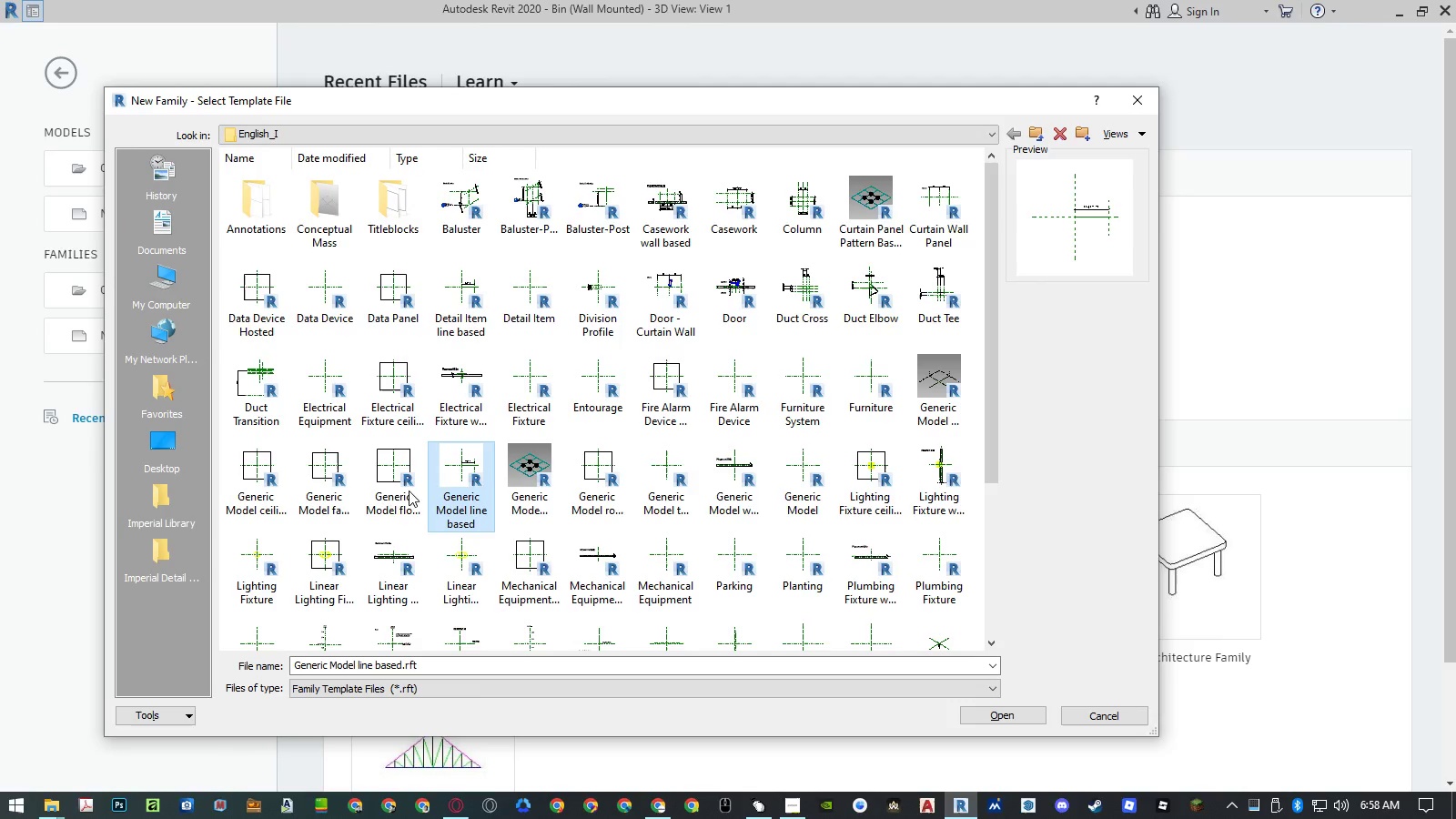 
left_click([387, 490])
 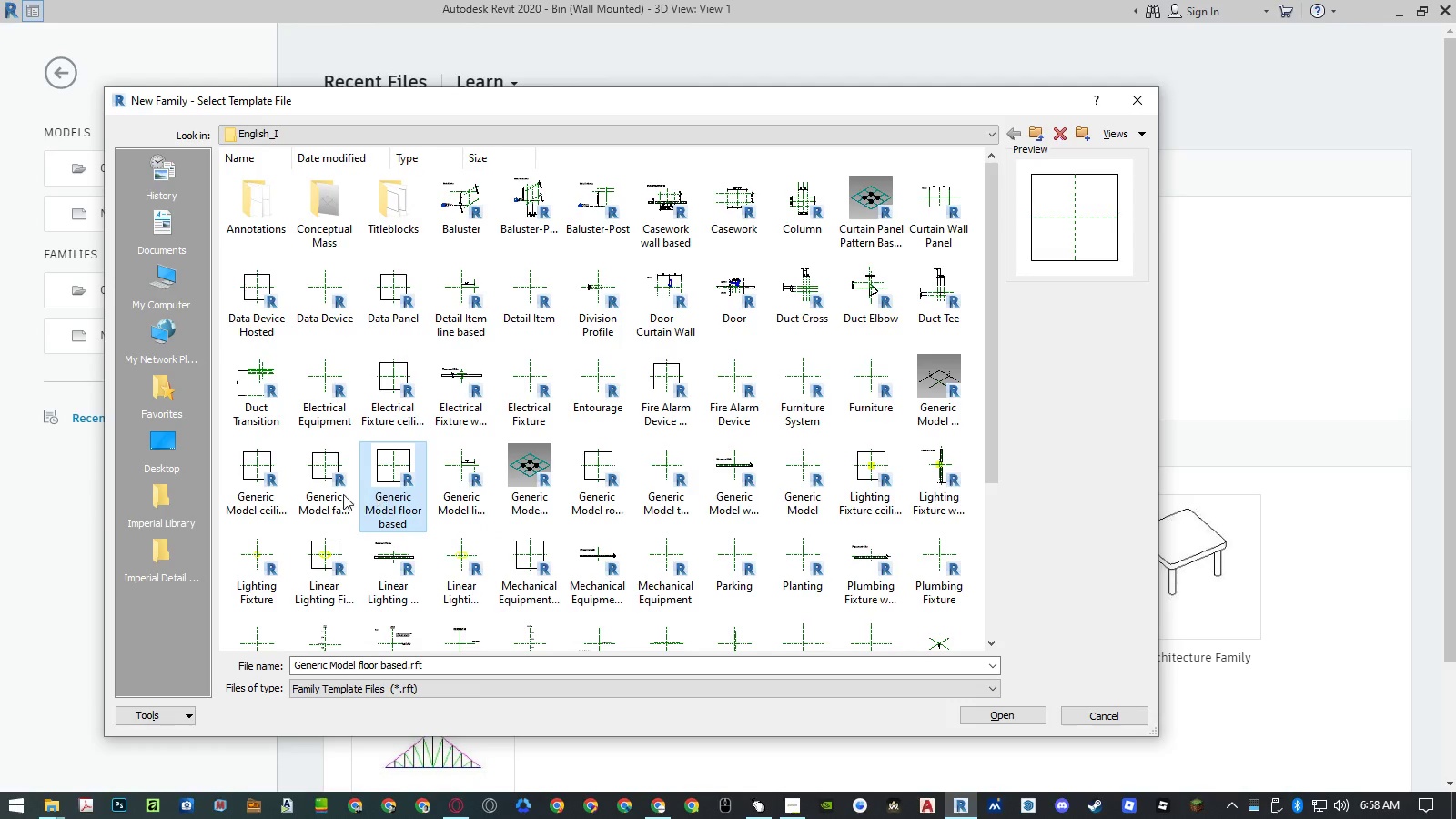 
left_click([330, 494])
 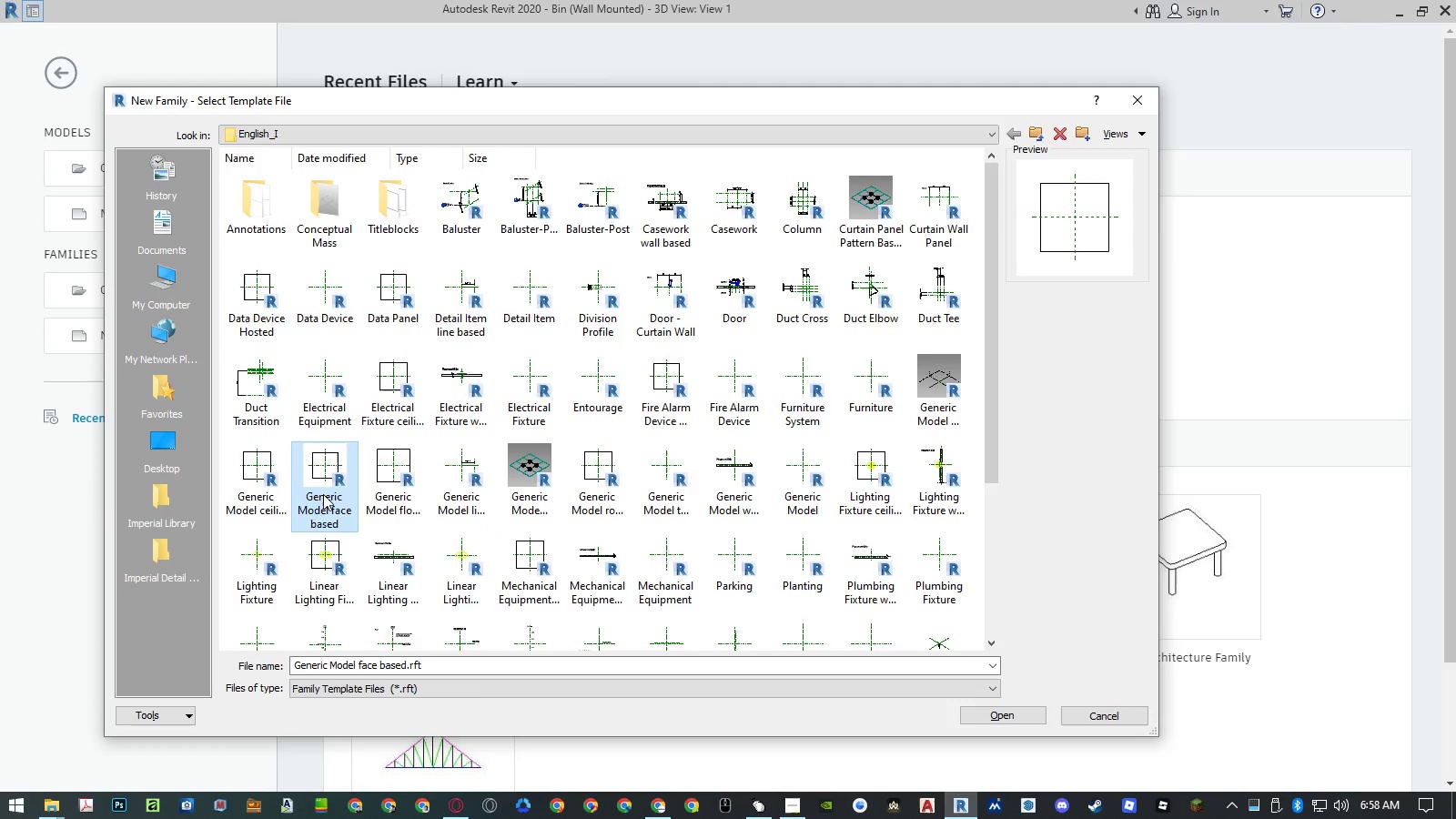 
left_click([268, 494])
 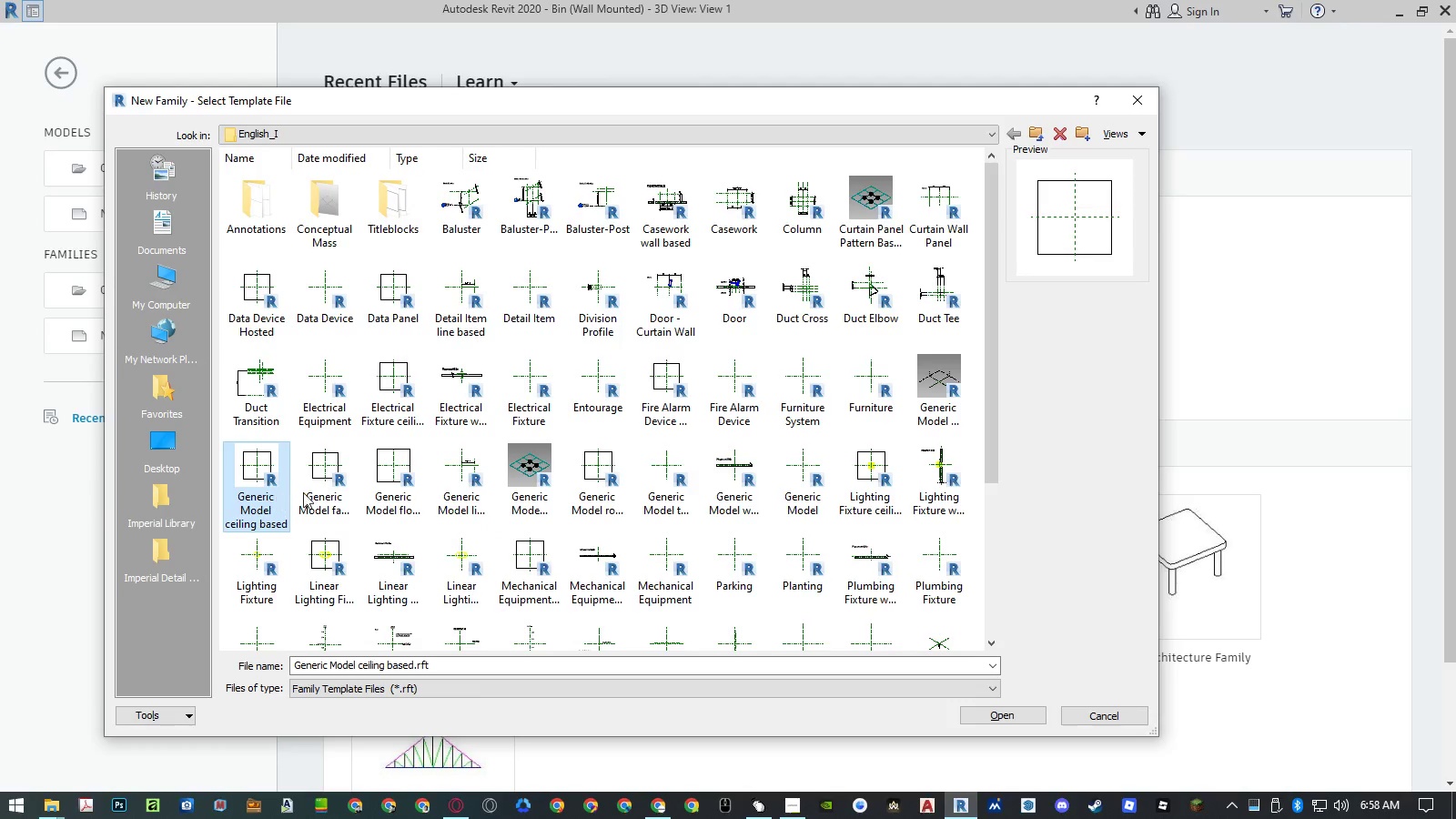 
left_click([323, 490])
 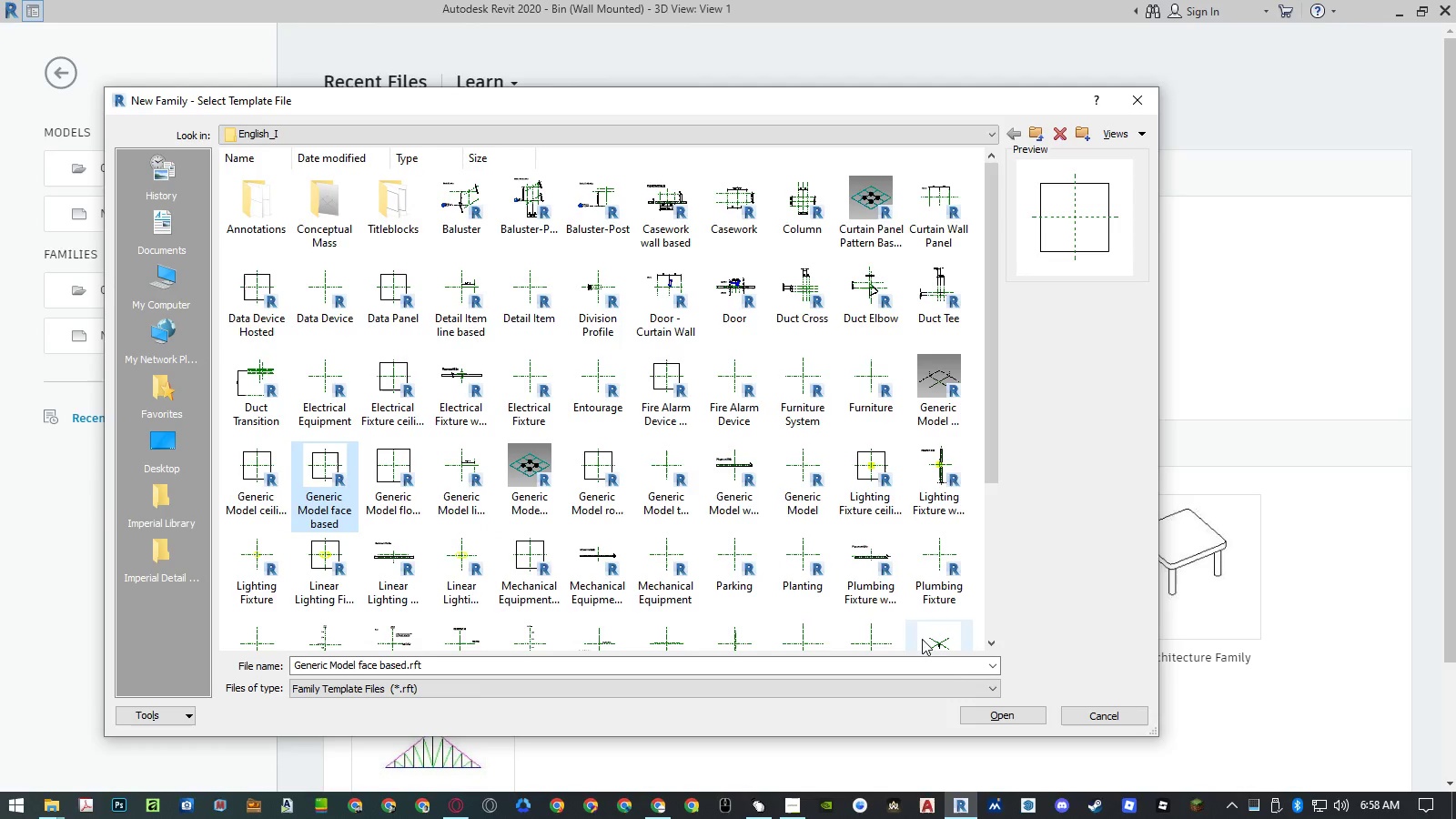 
left_click([1043, 720])
 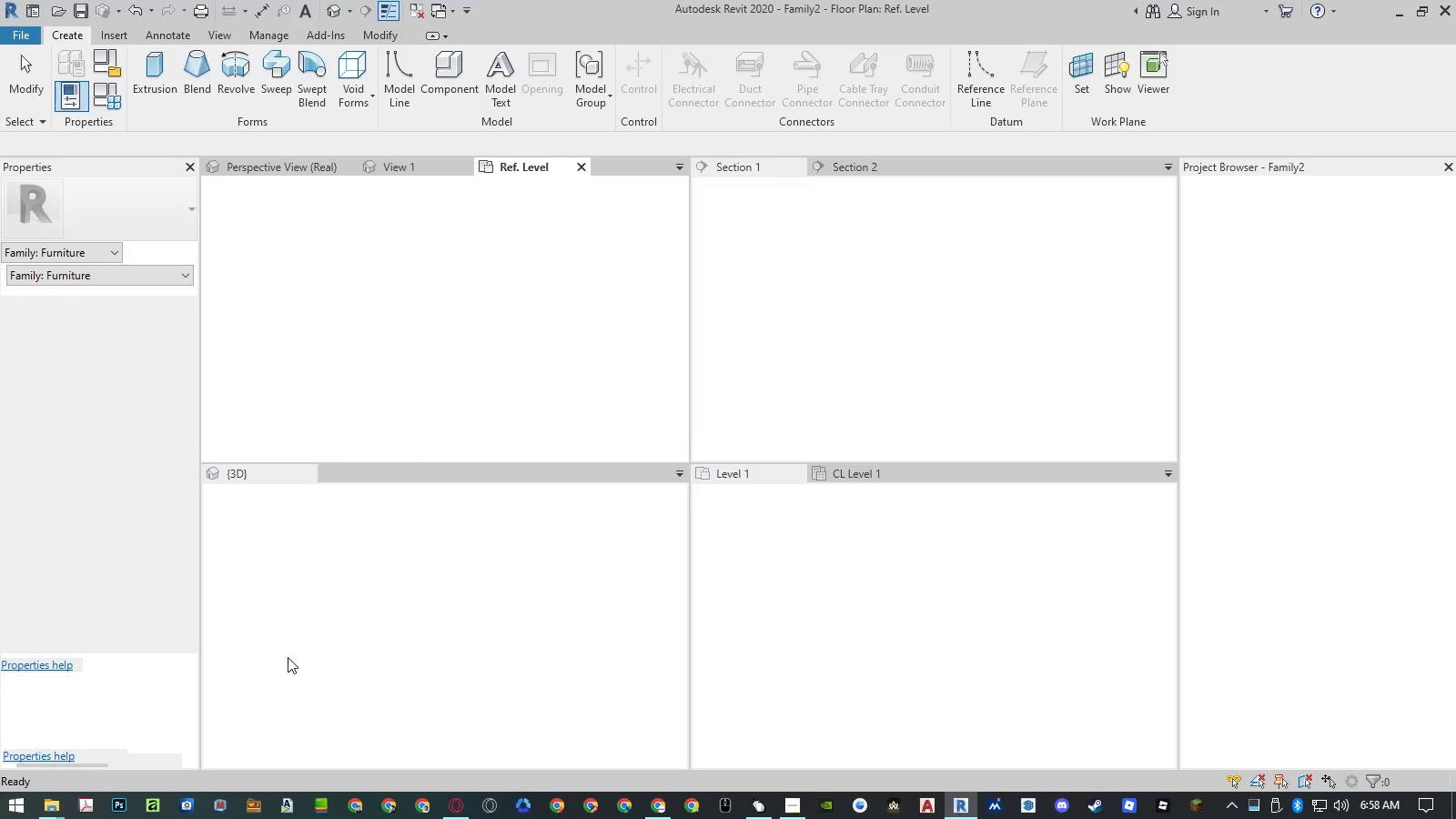 
wait(6.72)
 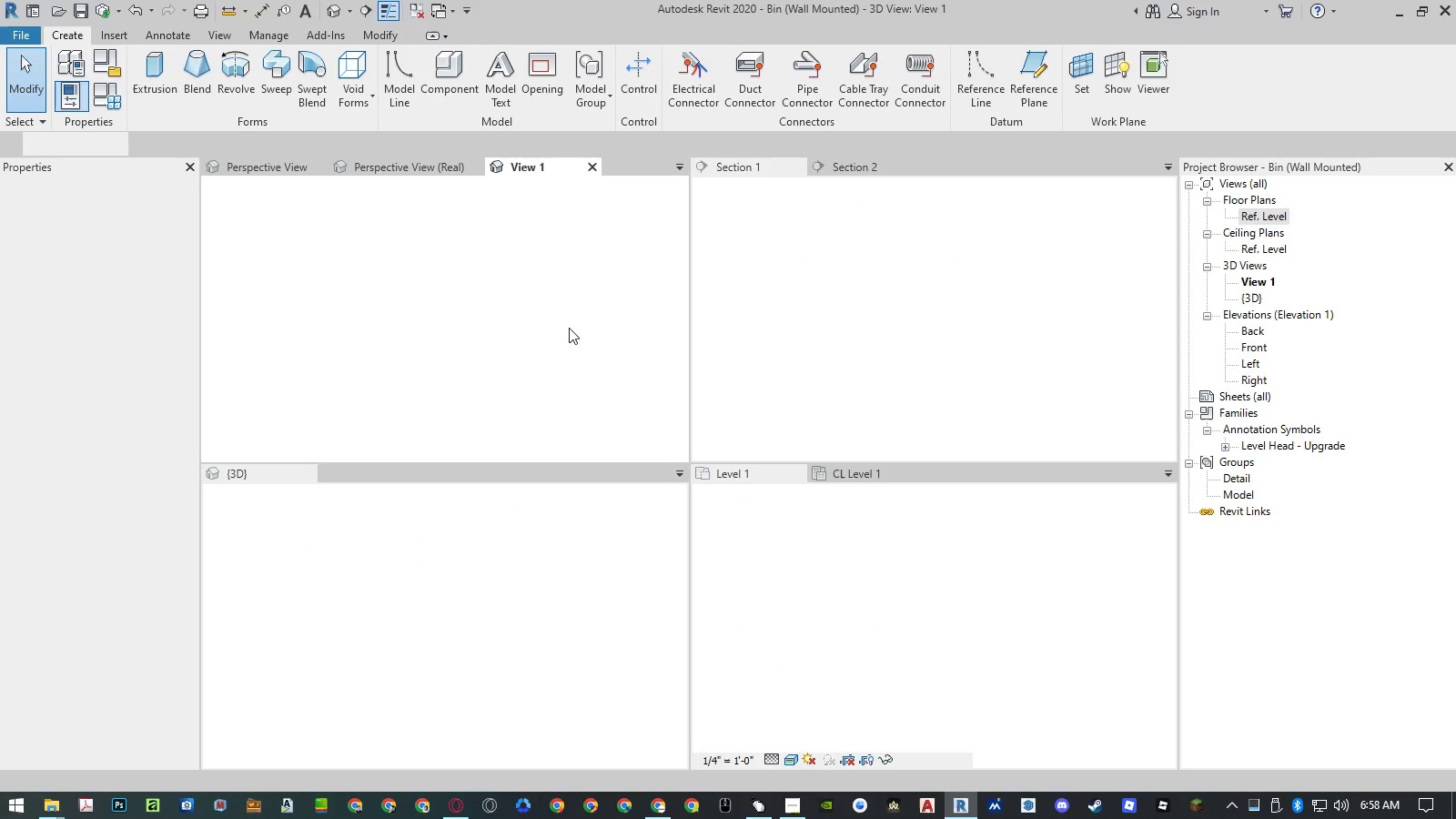 
left_click_drag(start_coordinate=[440, 164], to_coordinate=[266, 671])
 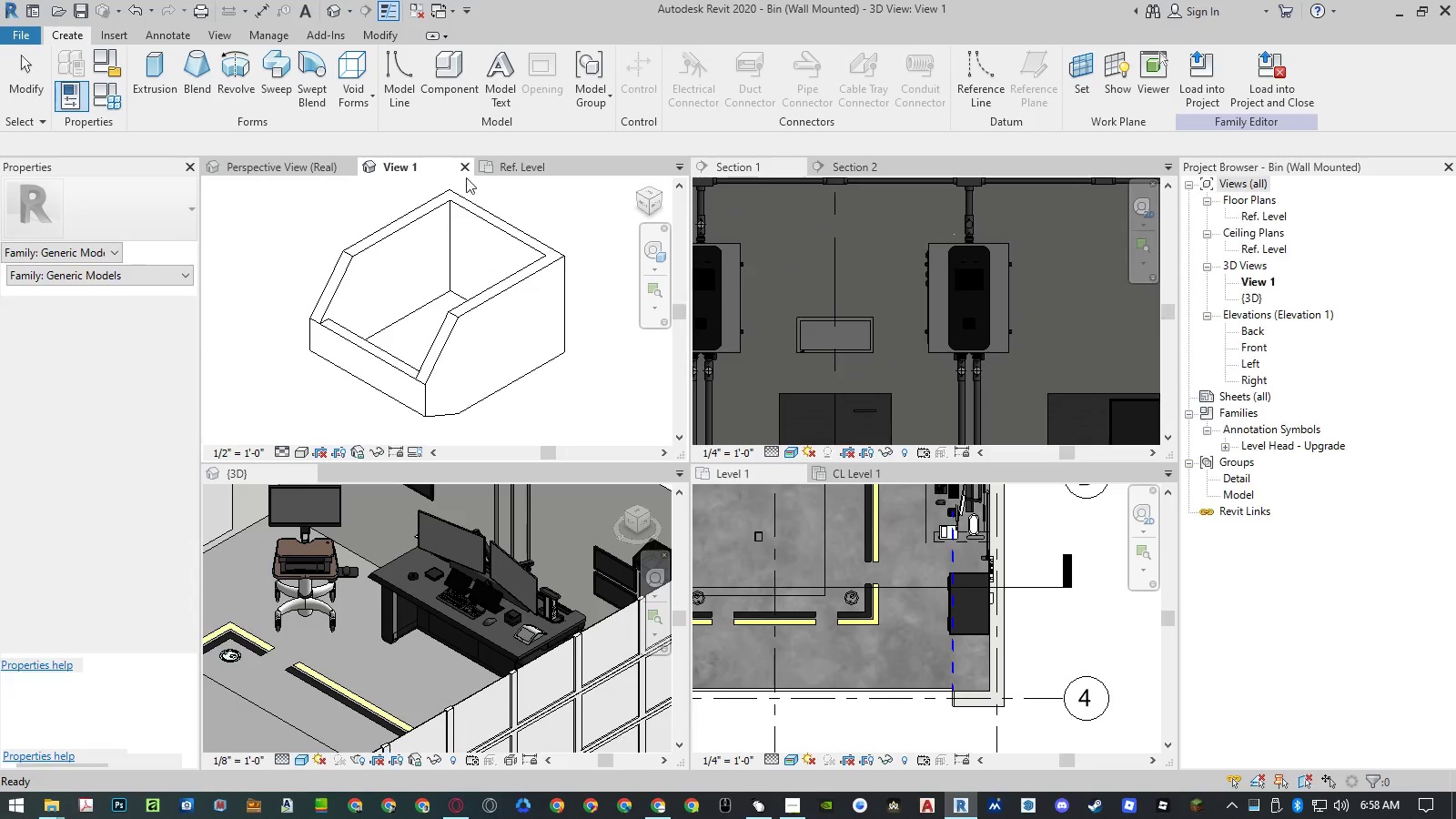 
left_click([466, 170])
 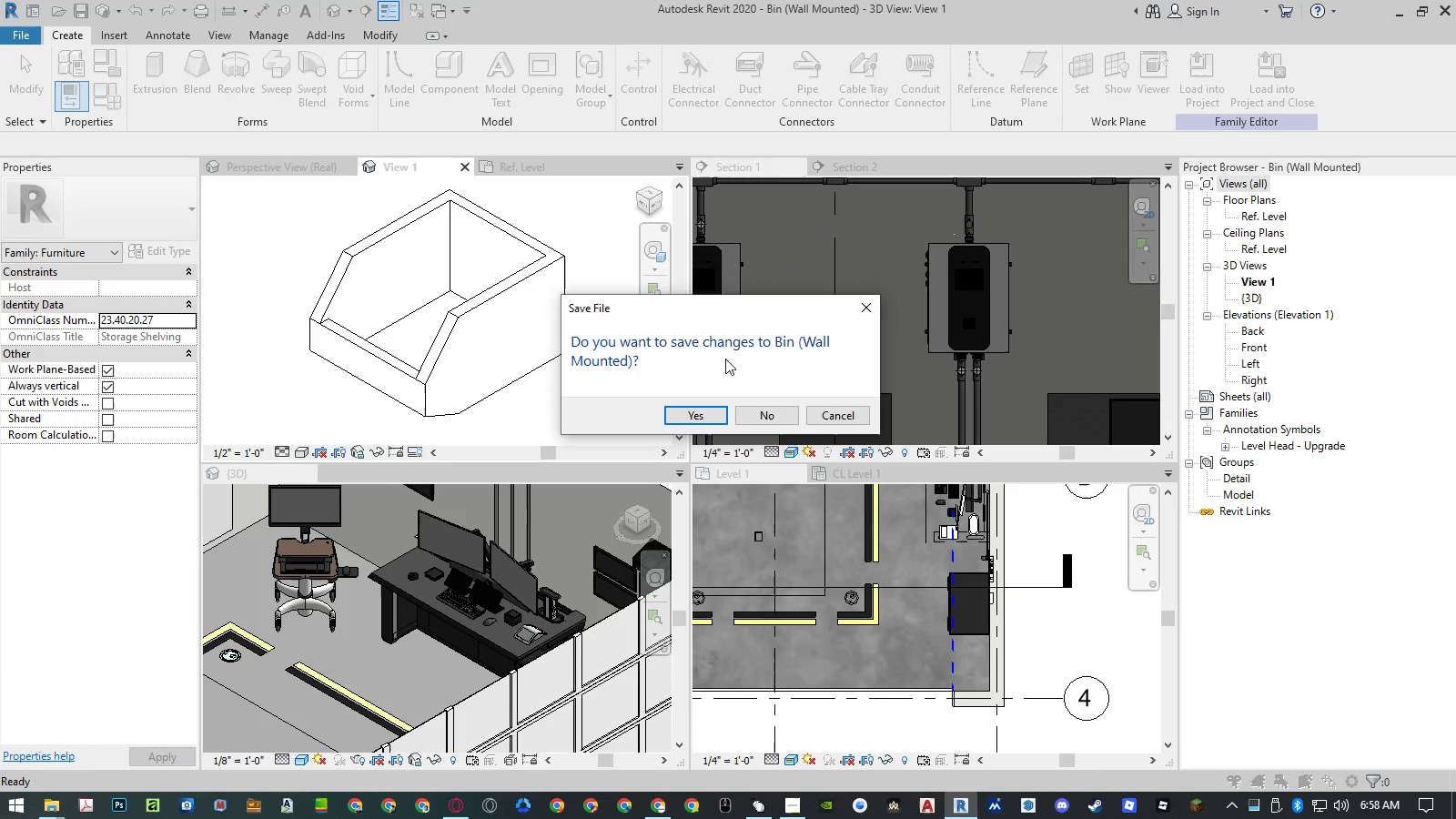 
left_click([783, 423])
 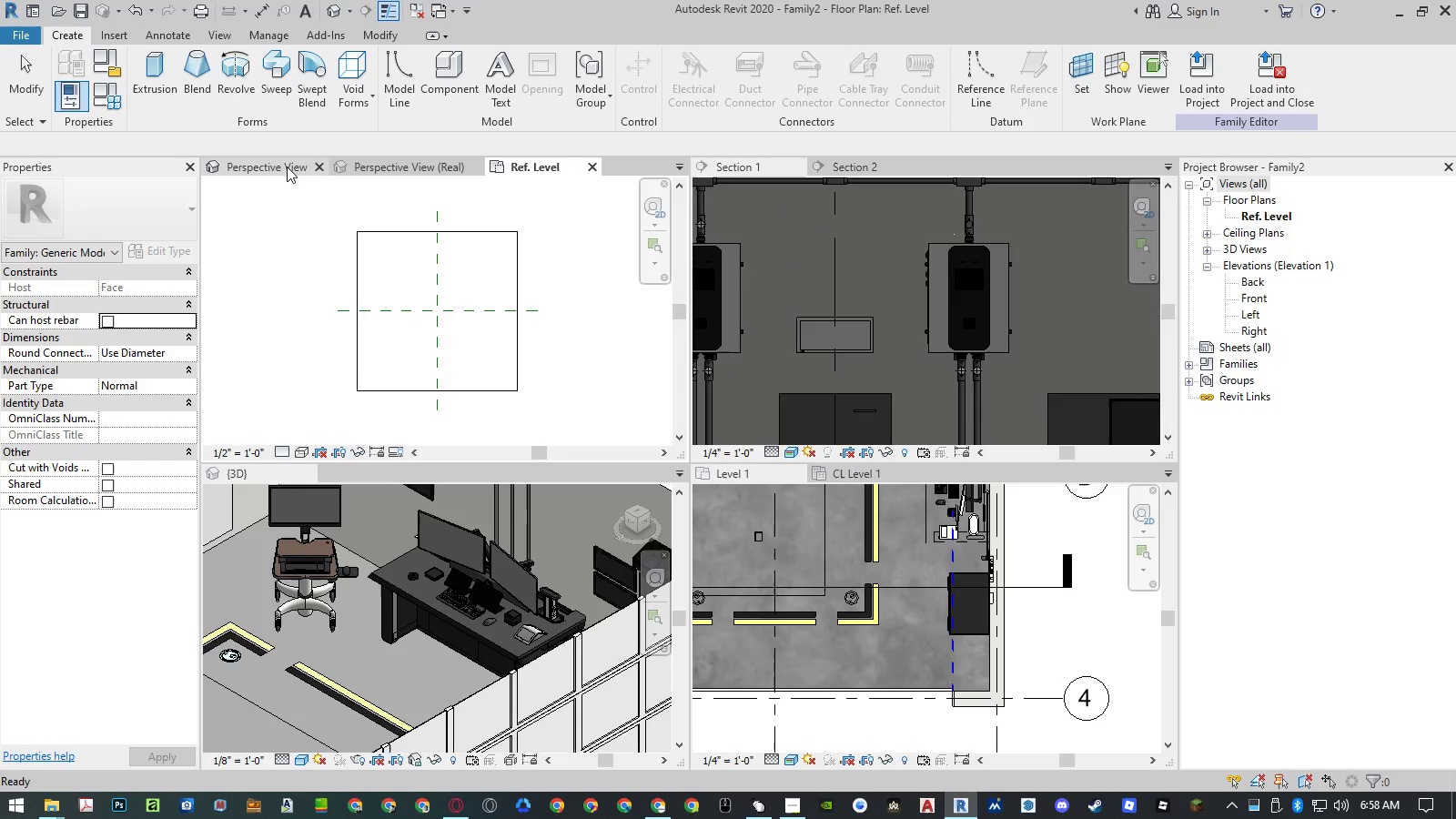 
left_click_drag(start_coordinate=[287, 167], to_coordinate=[266, 671])
 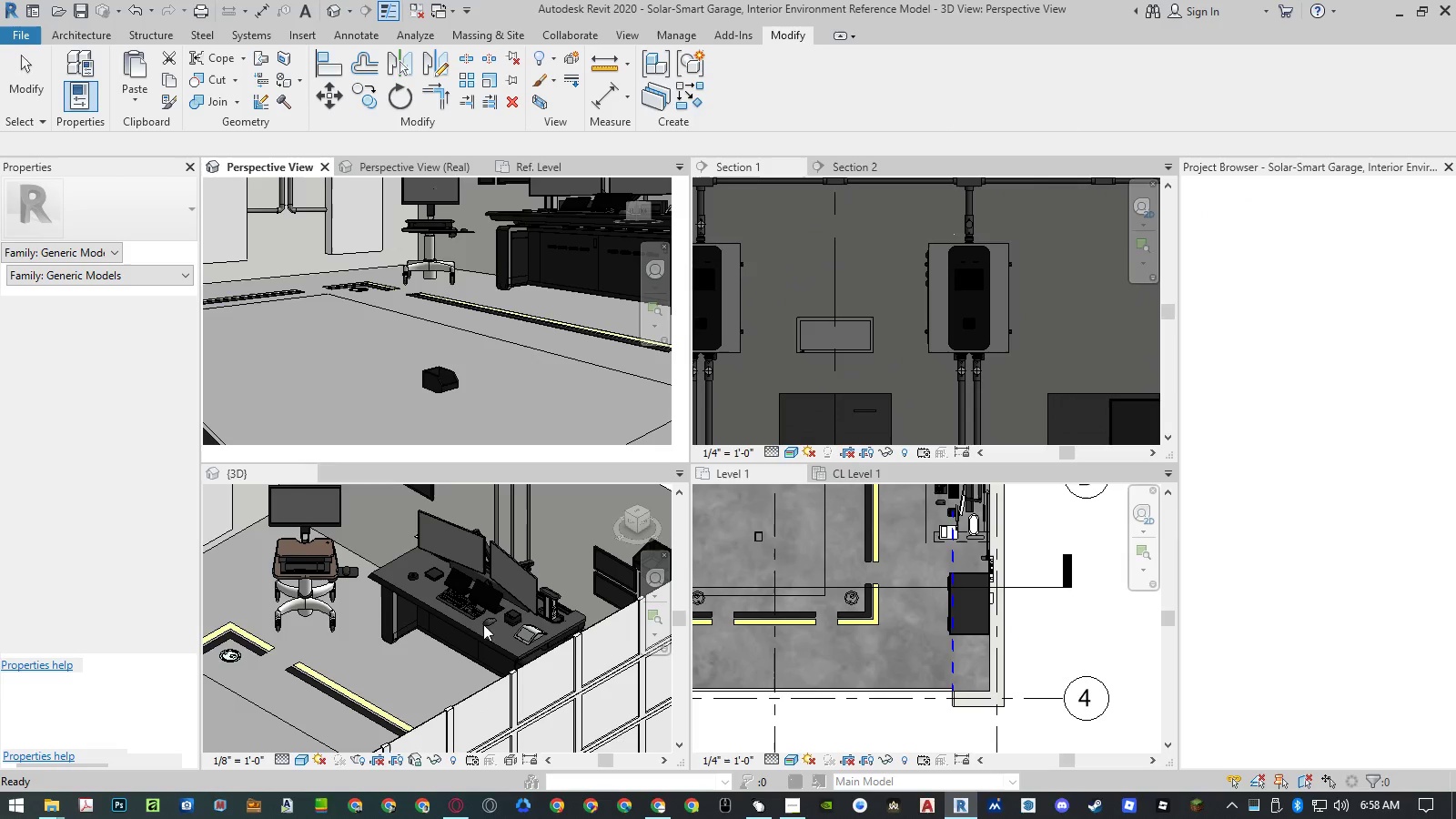 
left_click([443, 373])
 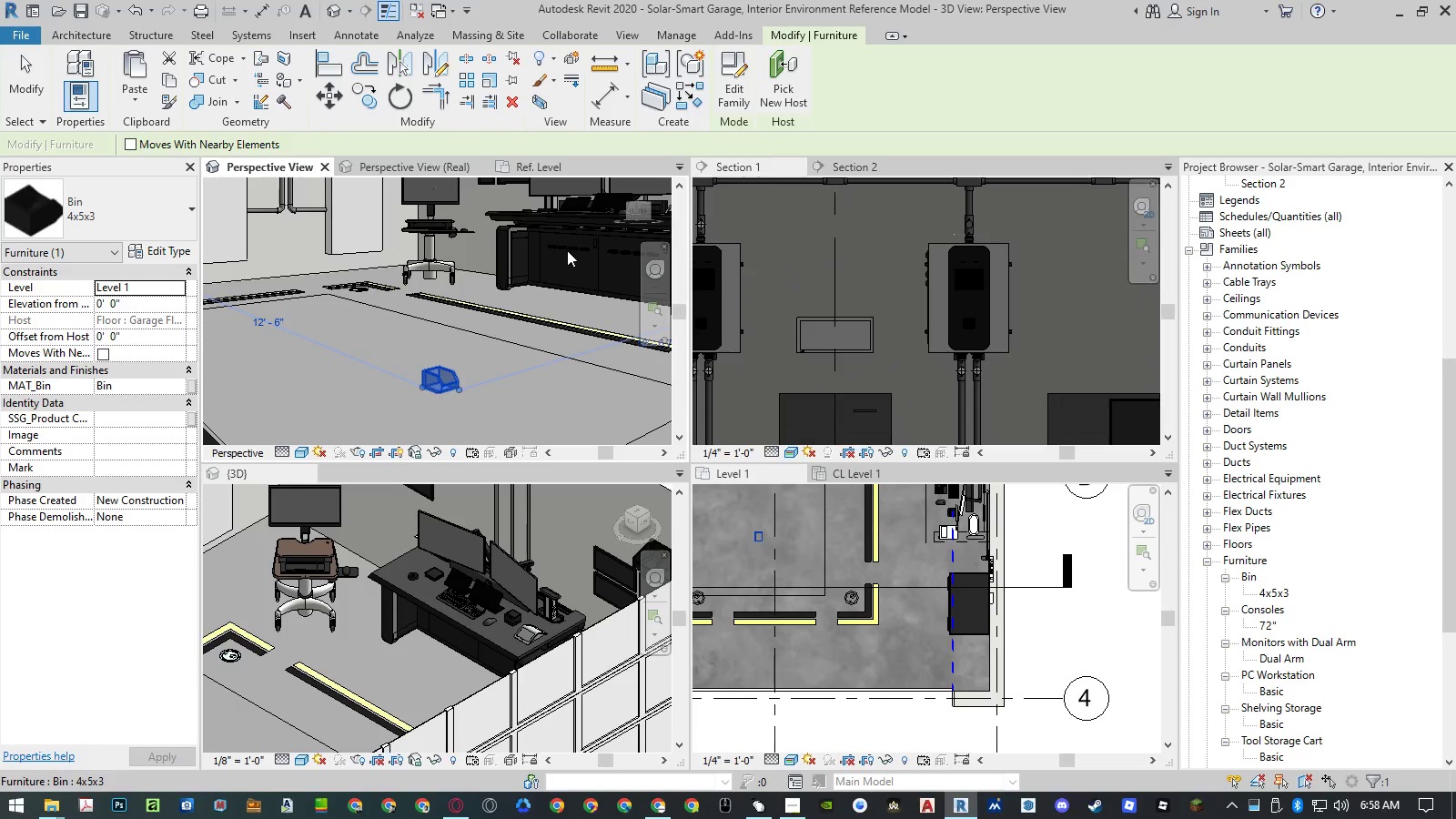 
left_click([742, 86])
 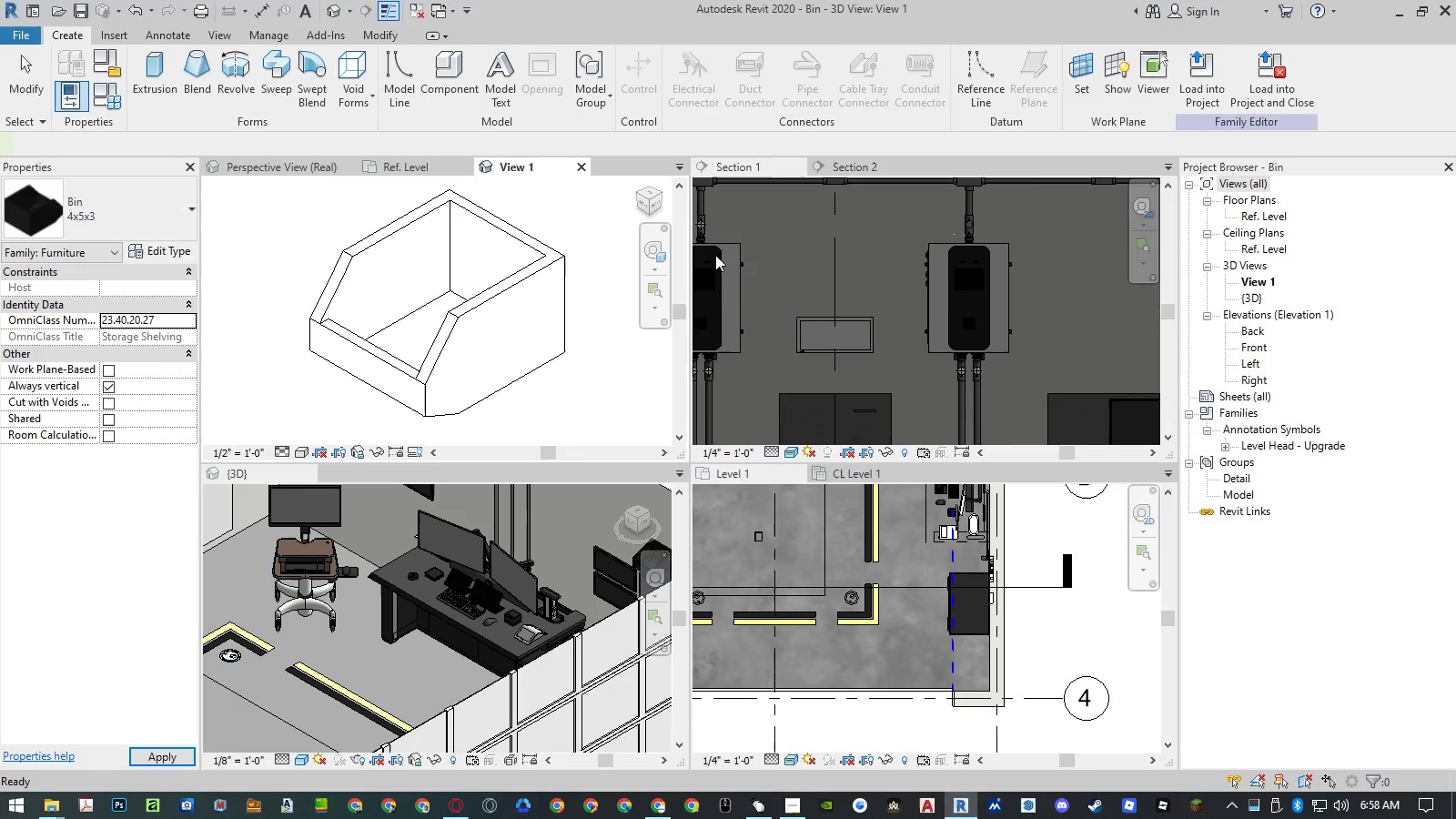 
left_click([1252, 87])
 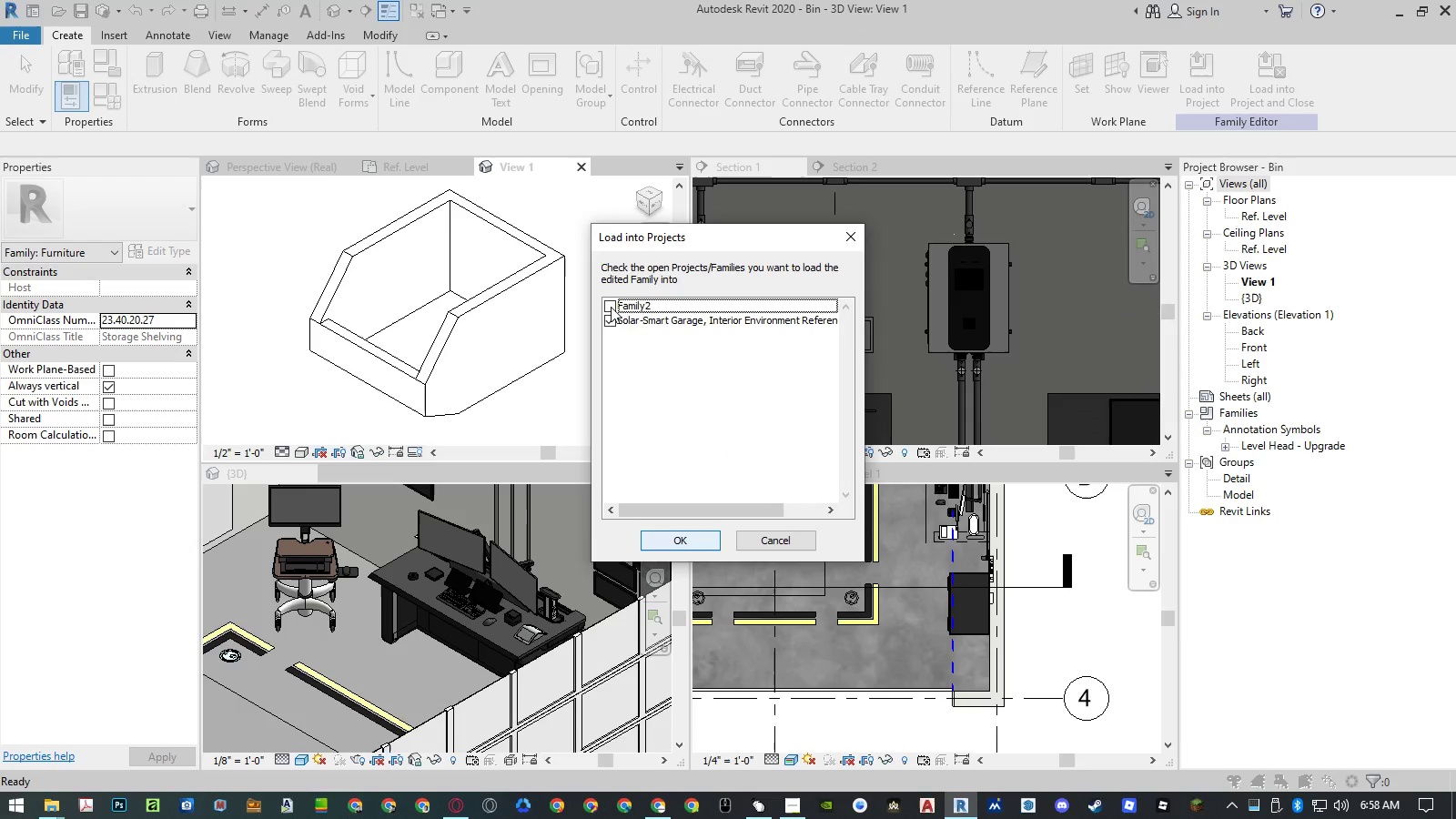 
double_click([608, 323])
 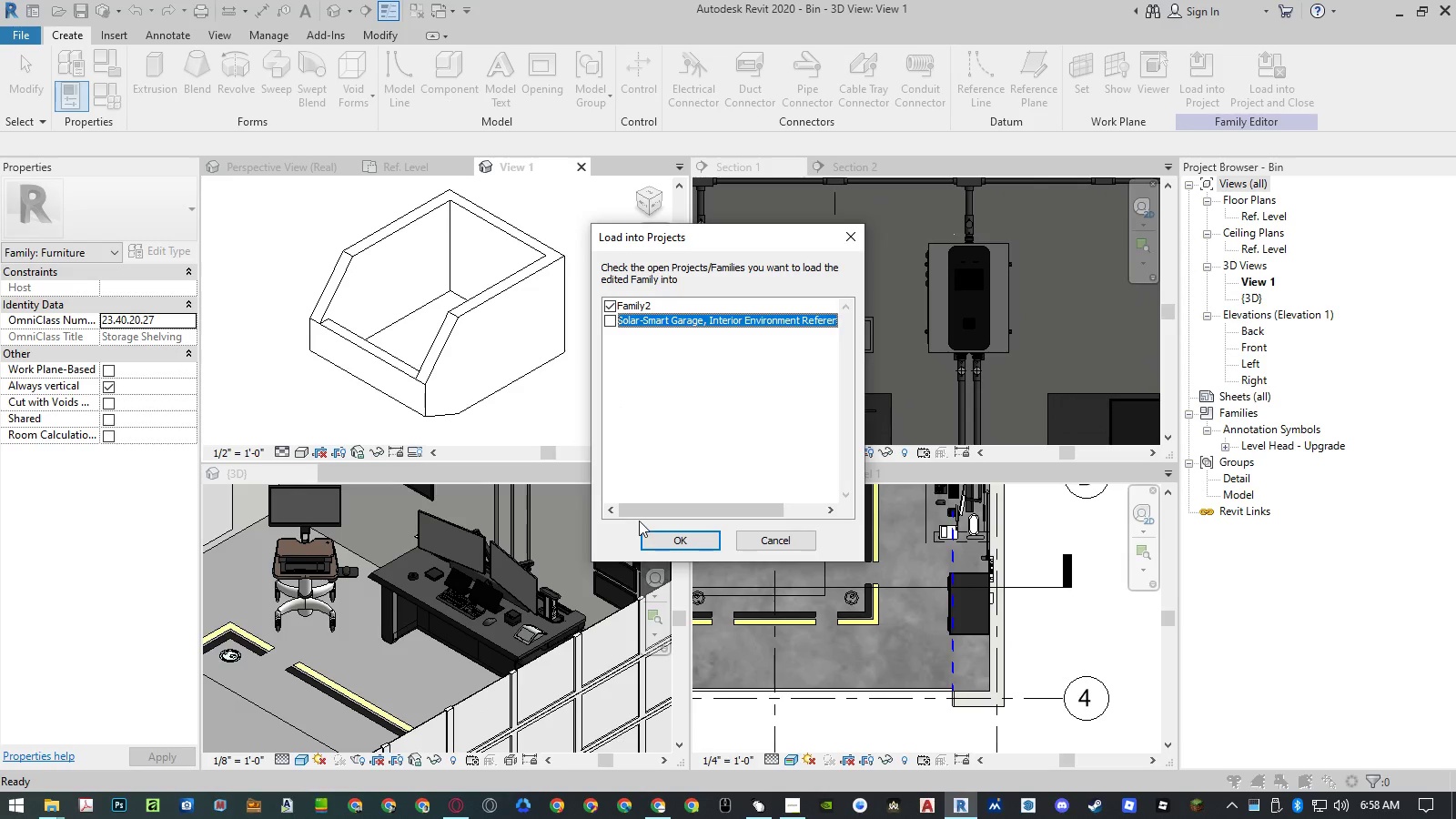 
left_click([646, 534])
 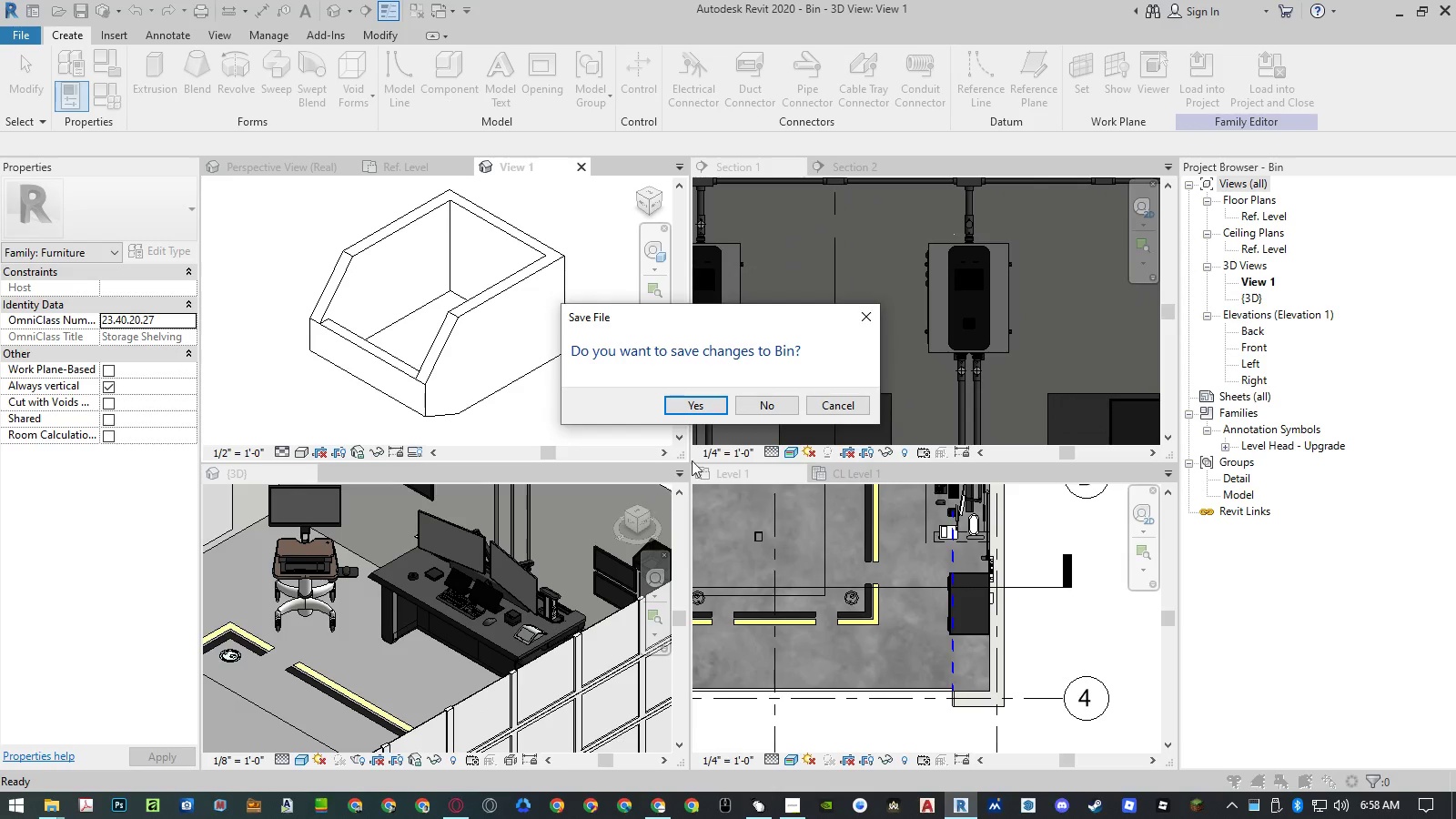 
left_click([763, 410])
 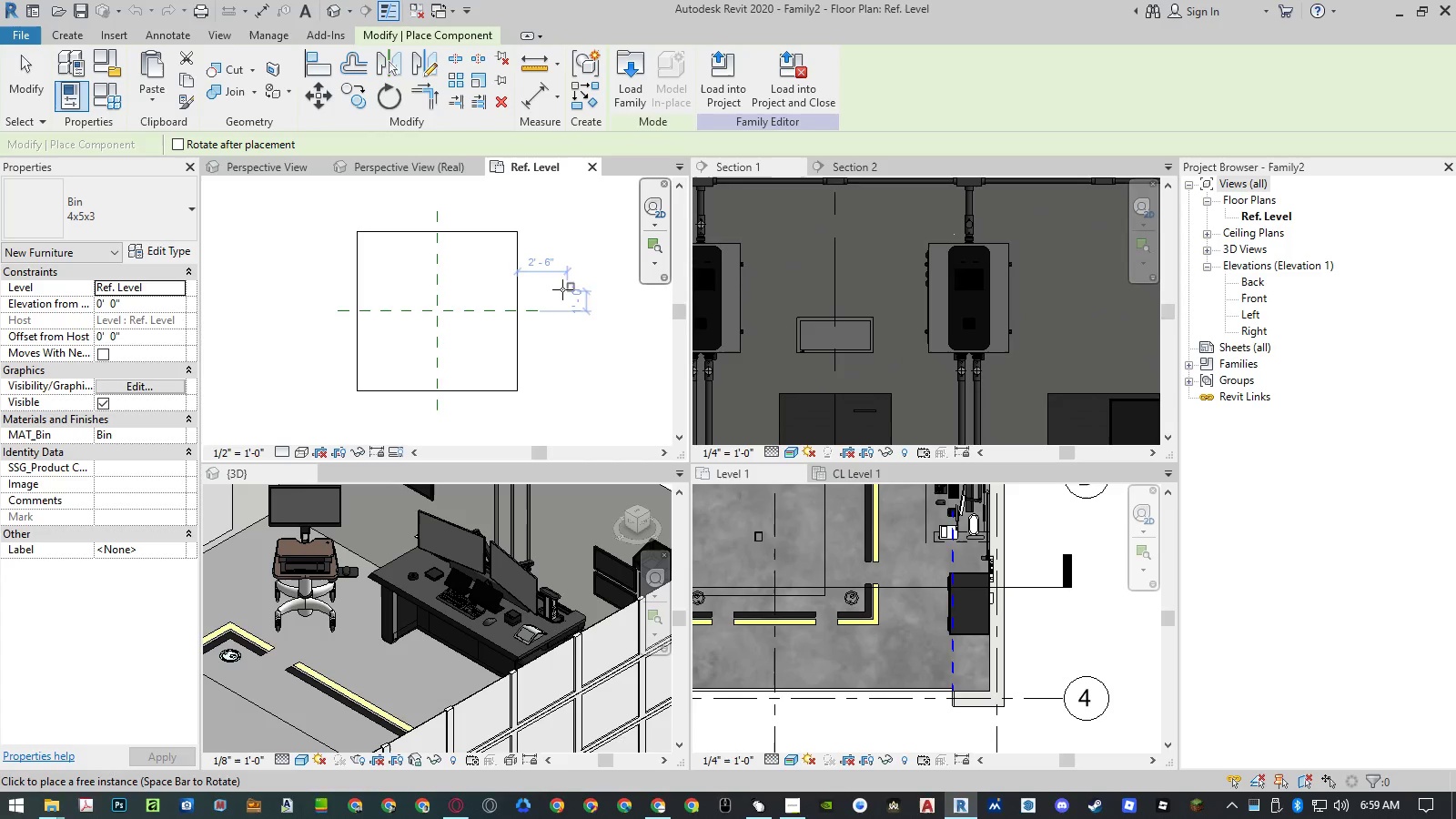 
wait(7.36)
 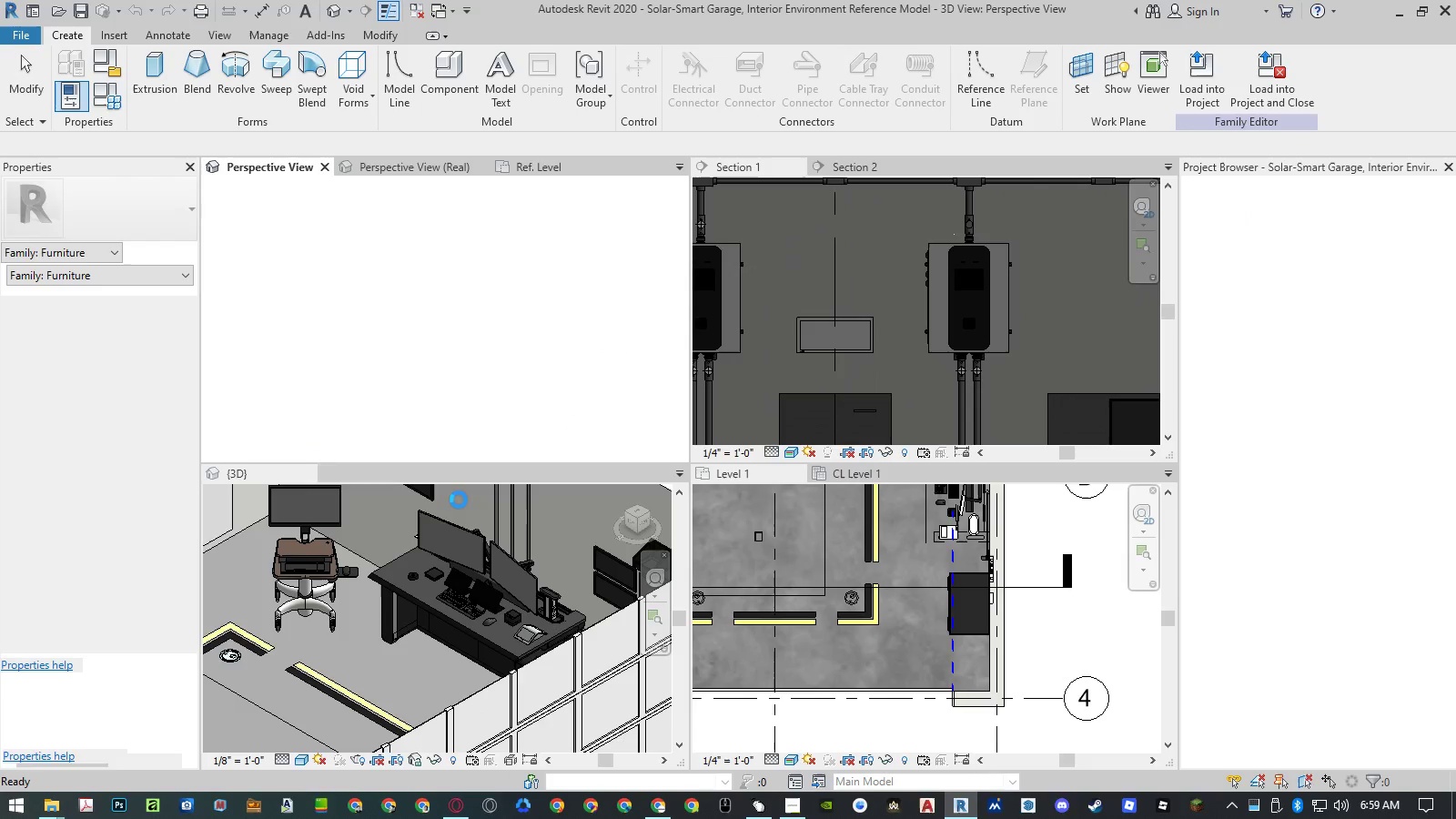 
left_click([453, 292])
 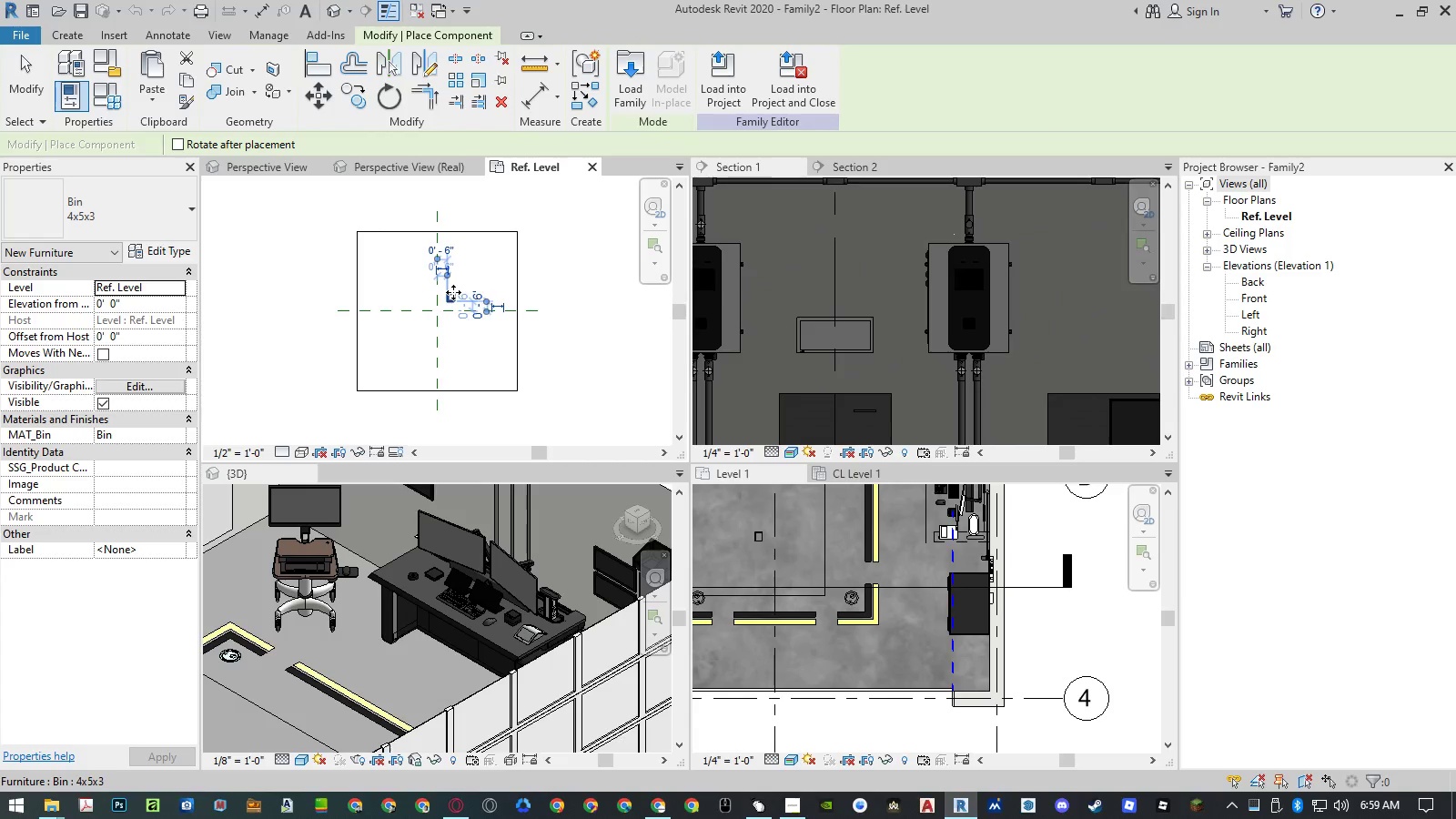 
key(Escape)
 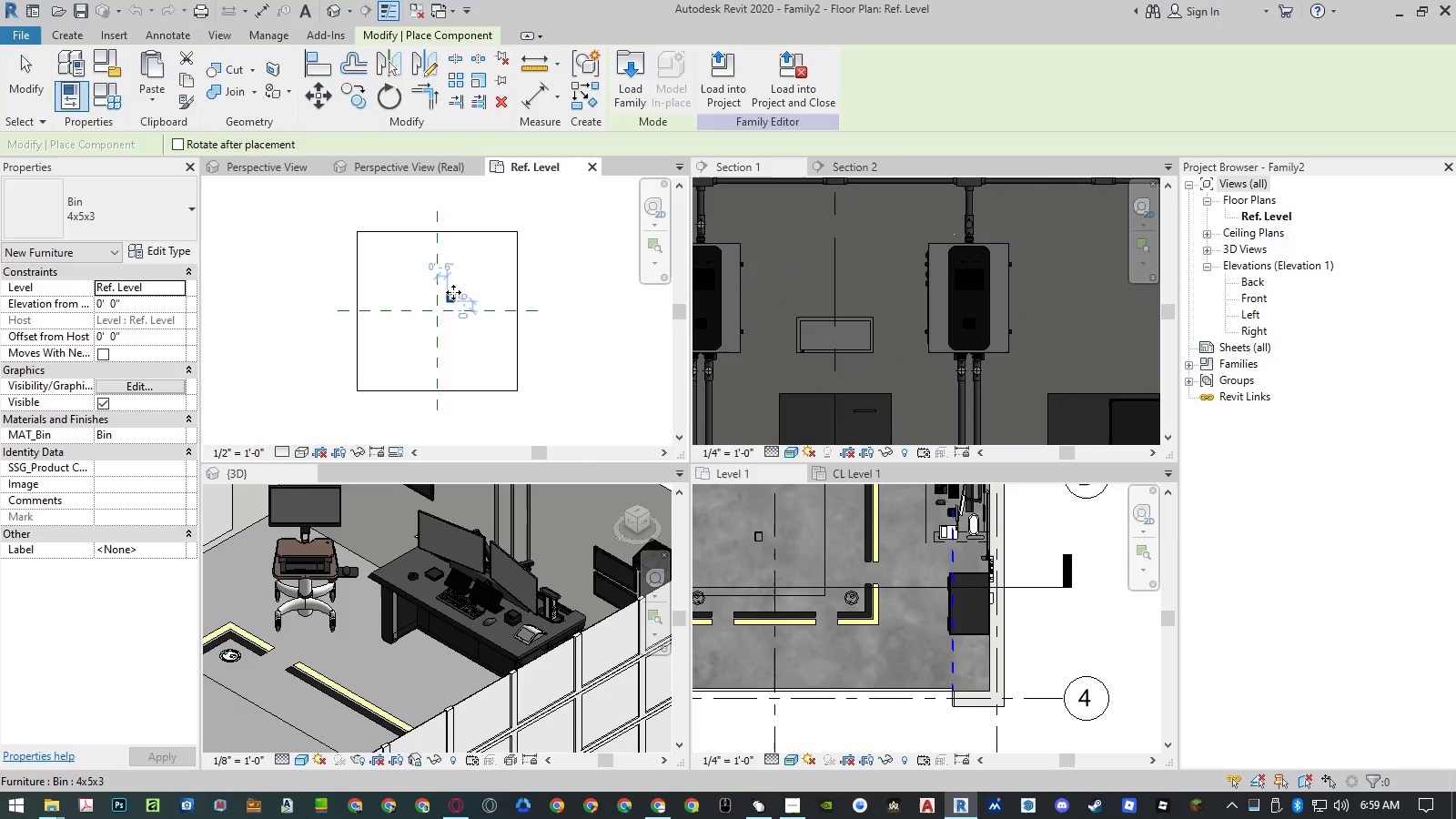 
key(Escape)
 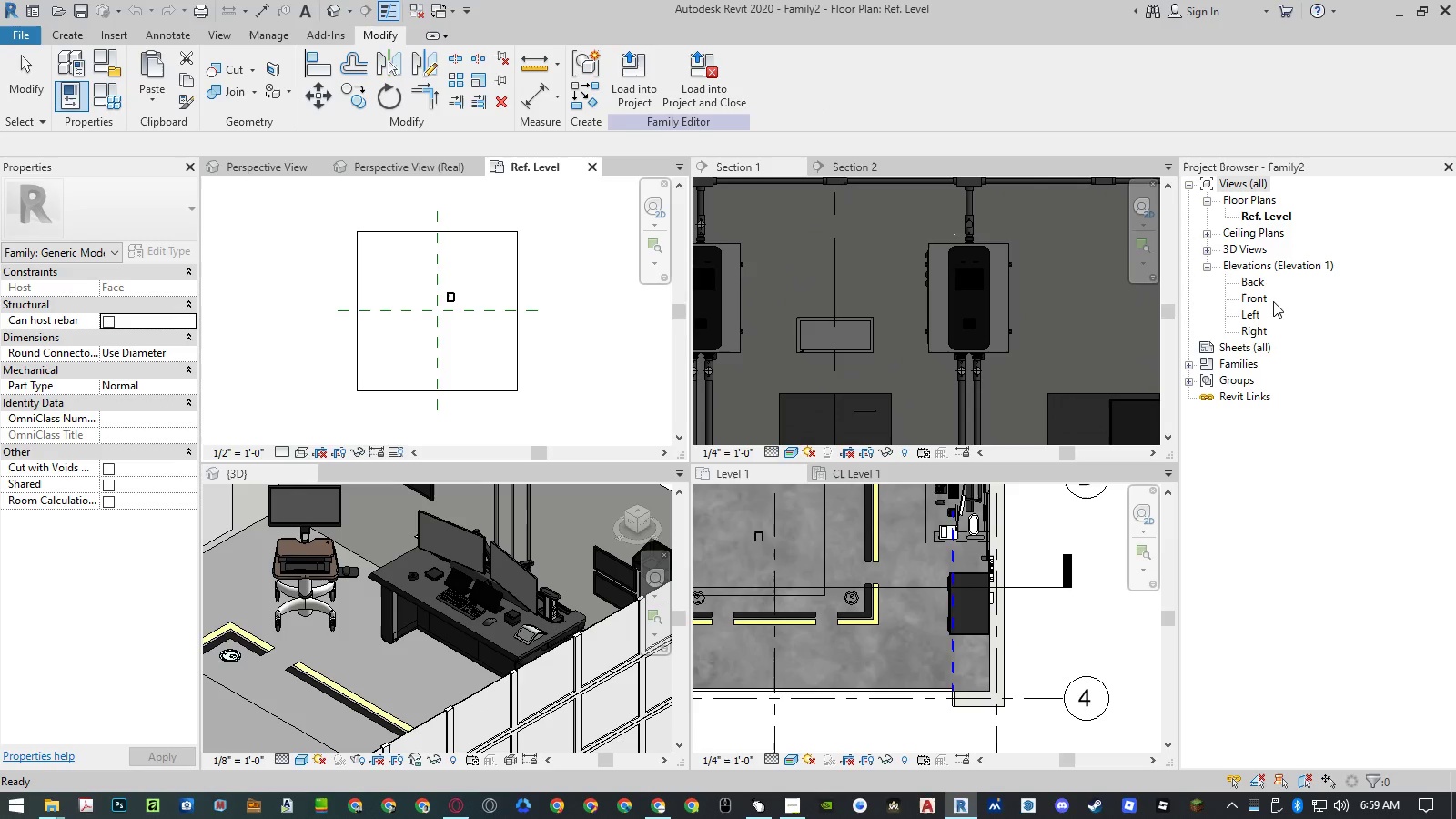 
double_click([1244, 315])
 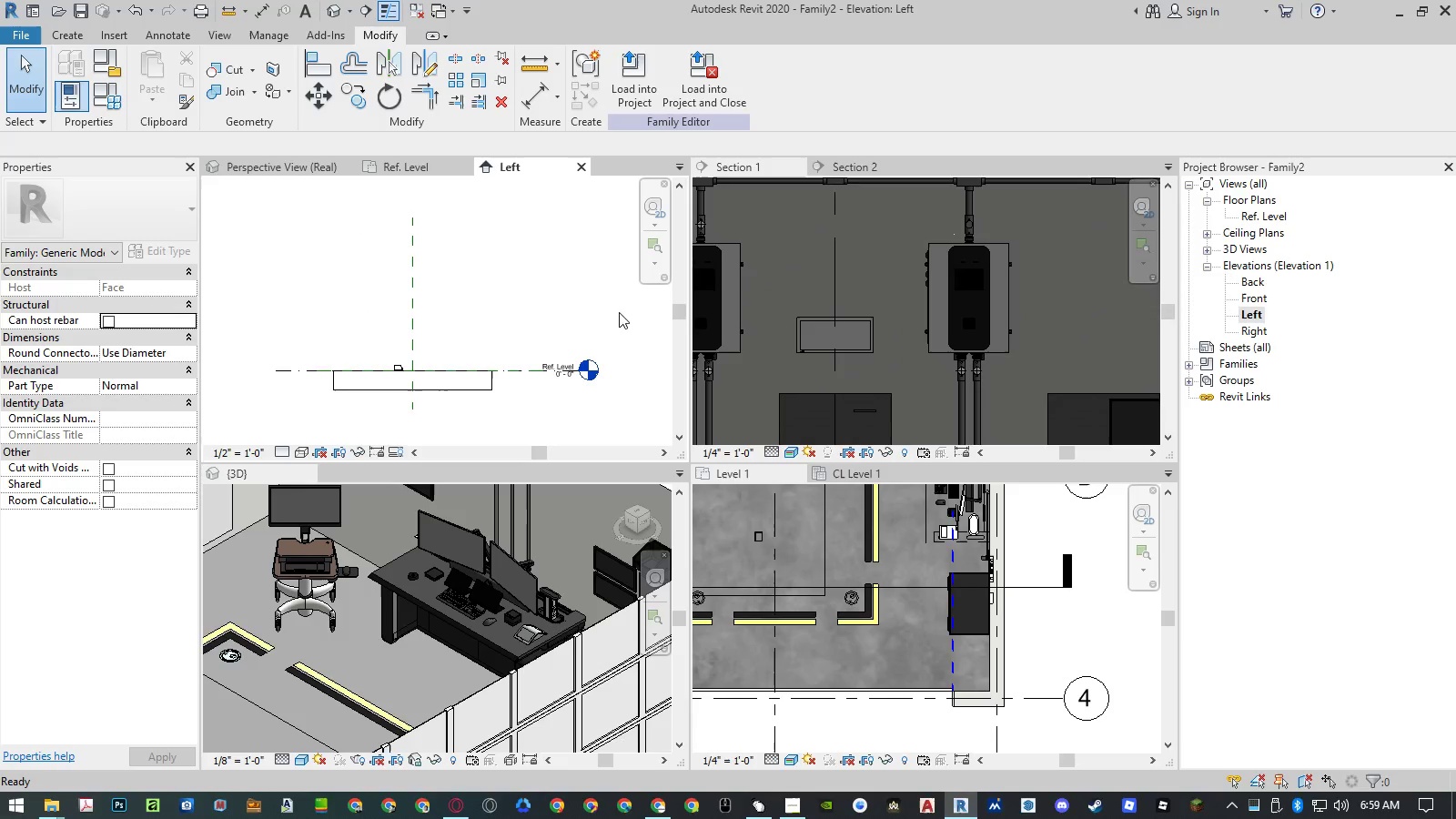 
scroll: coordinate [420, 365], scroll_direction: up, amount: 14.0
 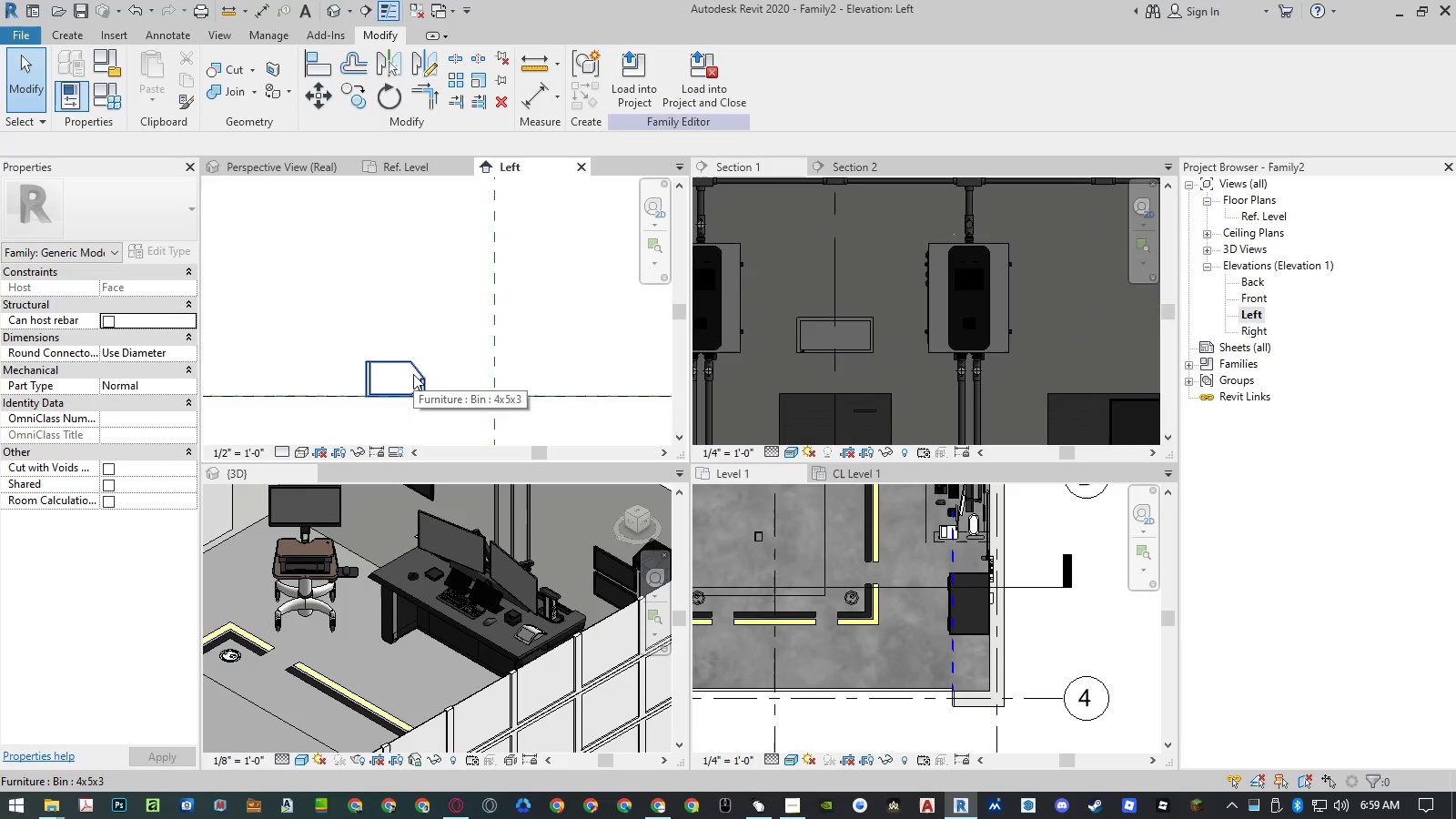 
left_click([413, 374])
 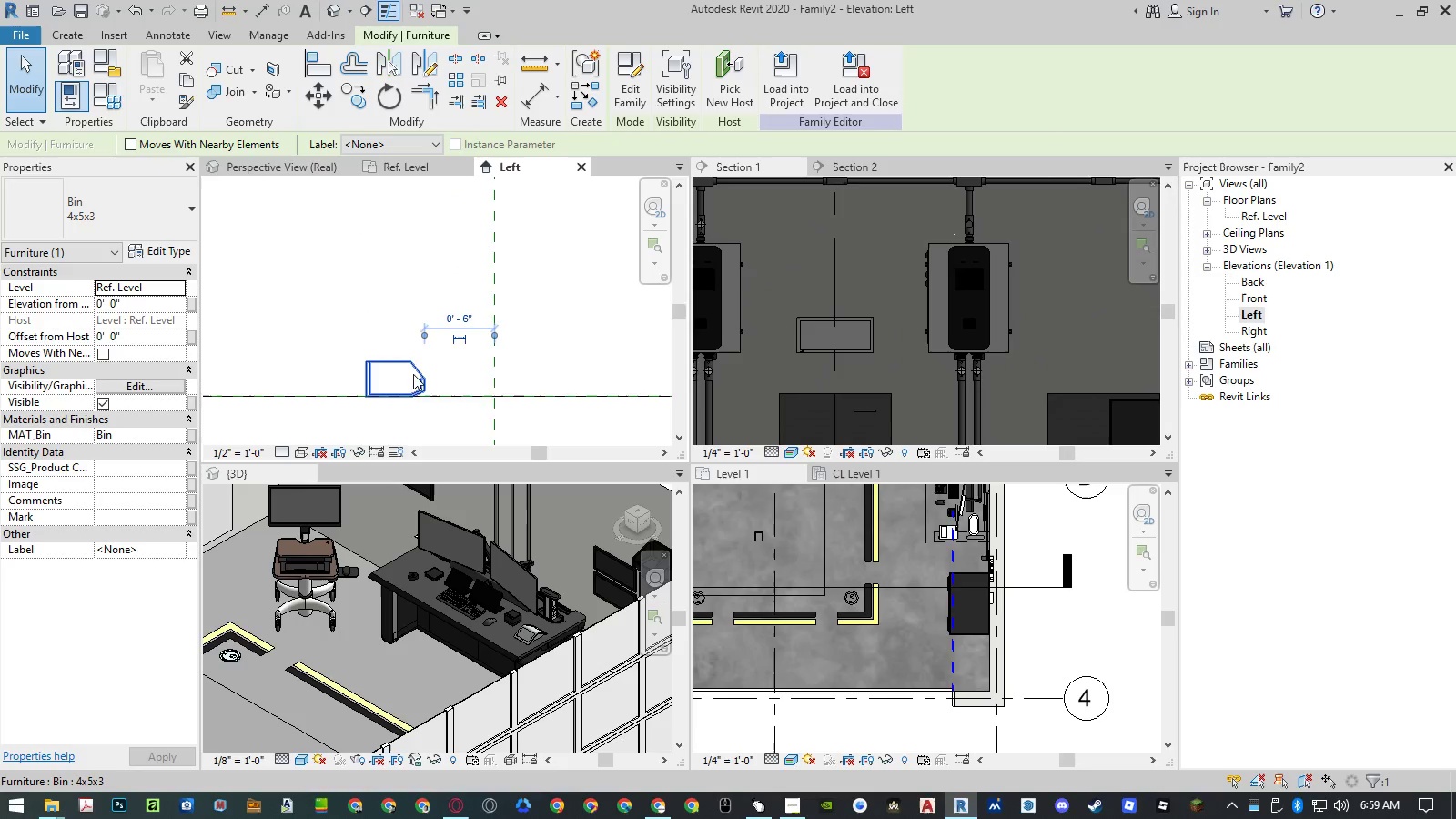 
type(ro)
 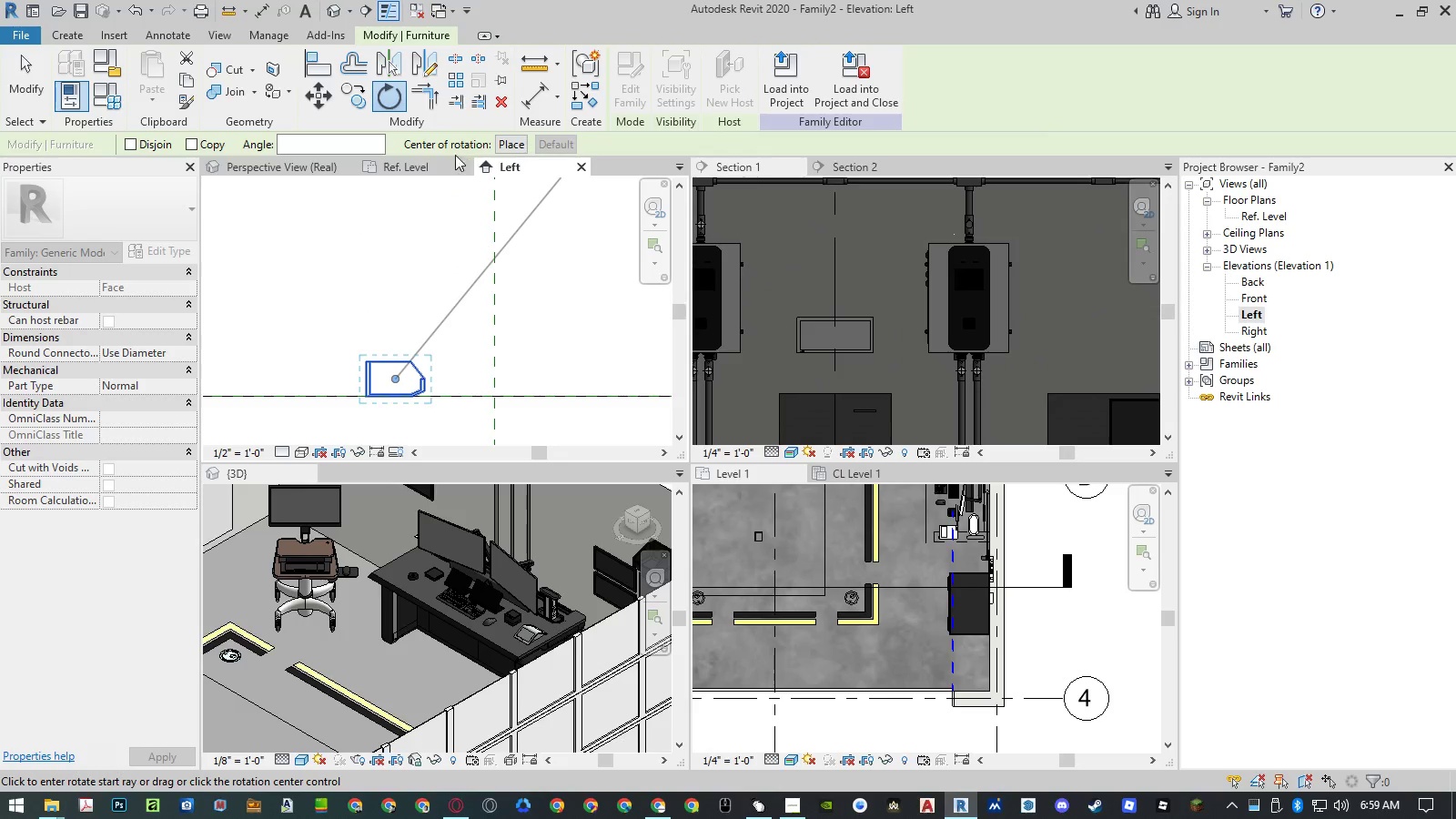 
left_click([511, 142])
 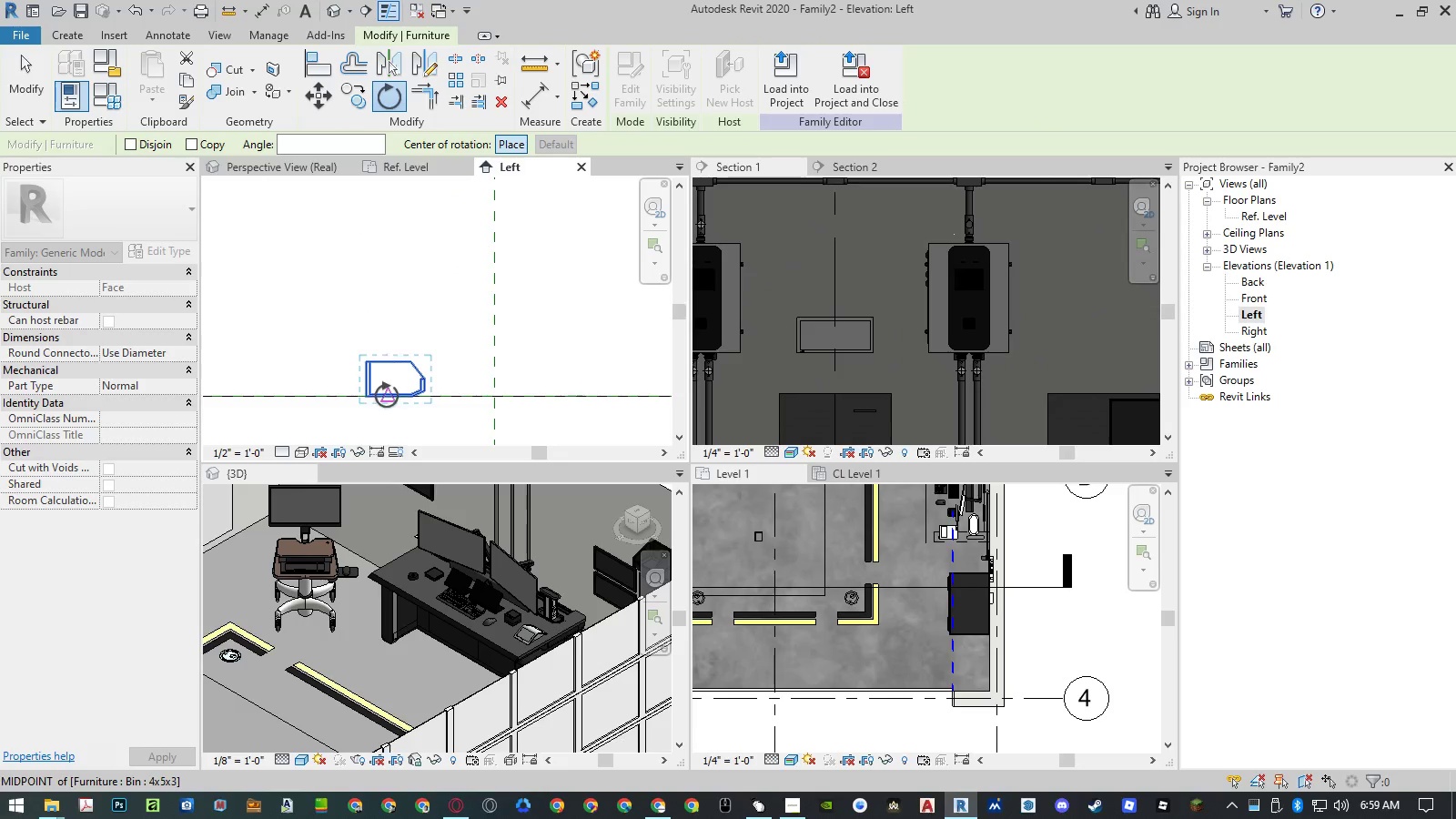 
scroll: coordinate [371, 399], scroll_direction: up, amount: 5.0
 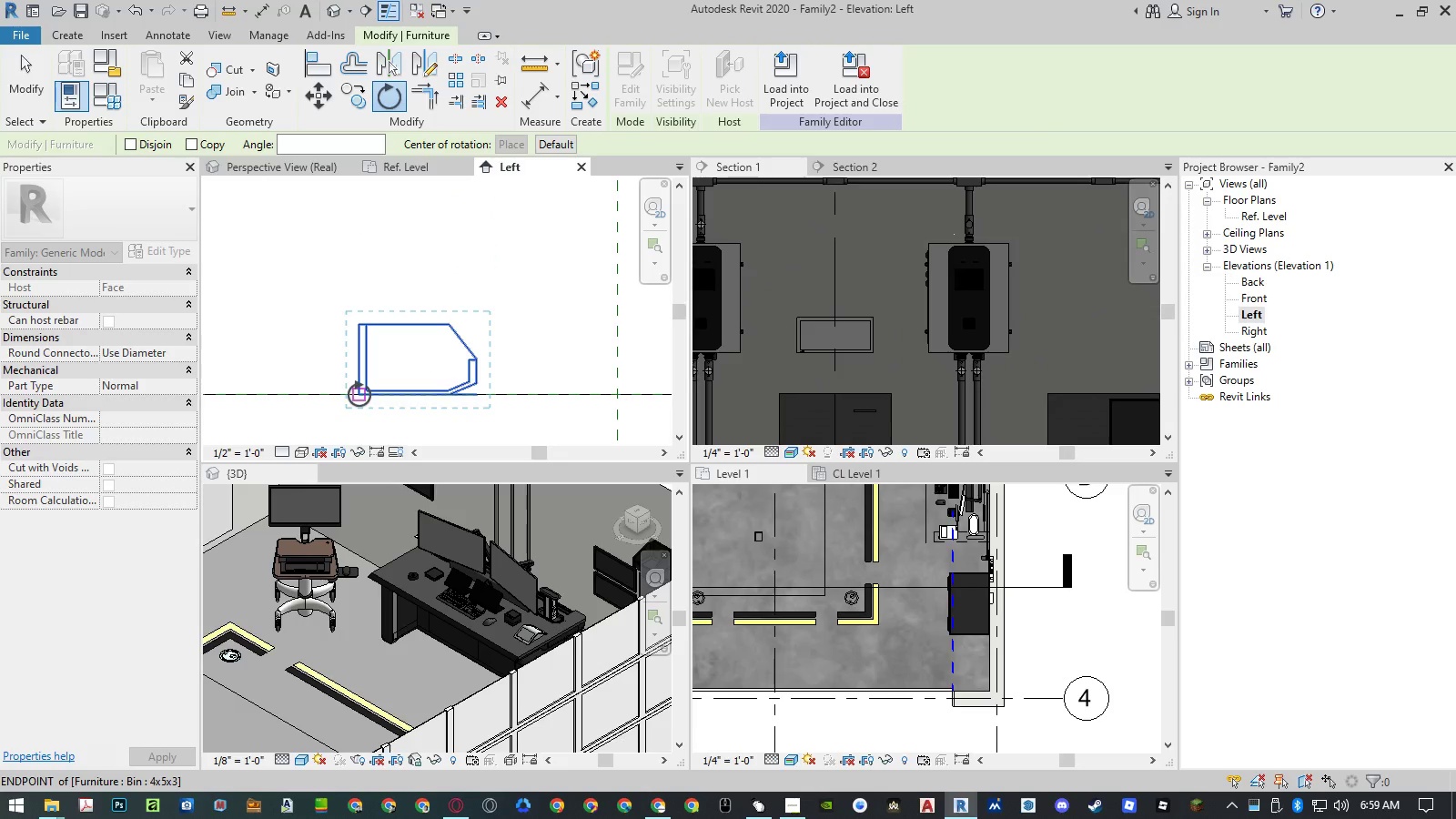 
left_click([359, 394])
 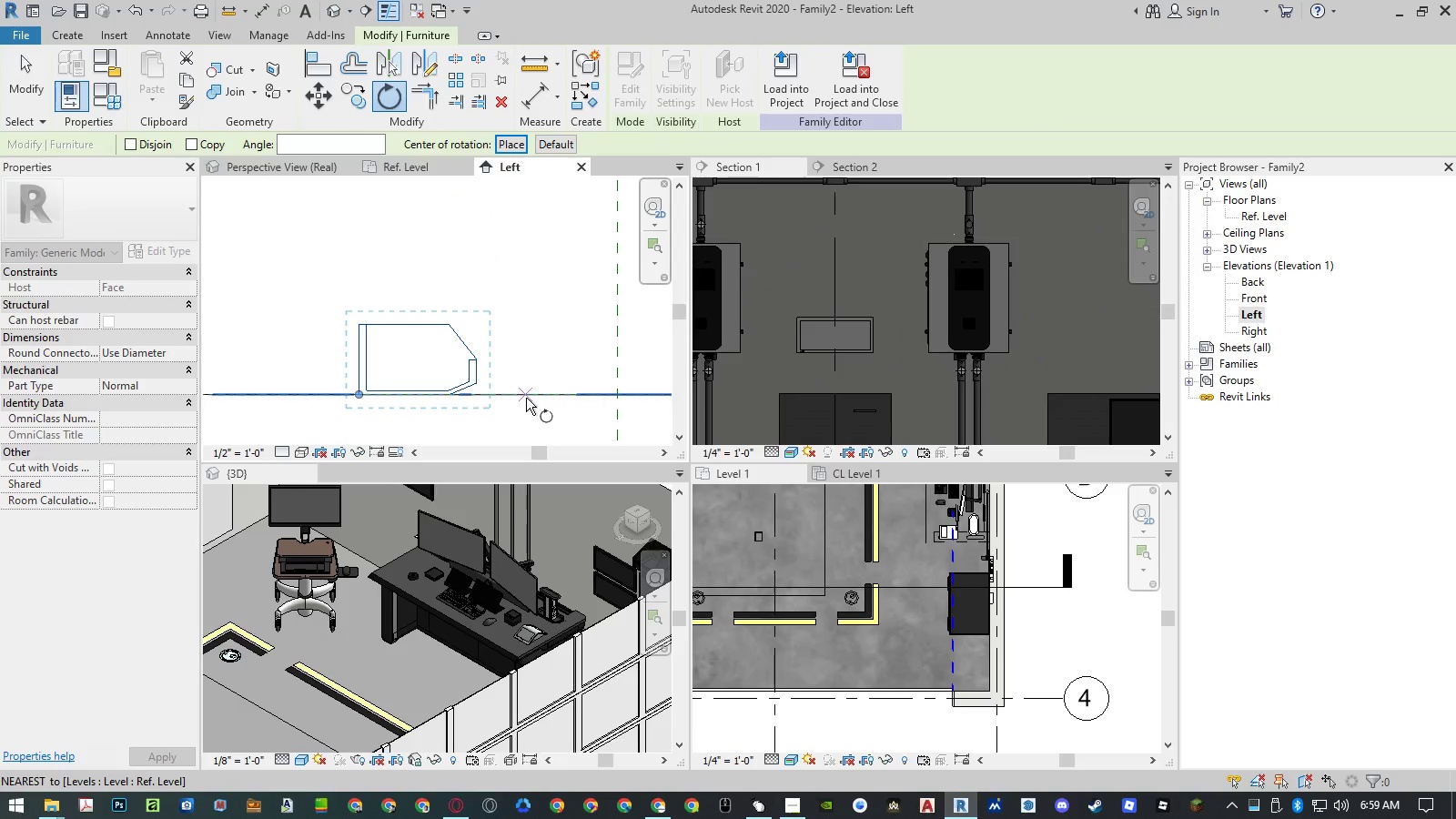 
left_click([526, 398])
 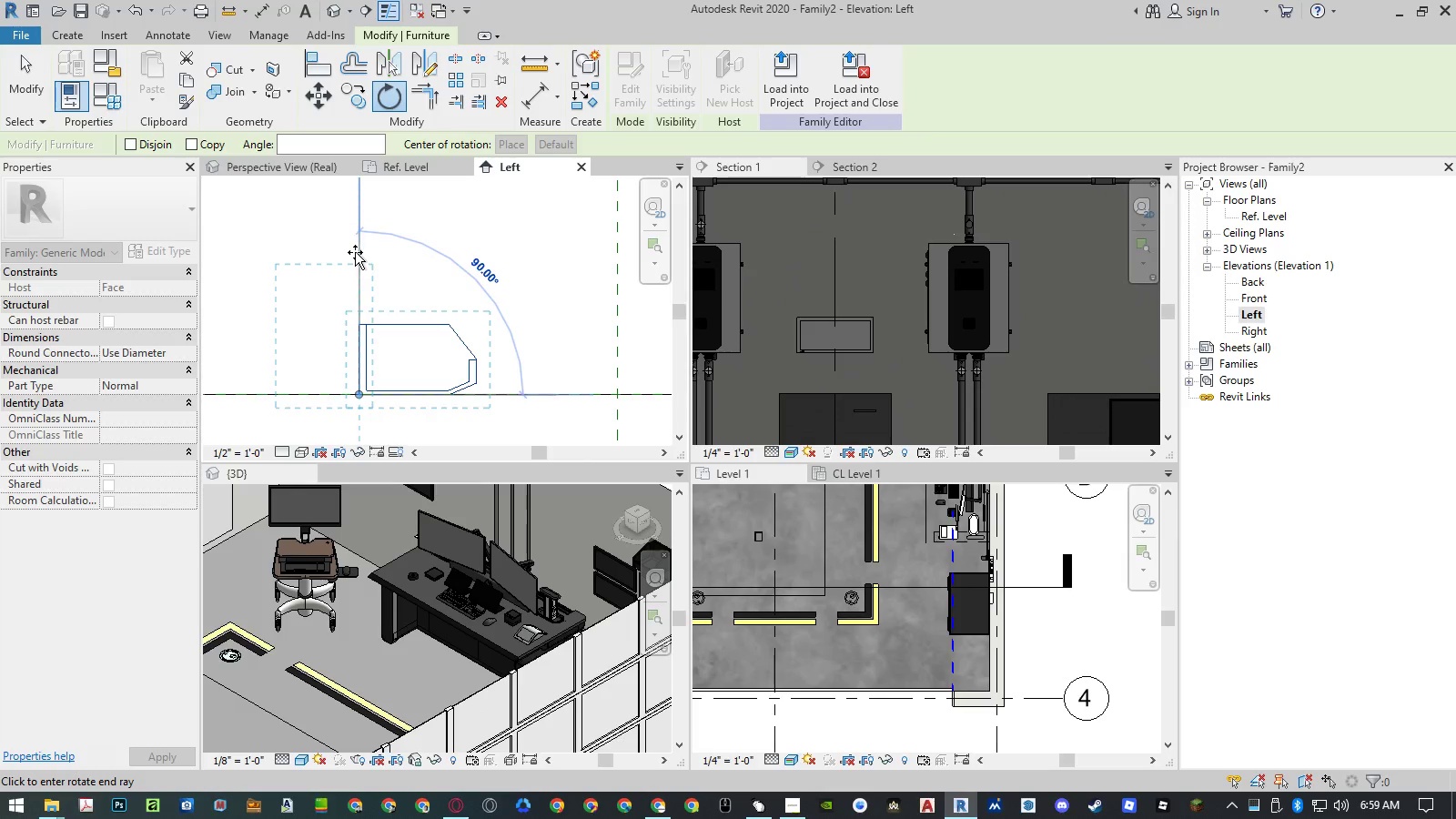 
left_click([355, 252])
 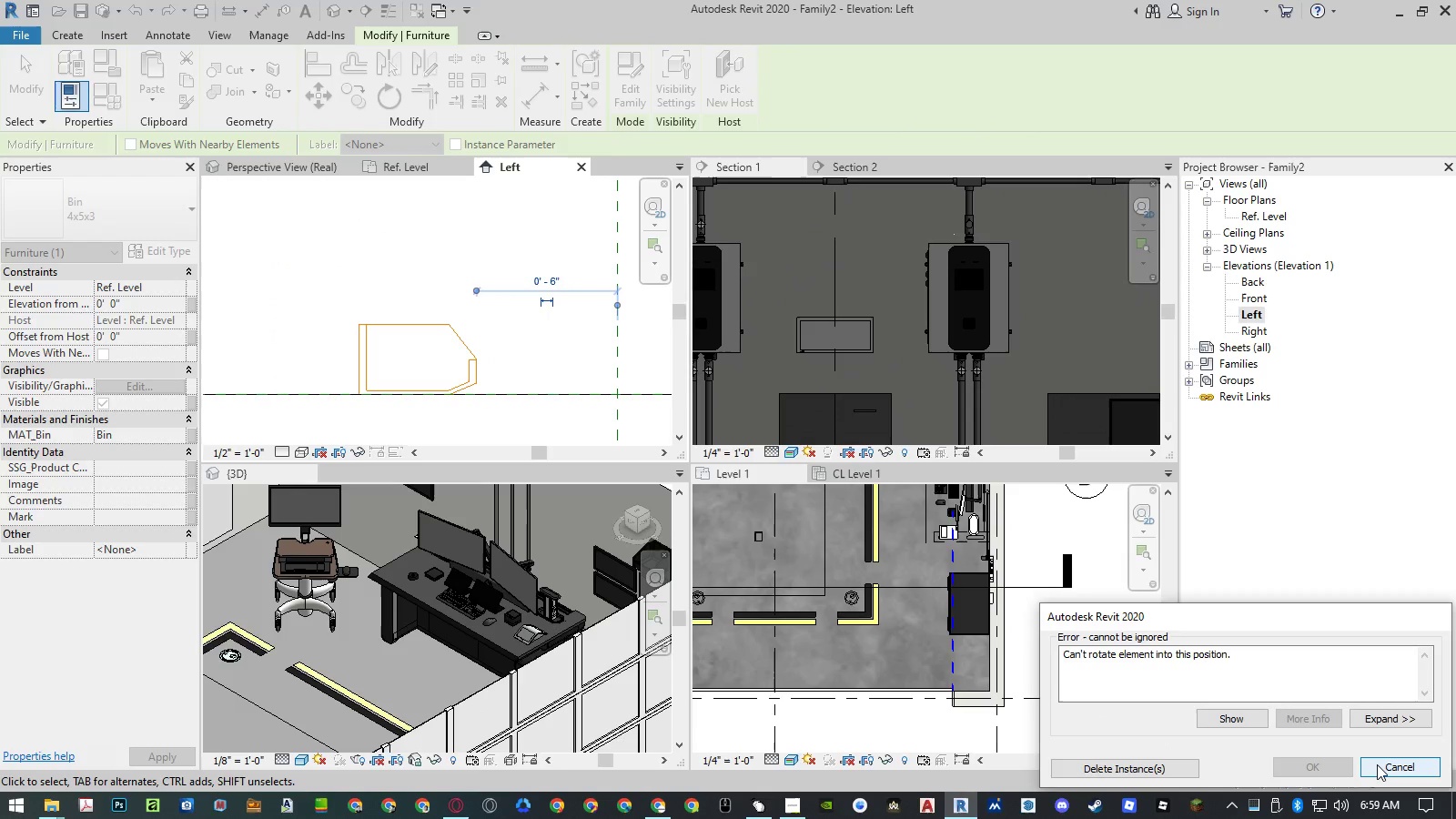 
wait(6.81)
 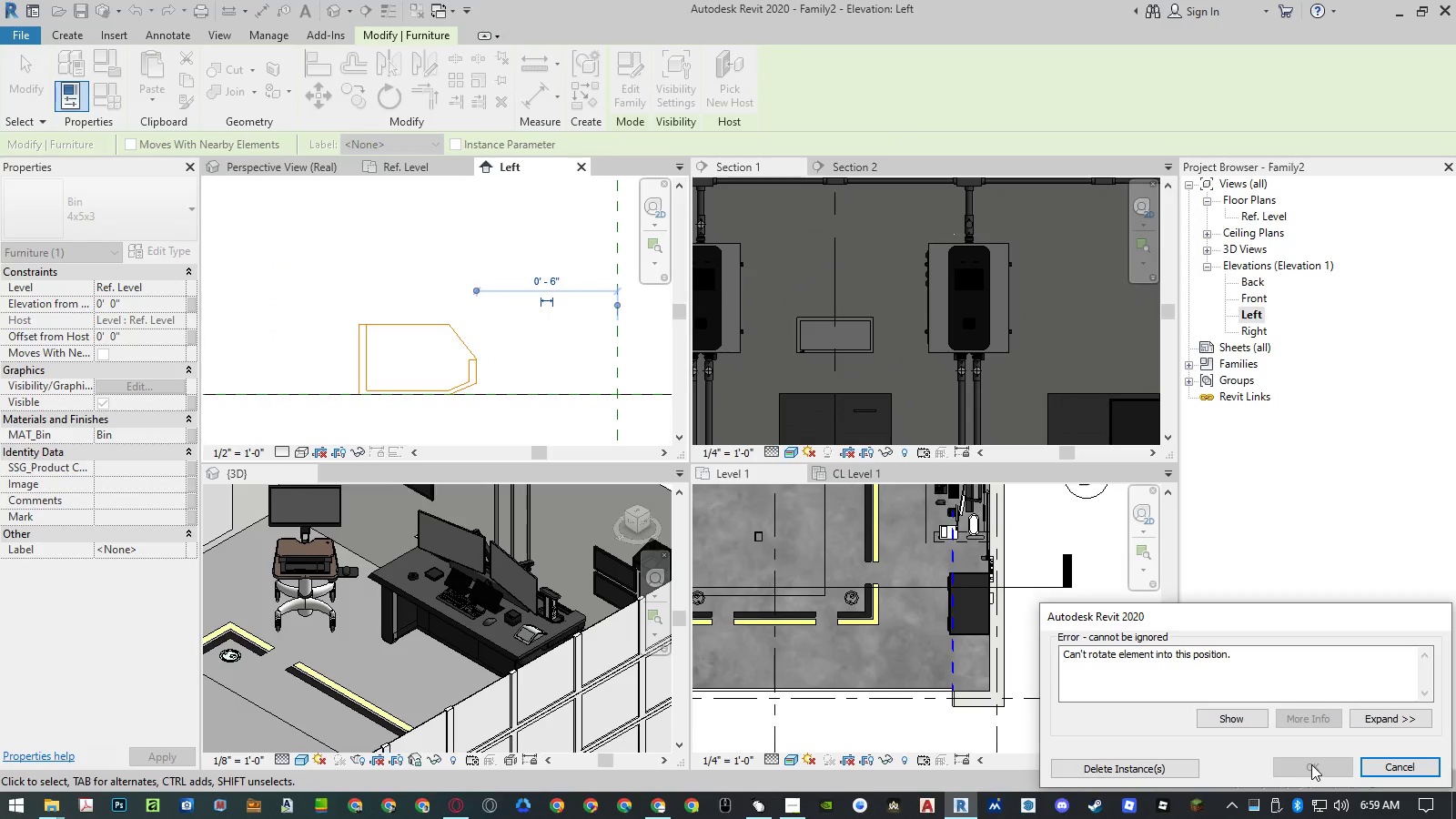 
left_click([1377, 764])
 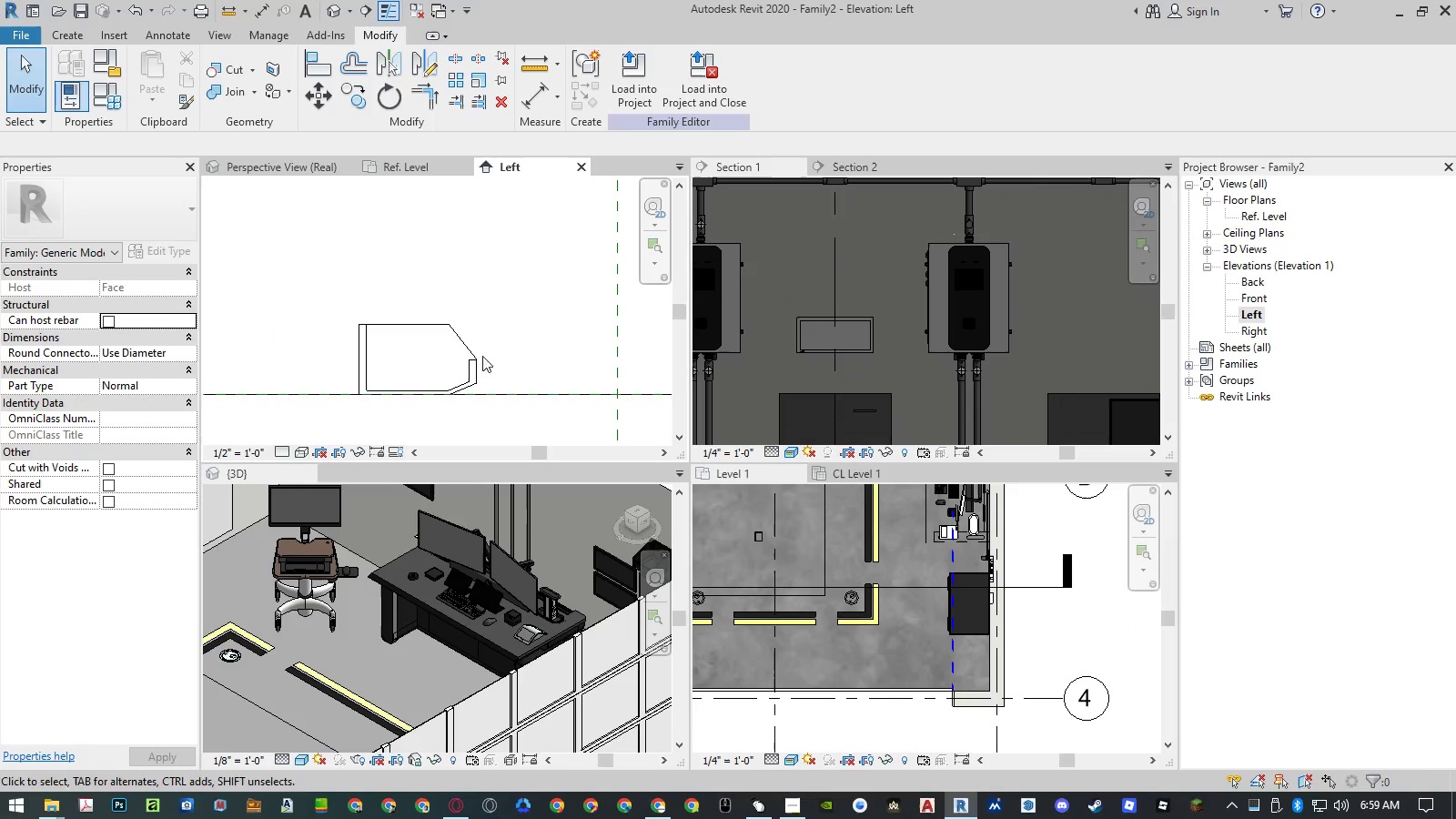 
left_click([475, 358])
 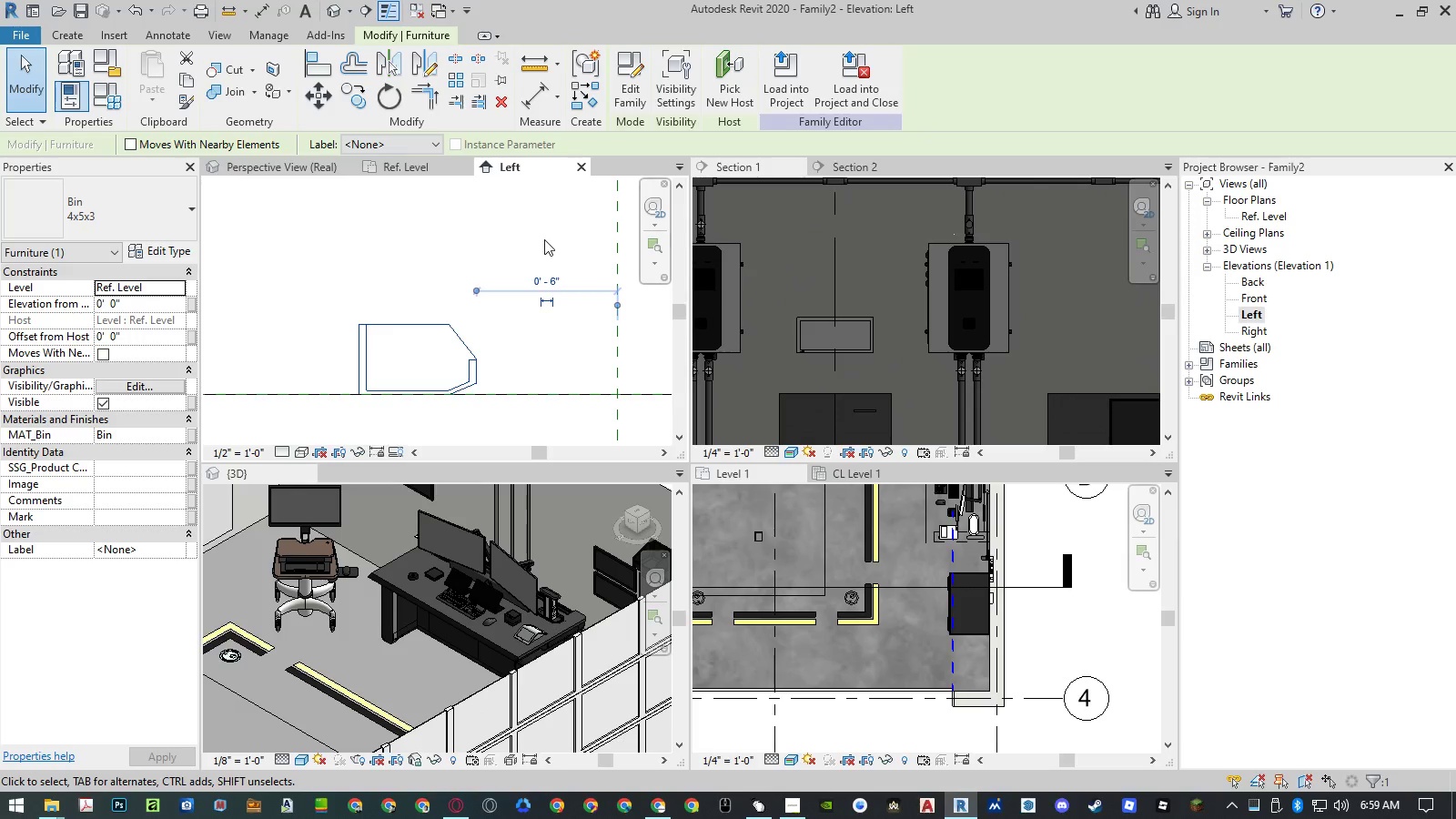 
wait(6.77)
 